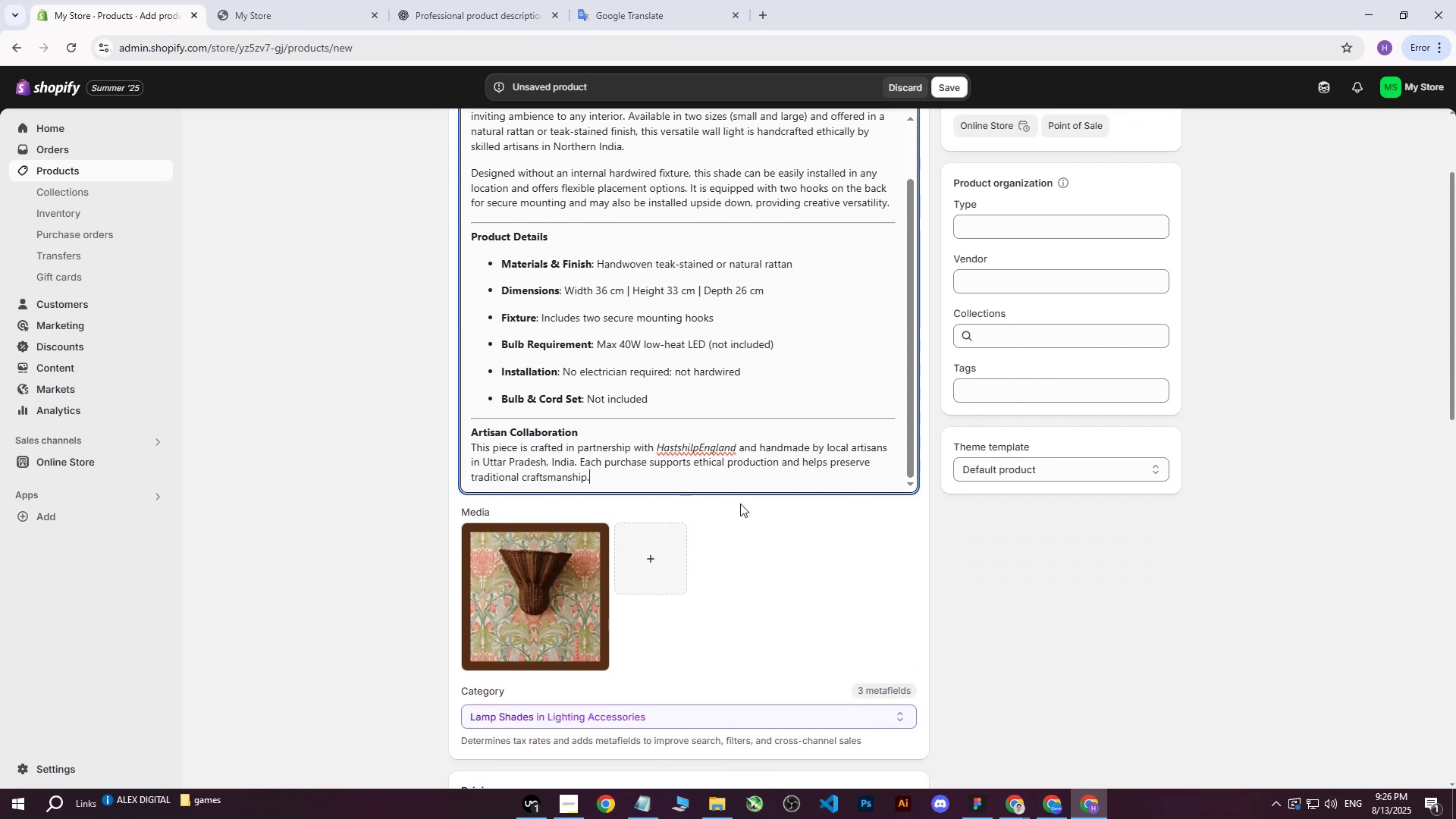 
scroll: coordinate [730, 500], scroll_direction: up, amount: 2.0
 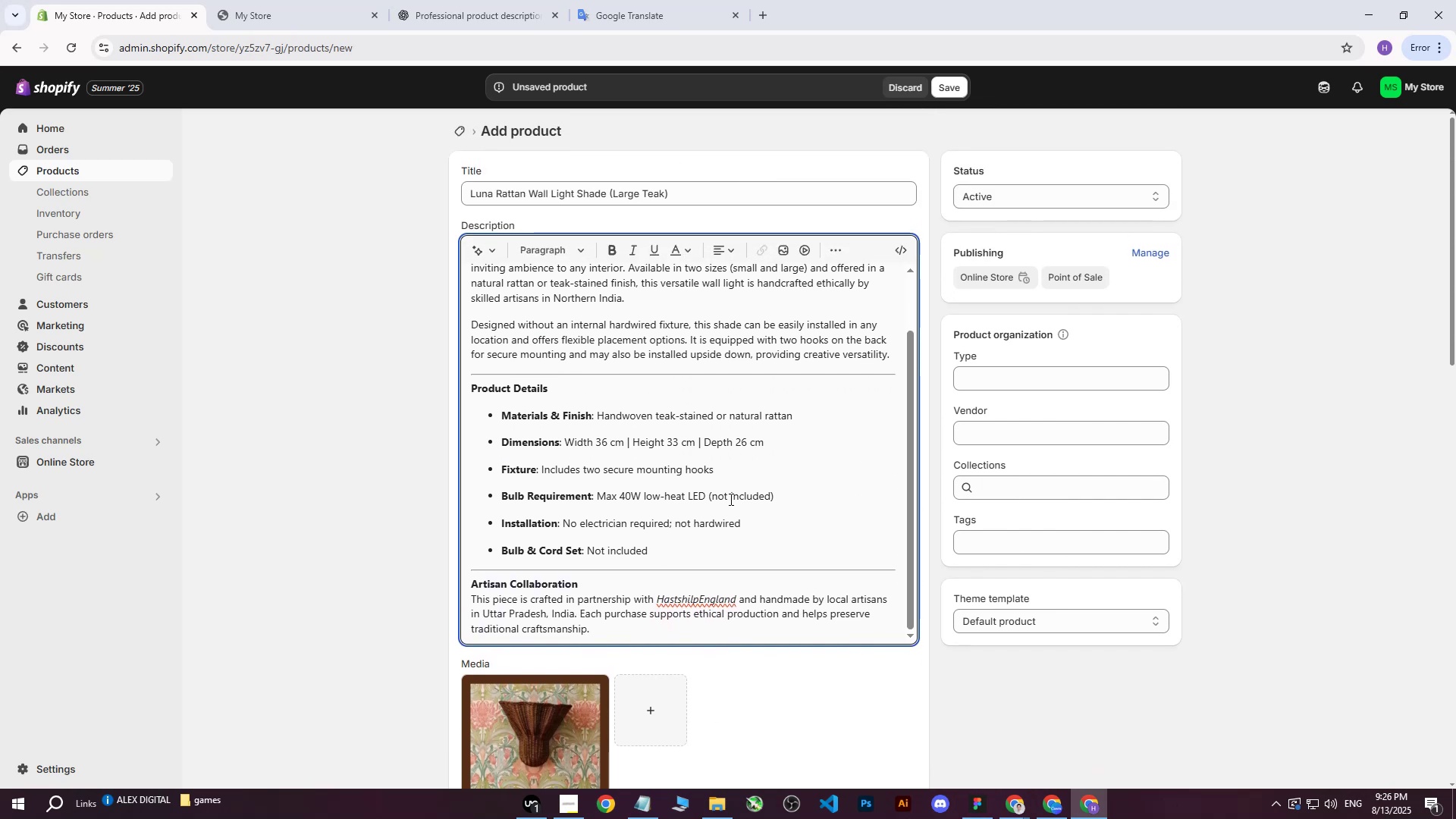 
scroll: coordinate [730, 499], scroll_direction: down, amount: 4.0
 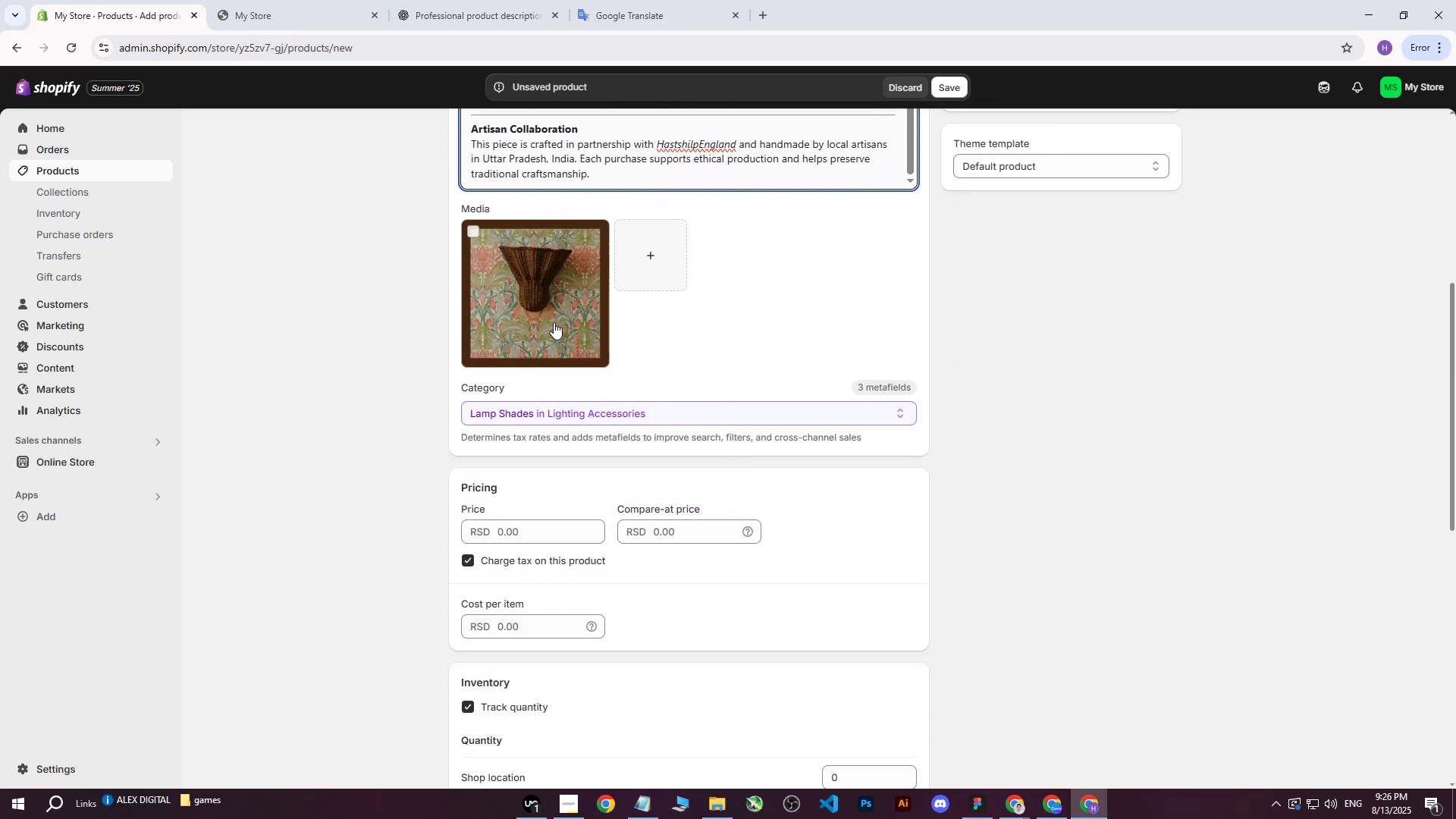 
left_click([548, 301])
 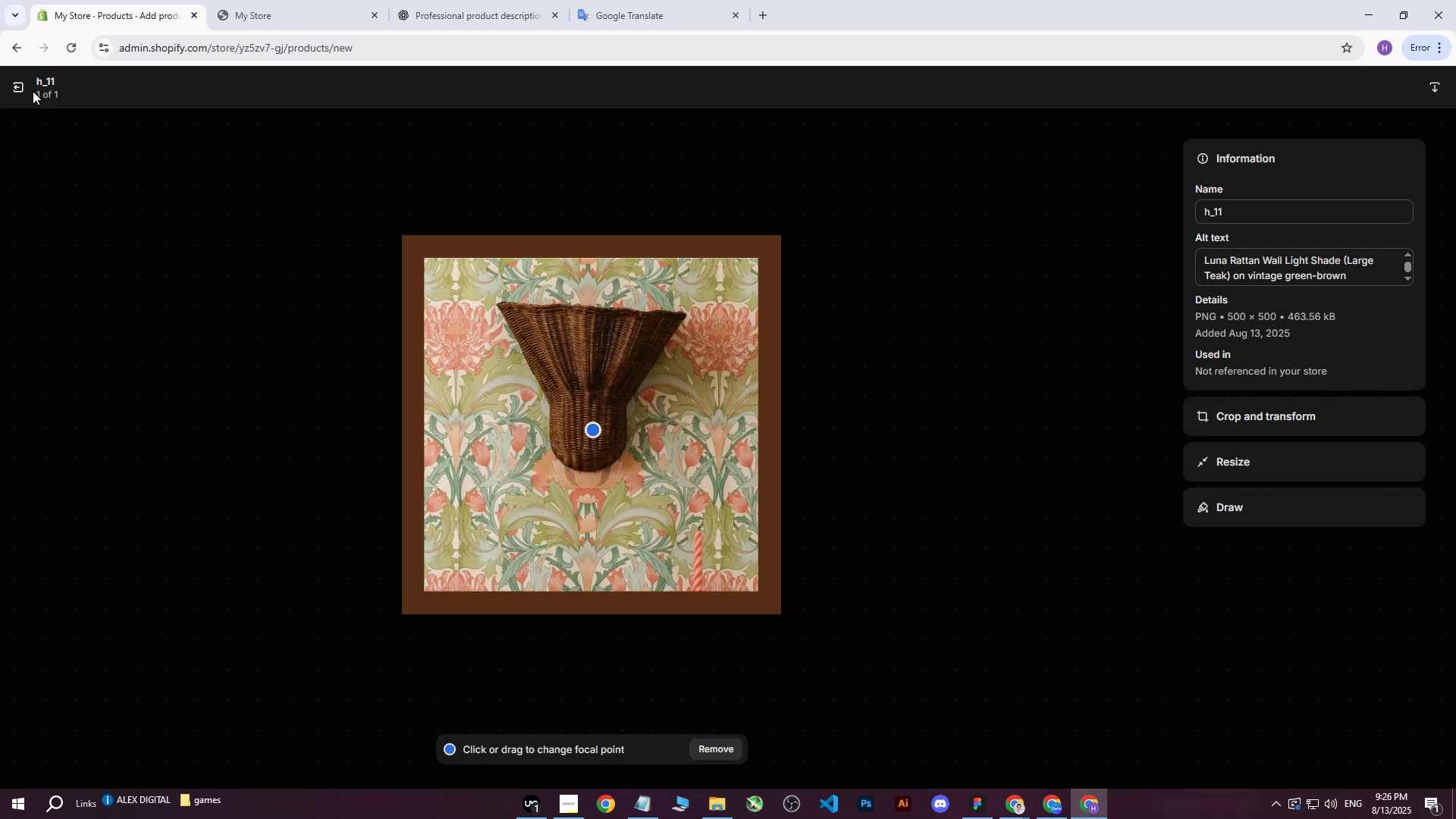 
double_click([16, 89])
 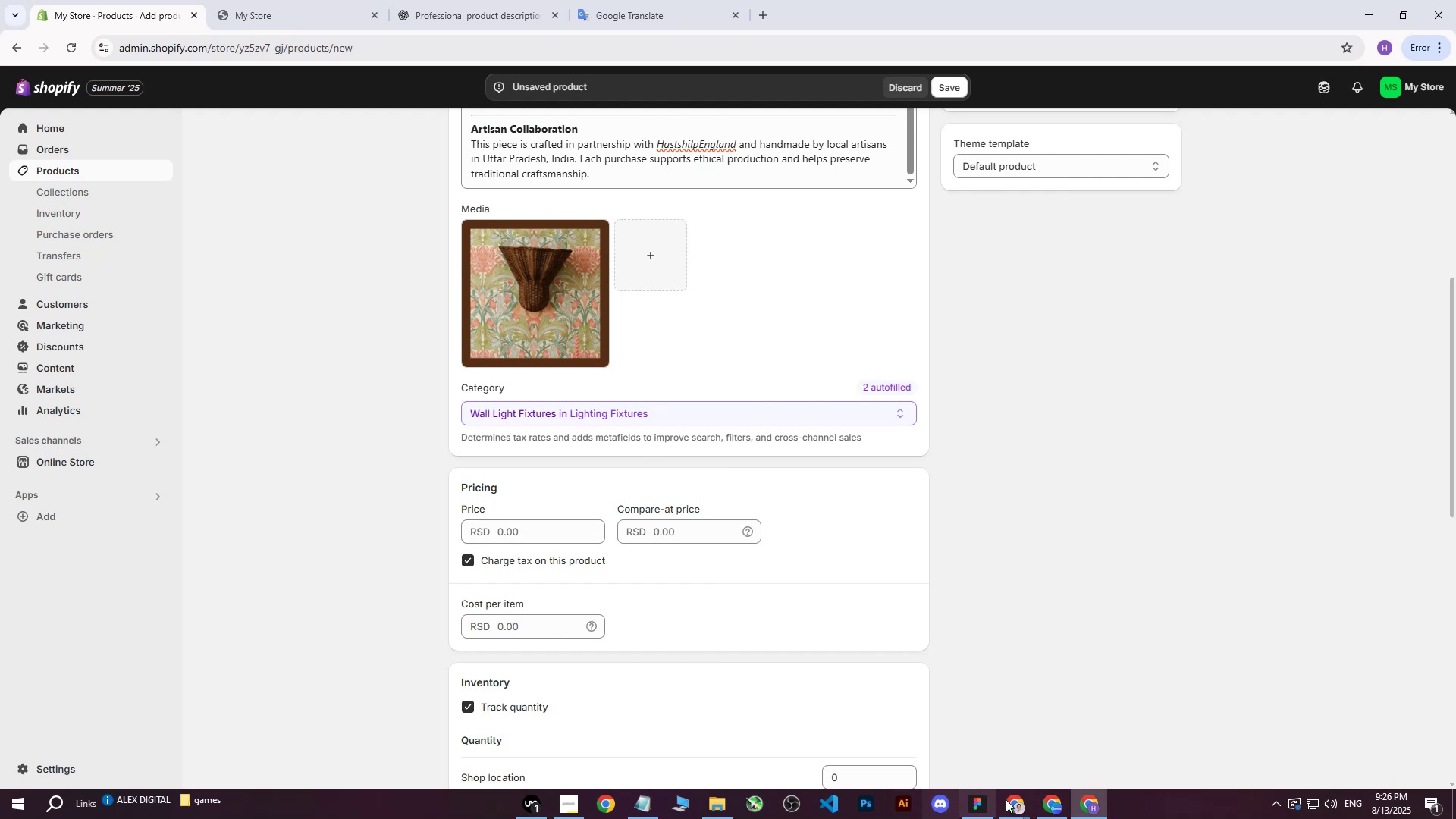 
double_click([922, 744])
 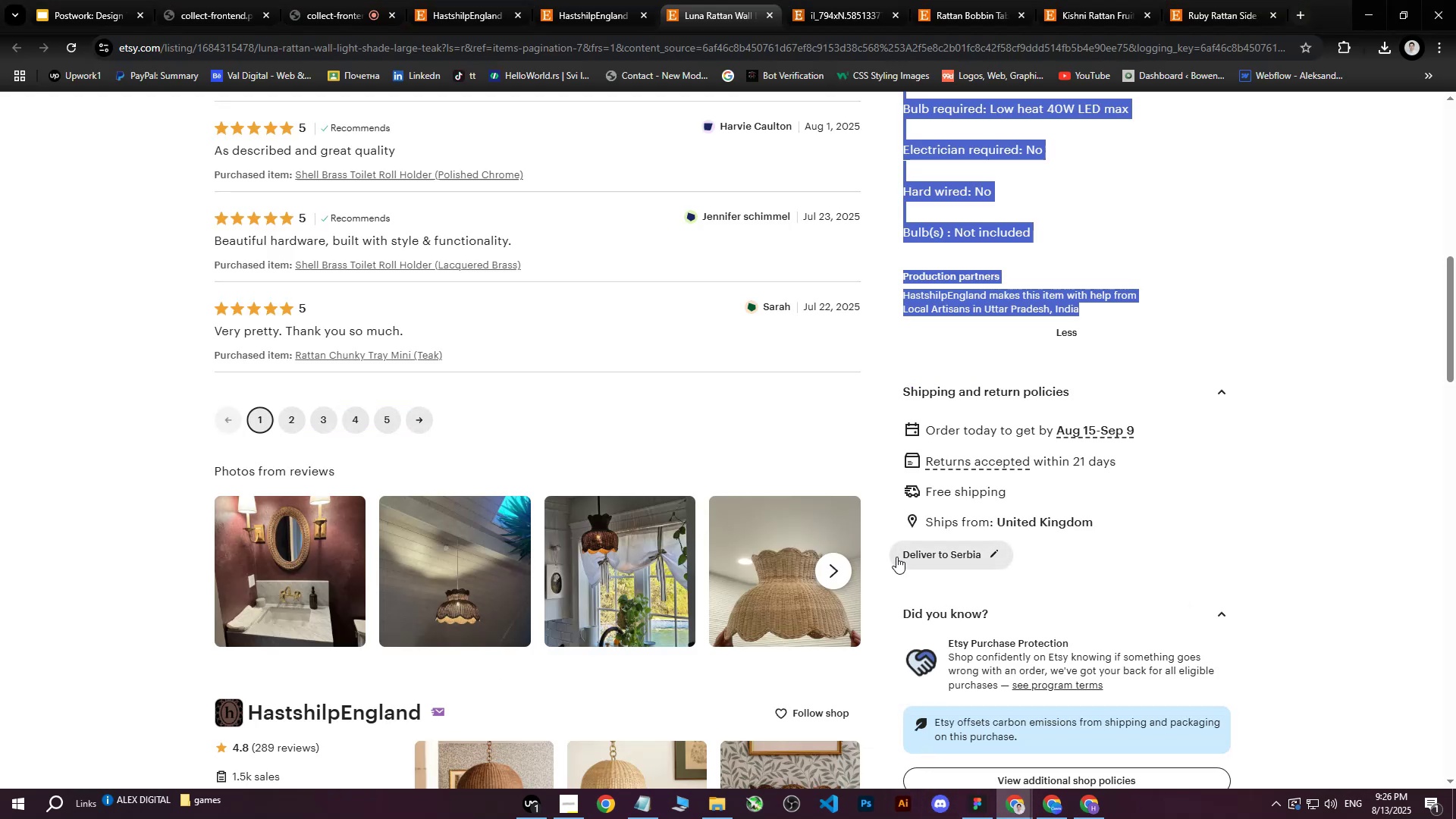 
scroll: coordinate [635, 444], scroll_direction: up, amount: 28.0
 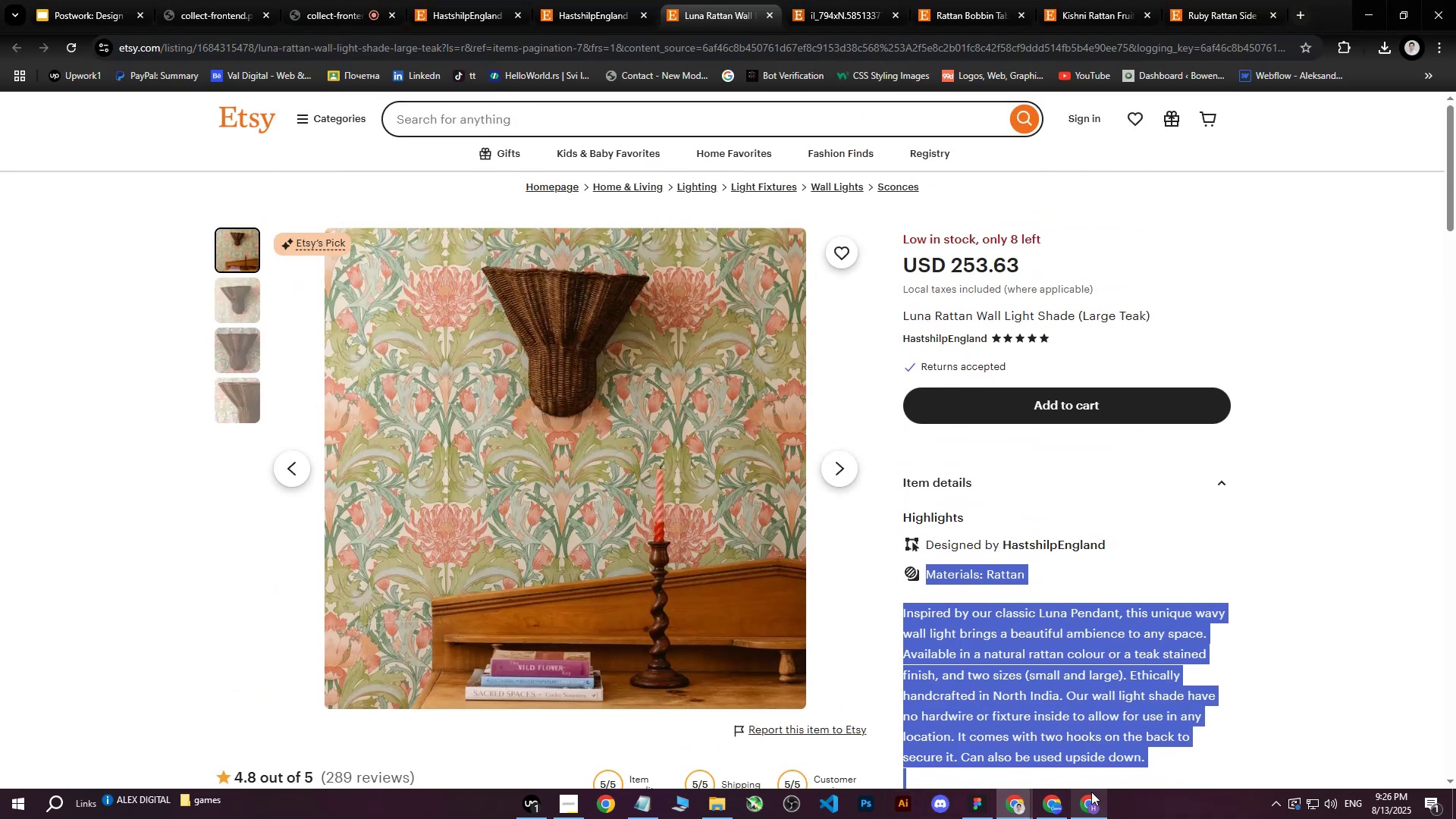 
left_click([1093, 802])
 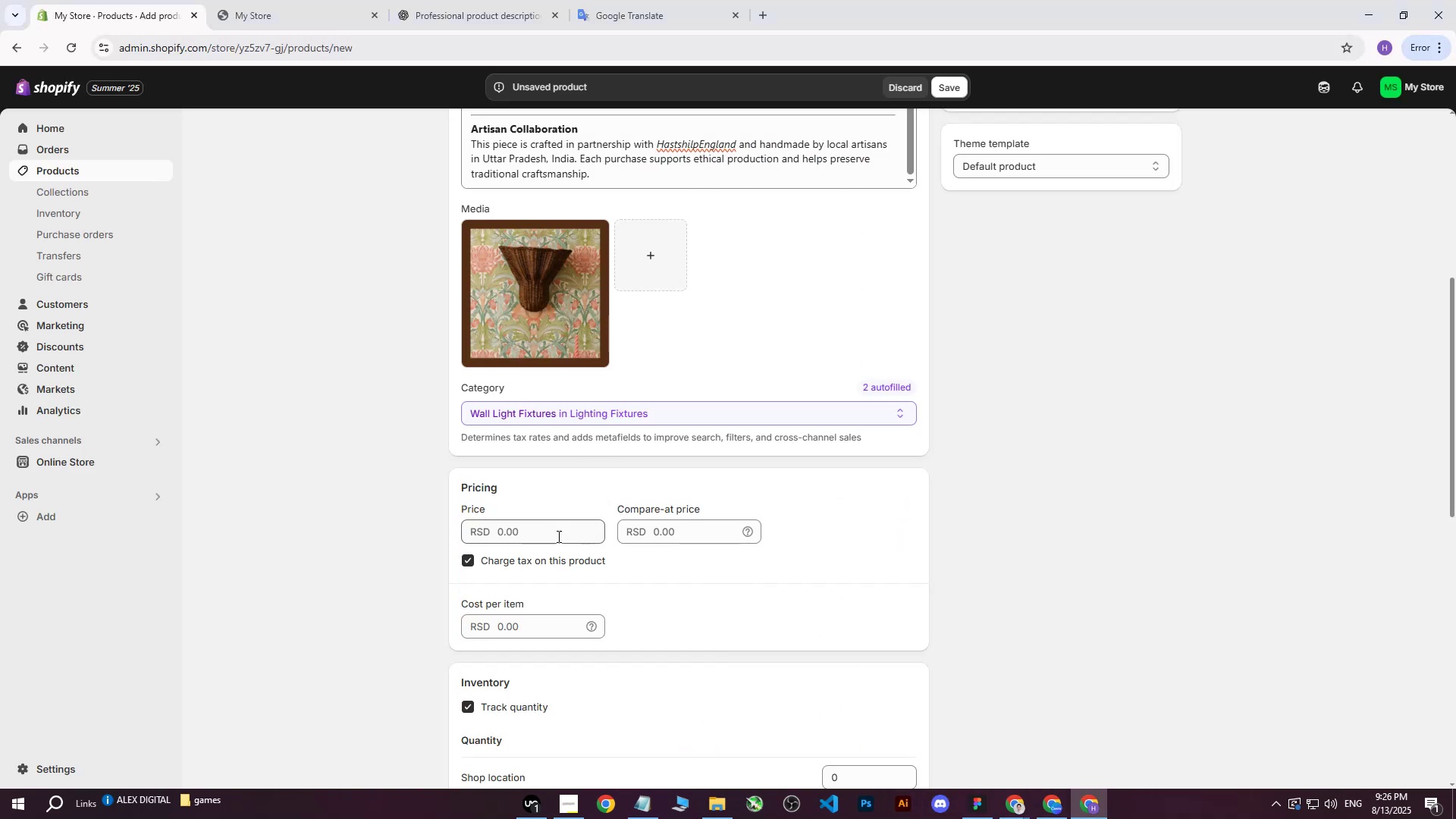 
left_click([538, 538])
 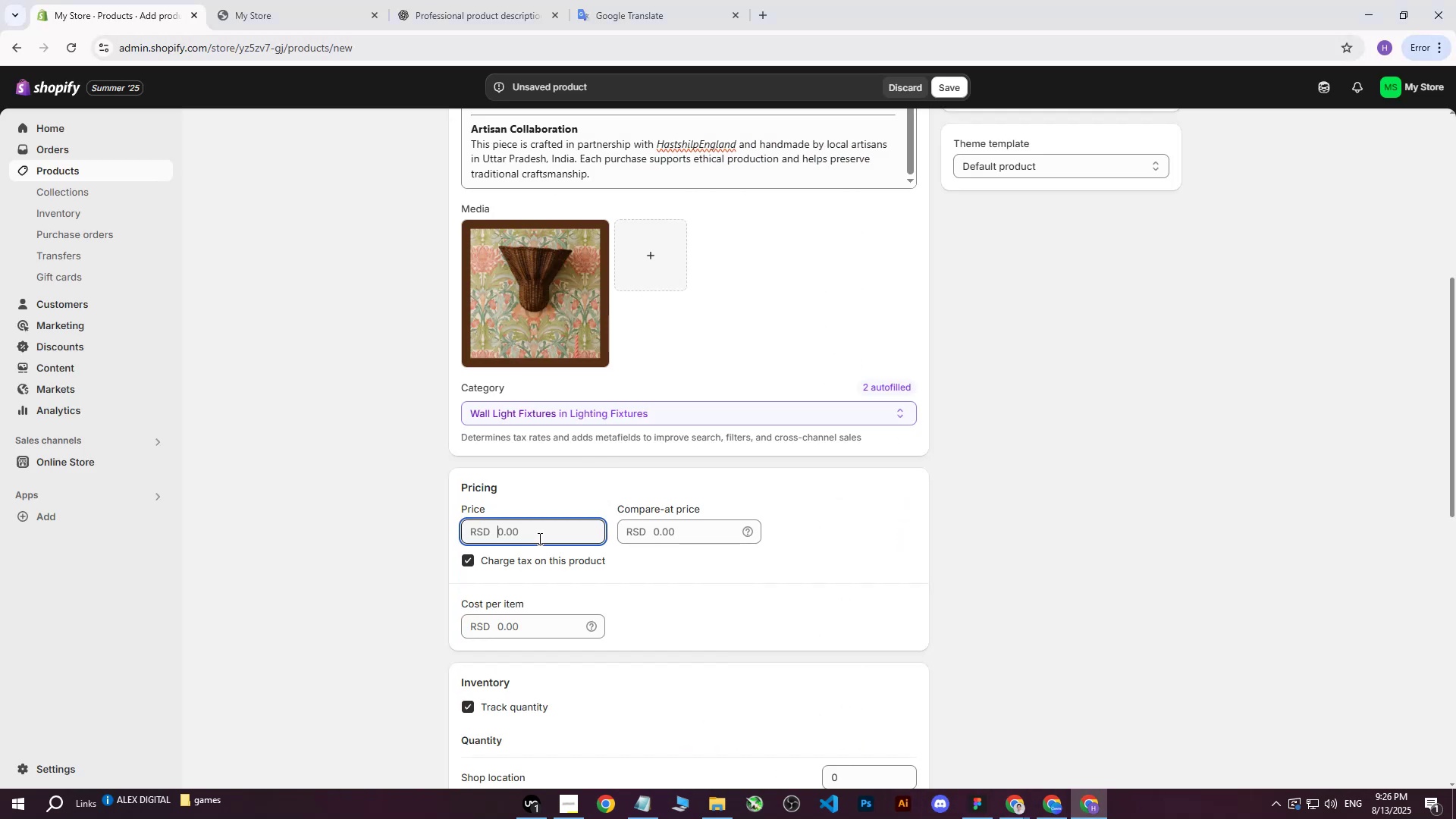 
type(25000)
key(Tab)
key(Tab)
key(Tab)
key(Tab)
type(25000)
 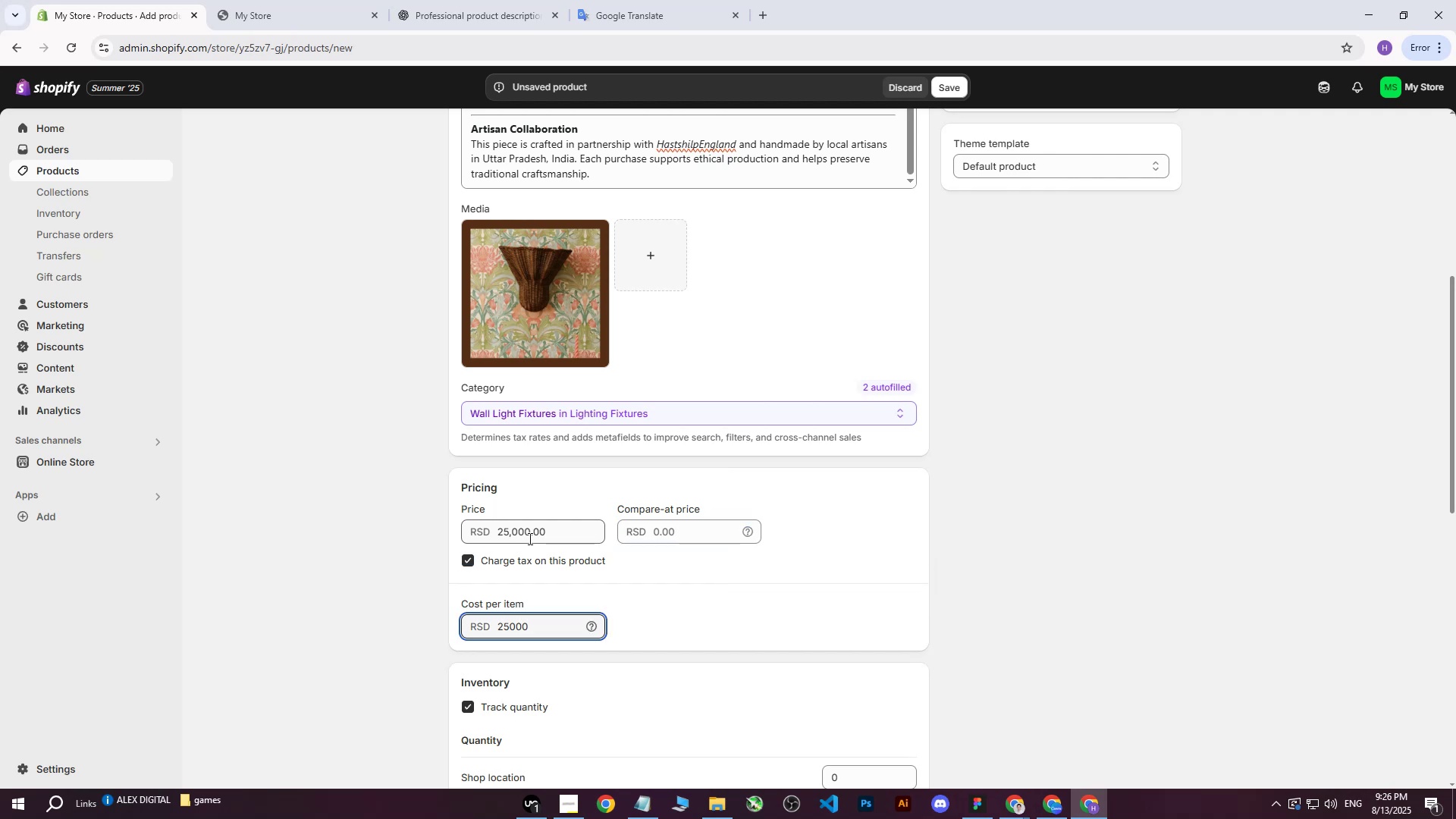 
left_click([355, 516])
 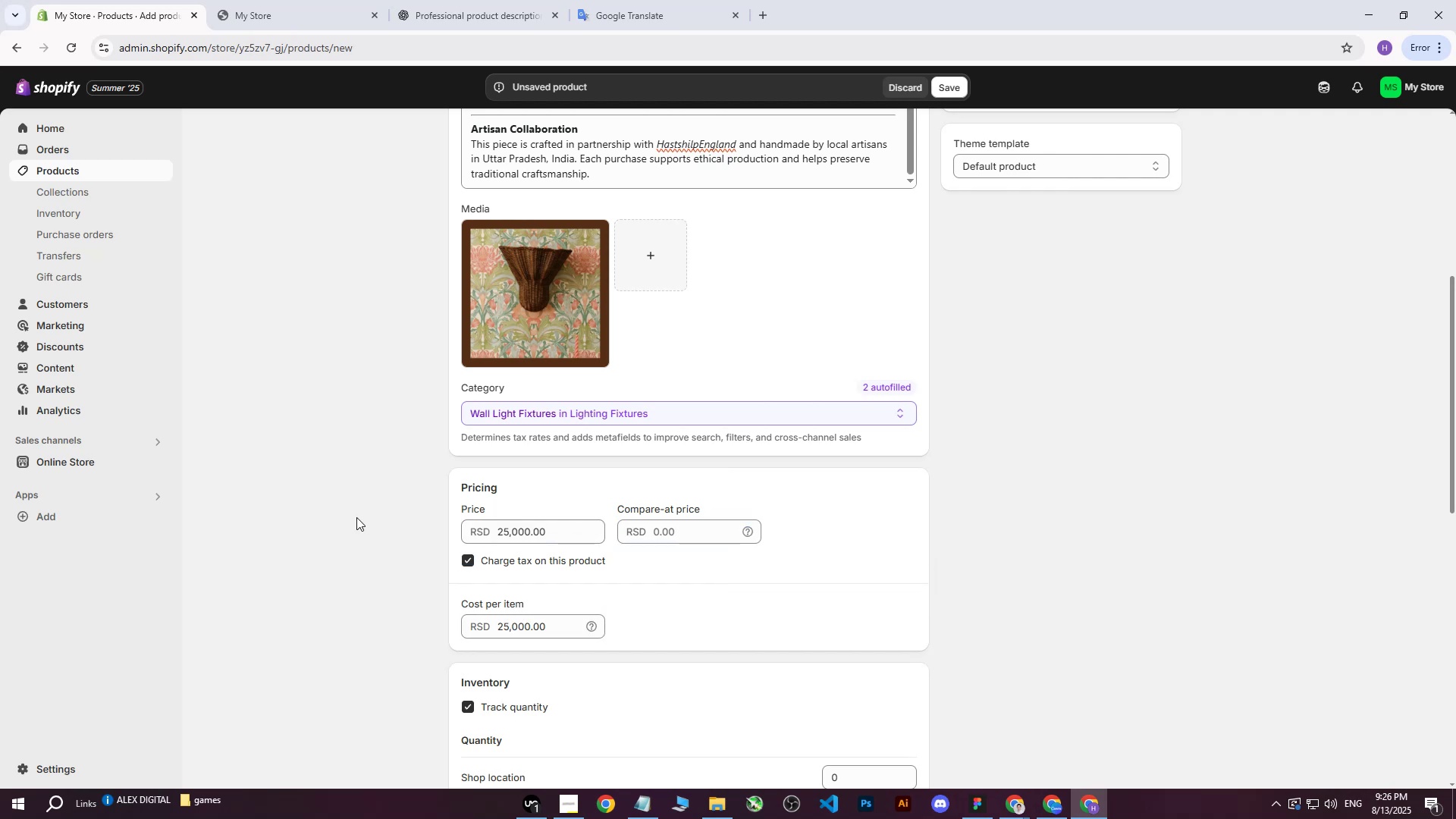 
scroll: coordinate [457, 547], scroll_direction: down, amount: 4.0
 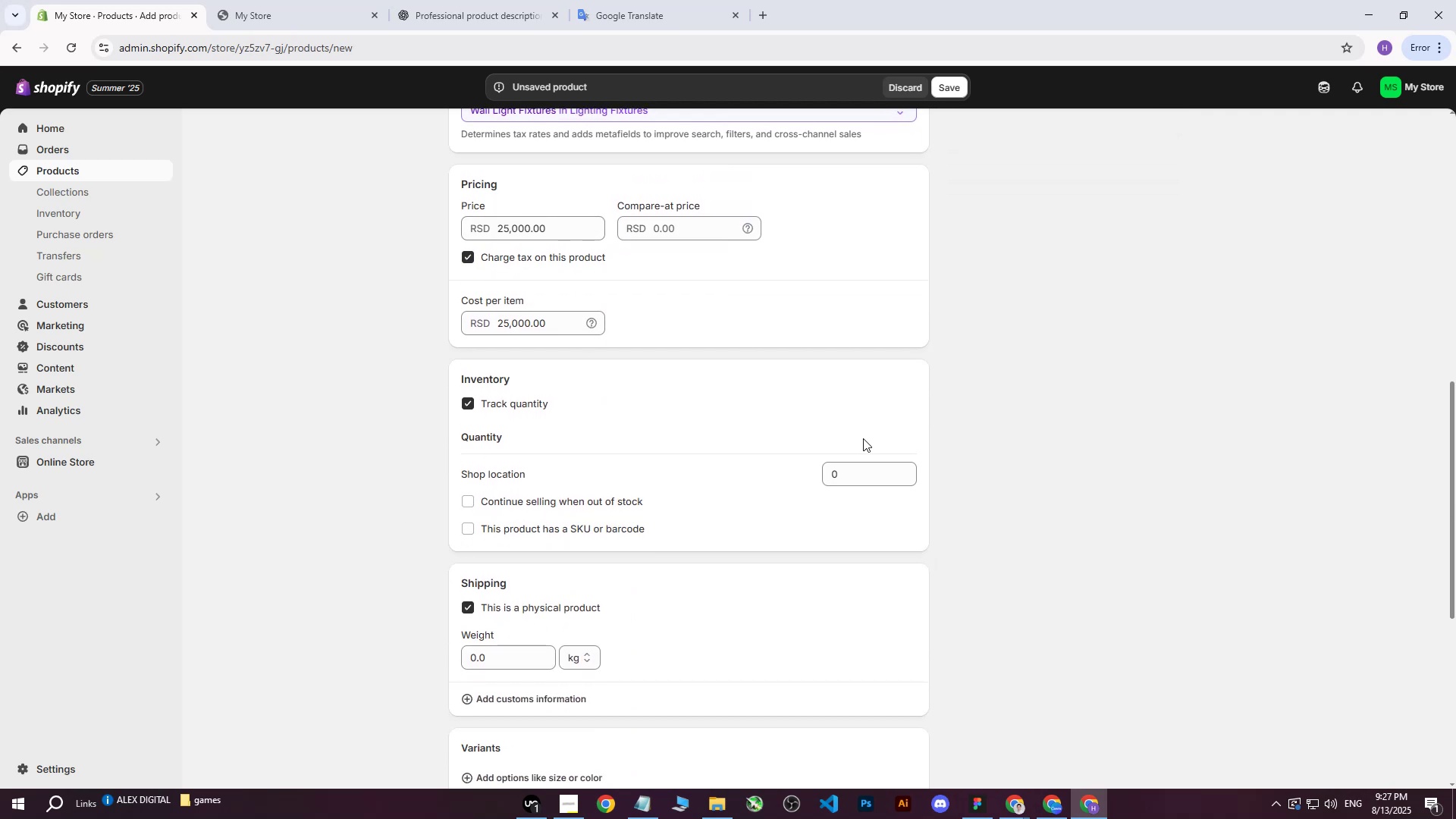 
left_click([839, 463])
 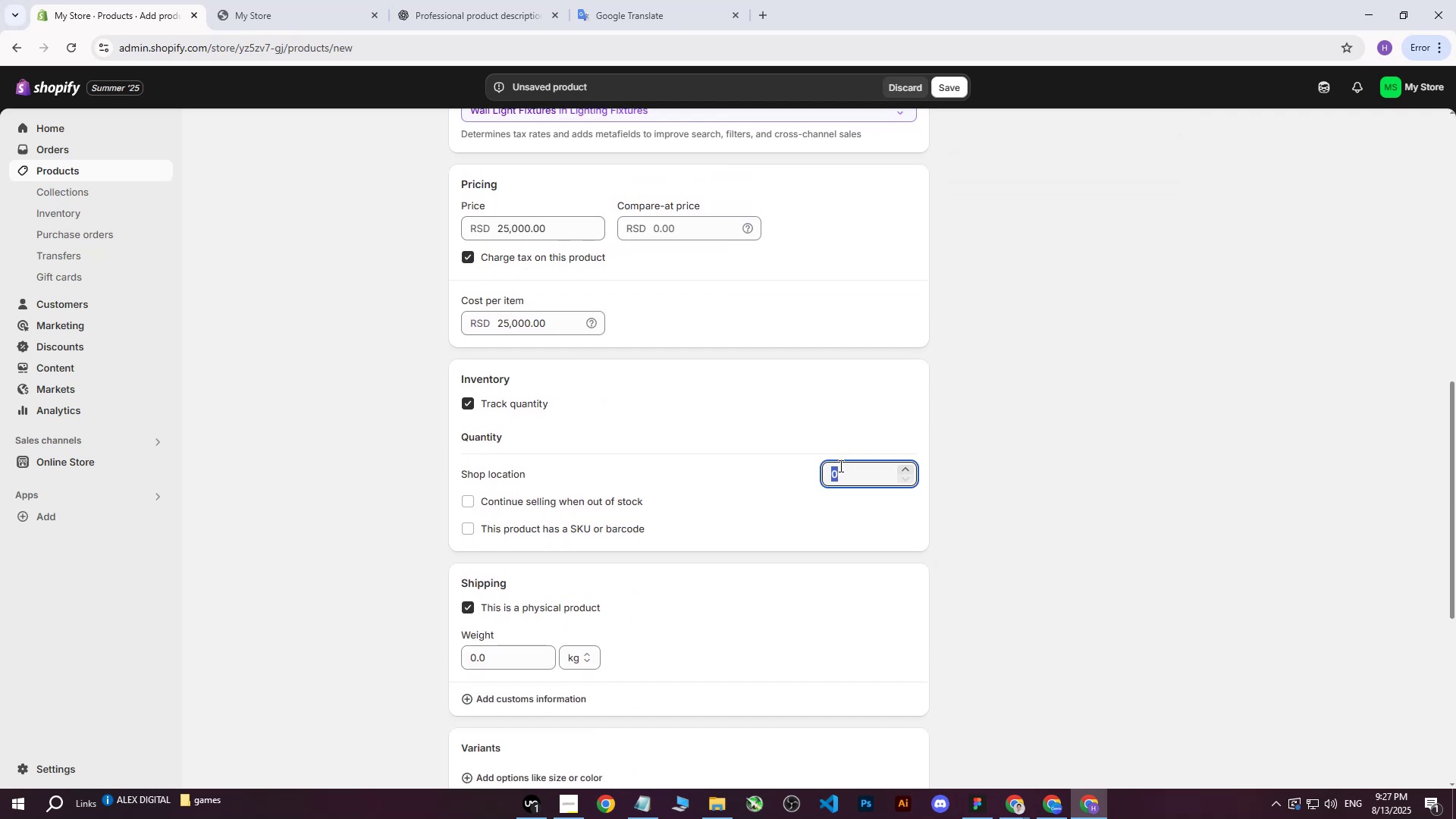 
type(140)
 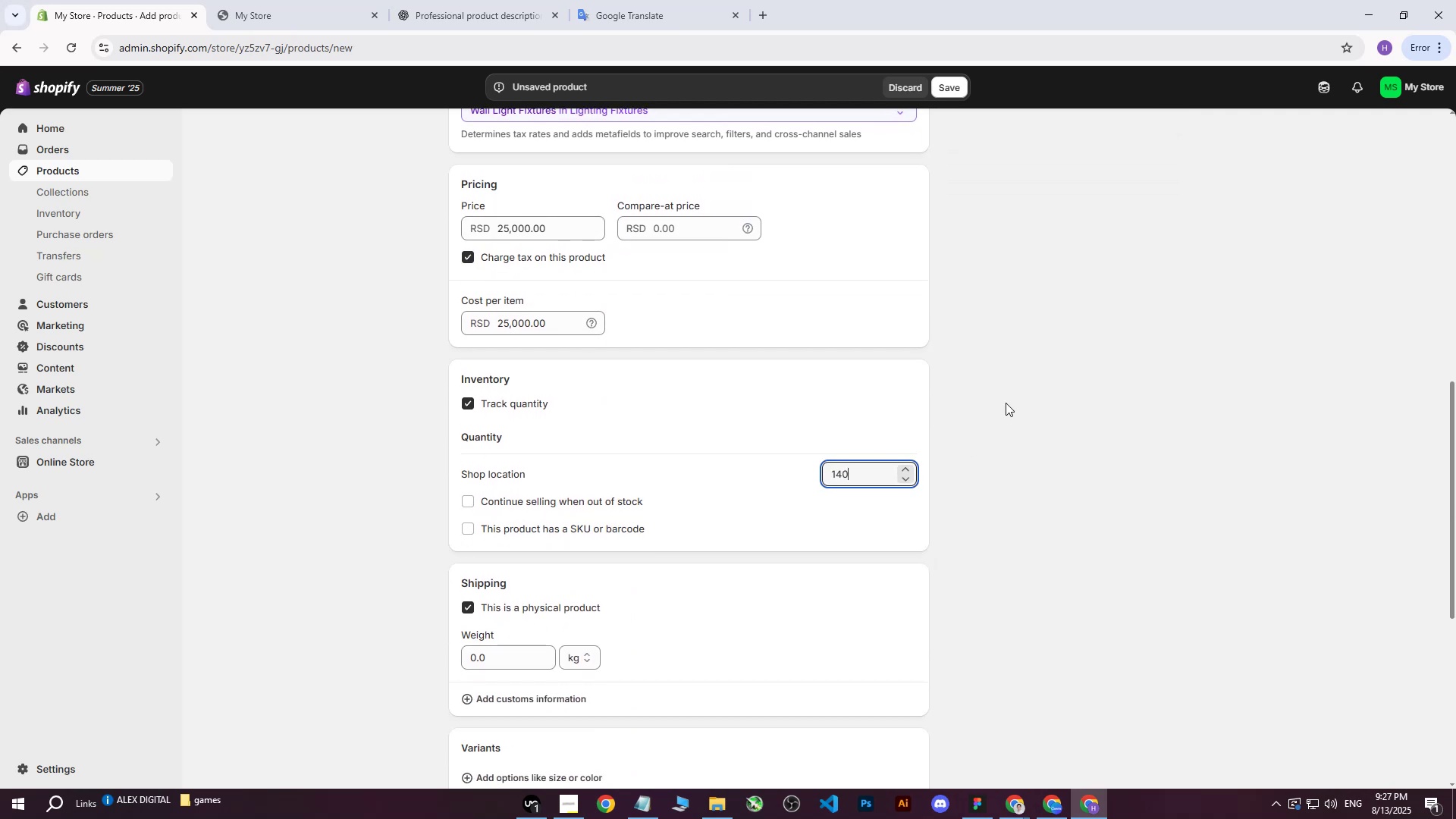 
left_click([1009, 400])
 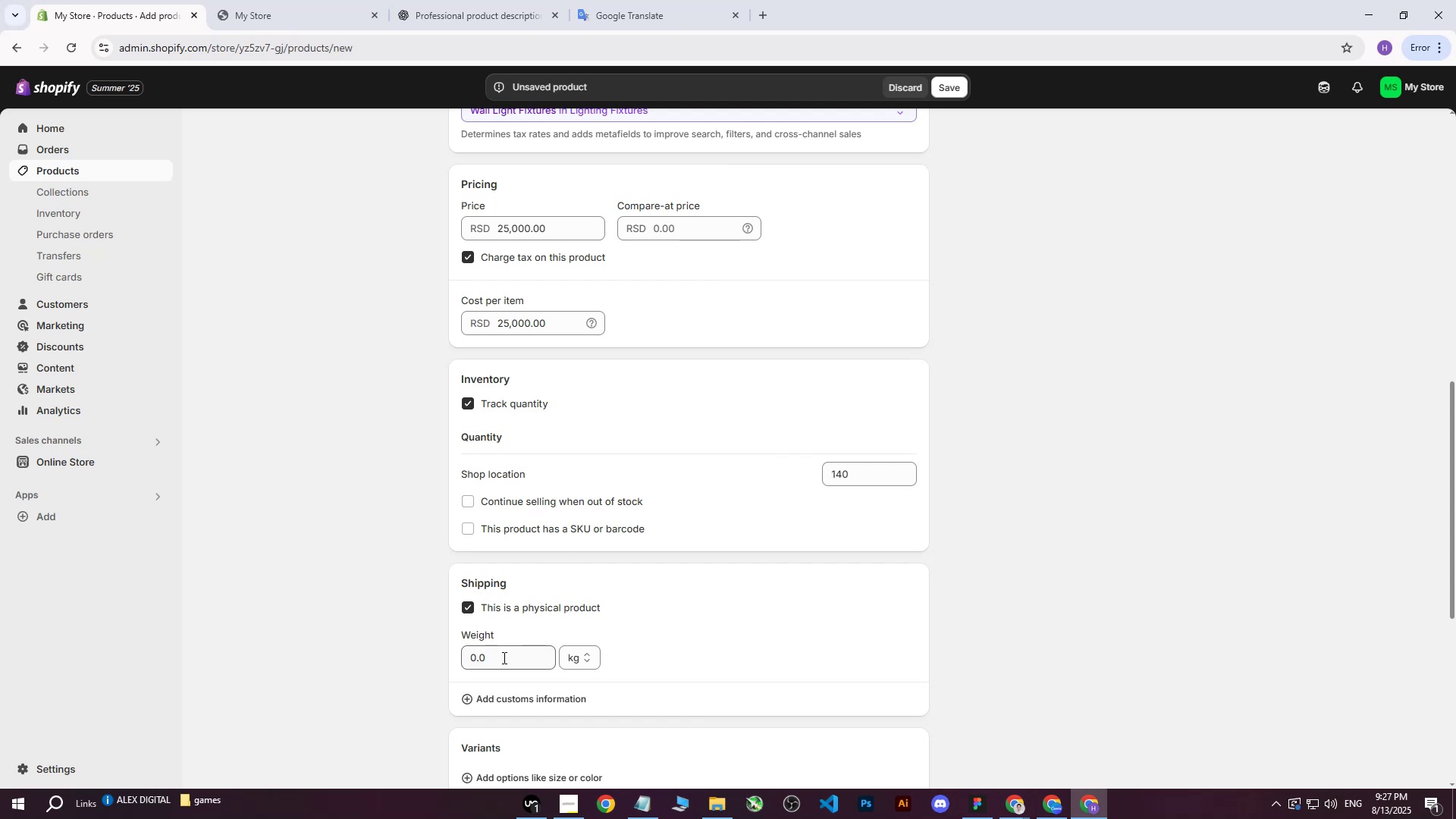 
double_click([587, 657])
 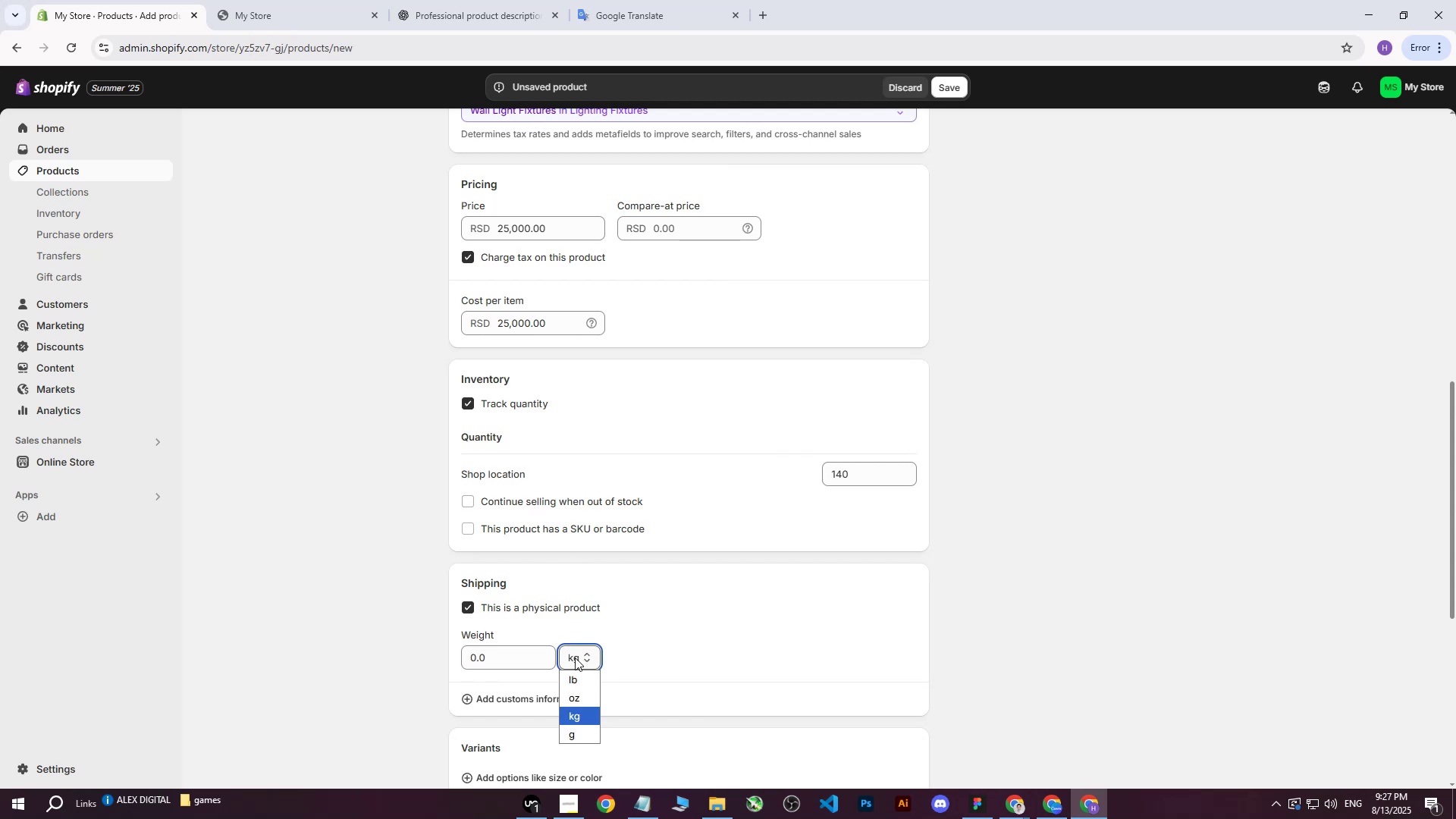 
triple_click([575, 657])
 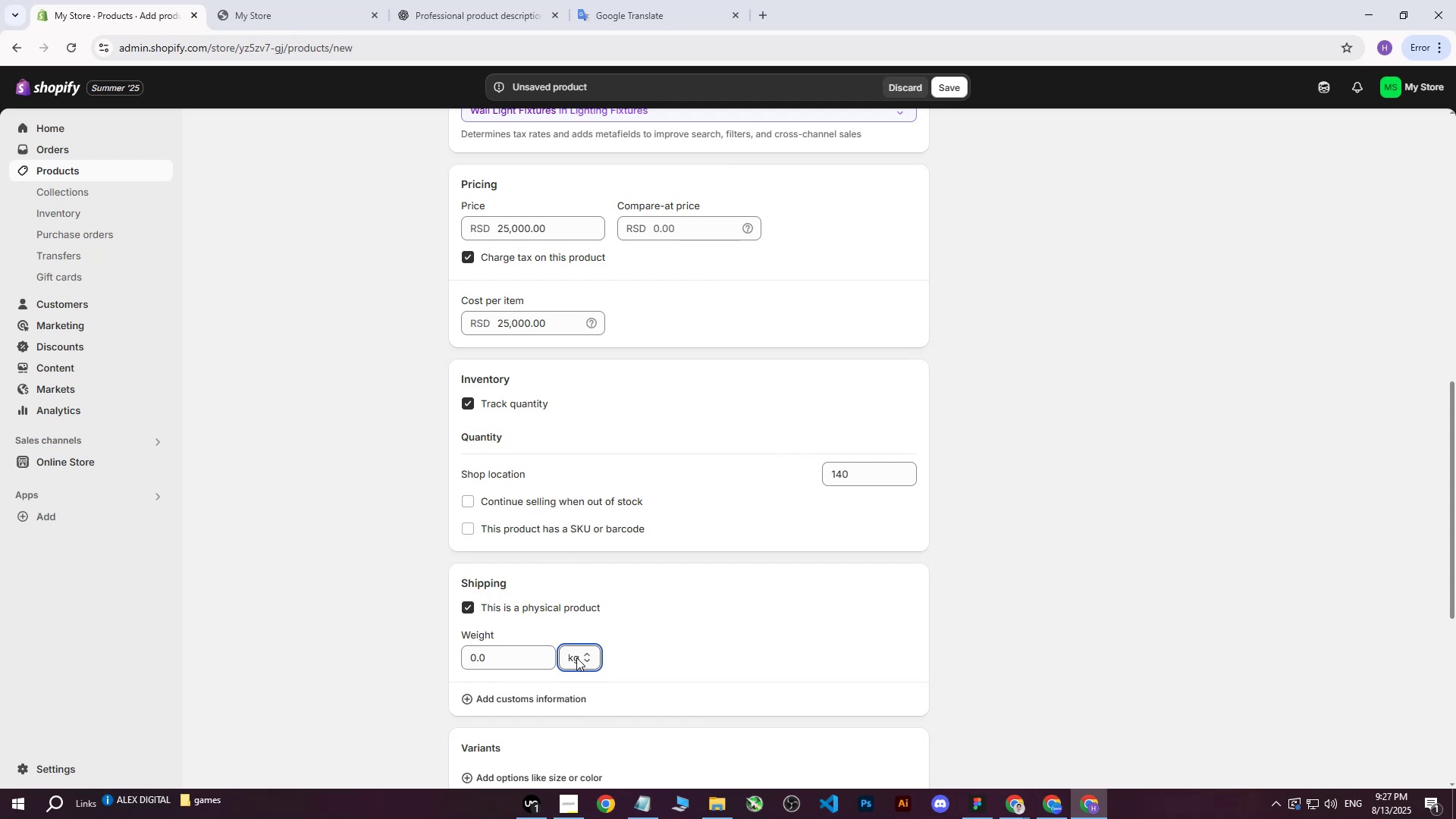 
triple_click([576, 657])
 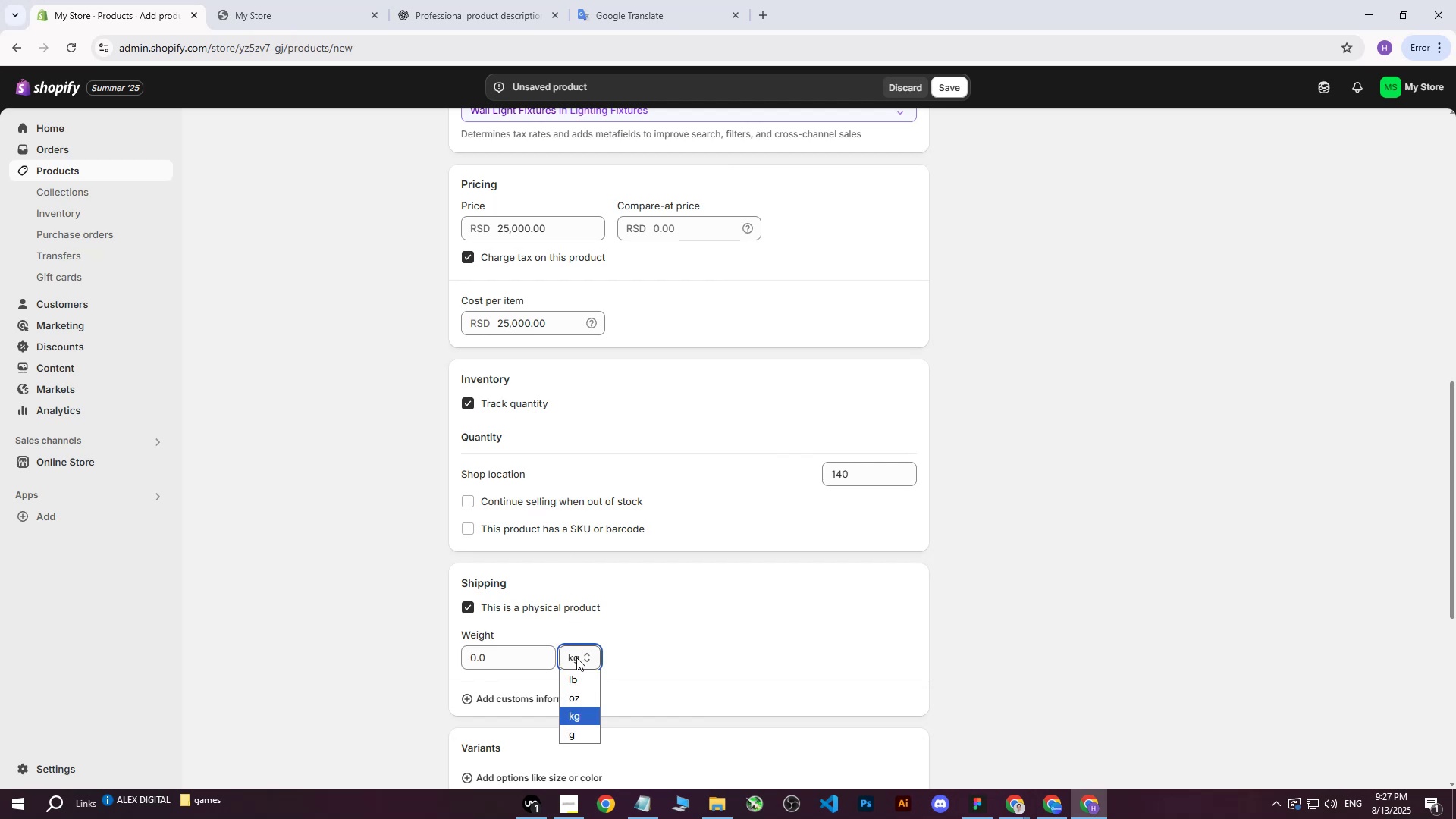 
triple_click([576, 657])
 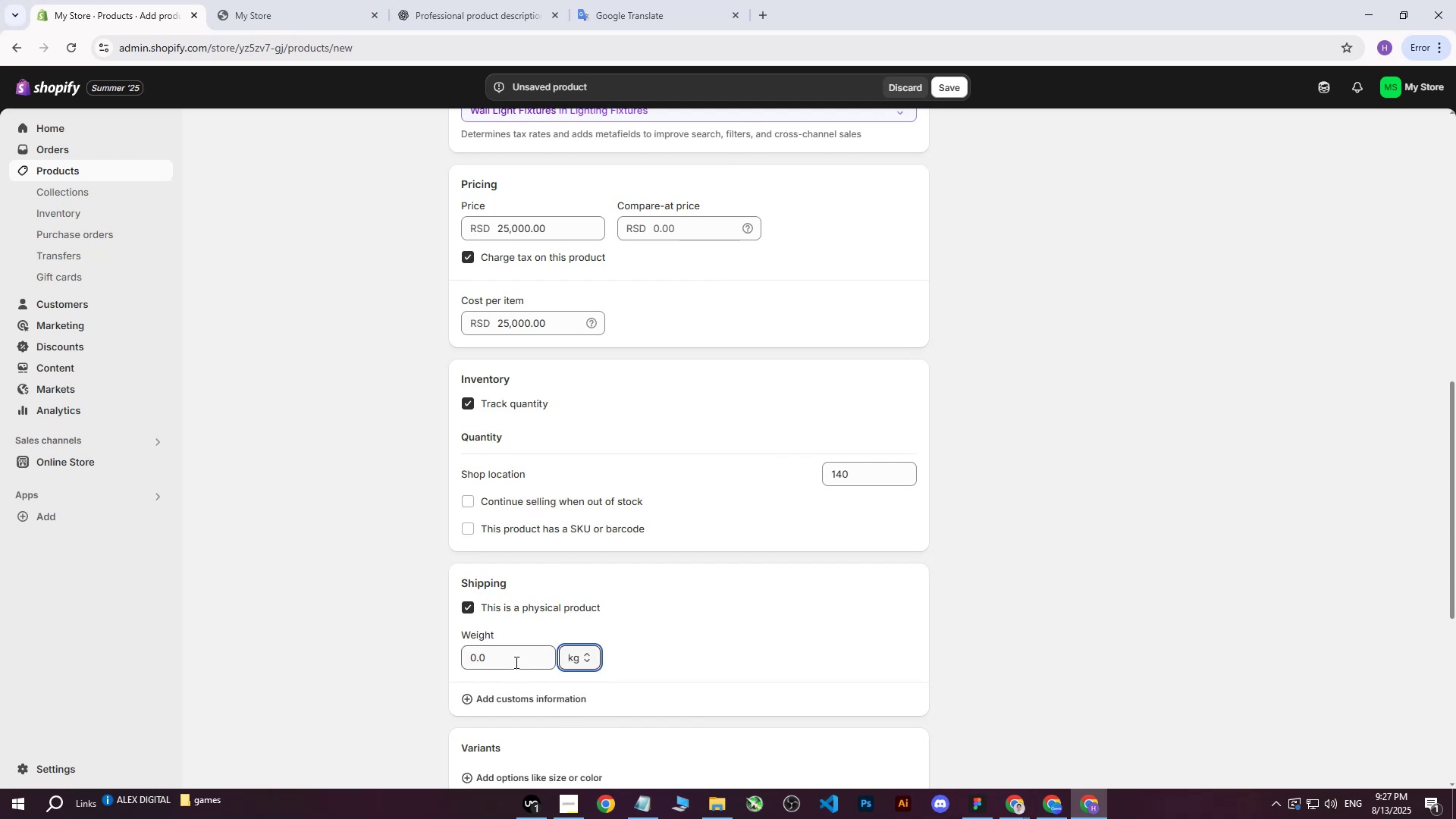 
triple_click([510, 662])
 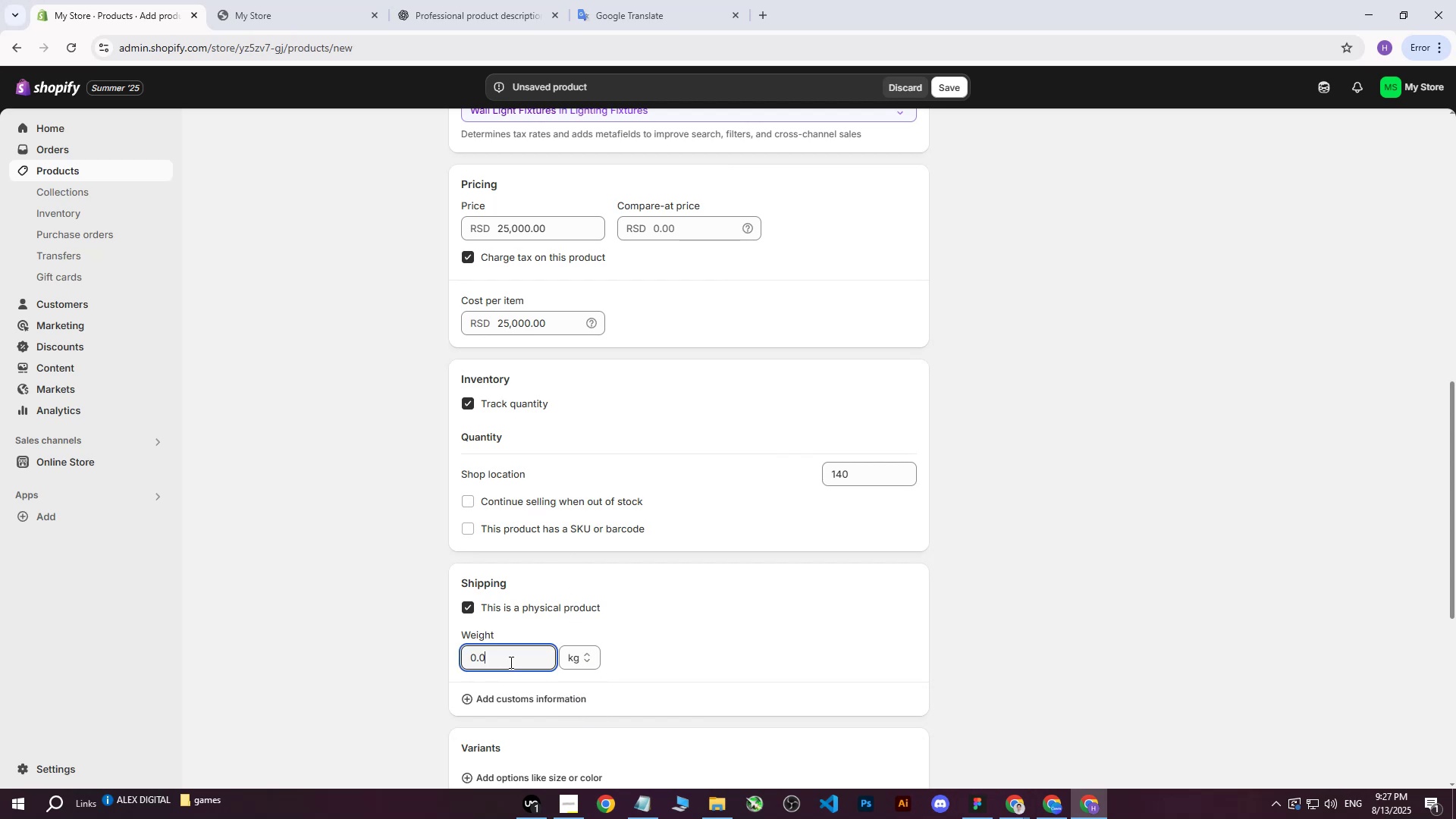 
type(11)
 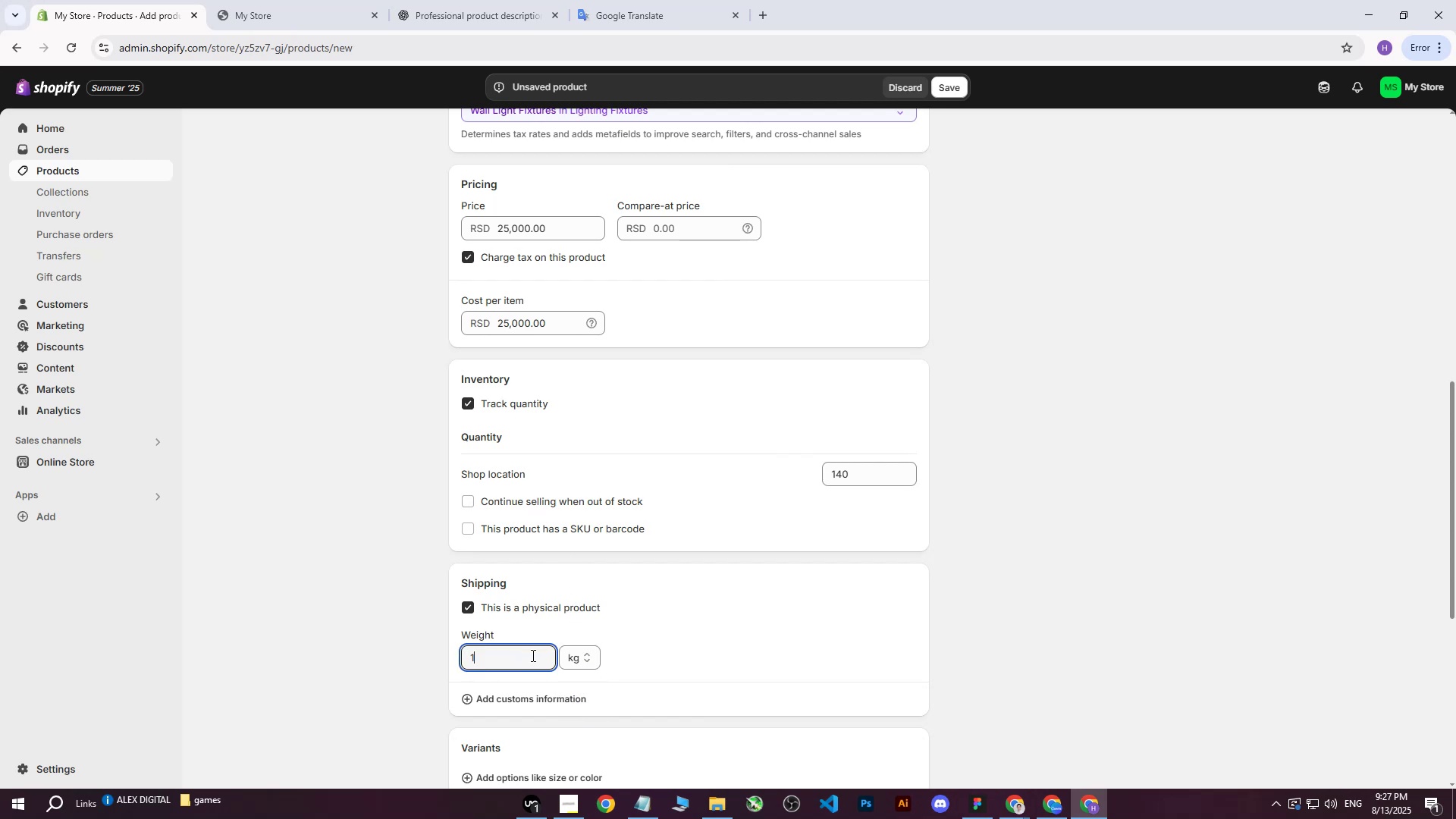 
left_click_drag(start_coordinate=[509, 662], to_coordinate=[419, 664])
 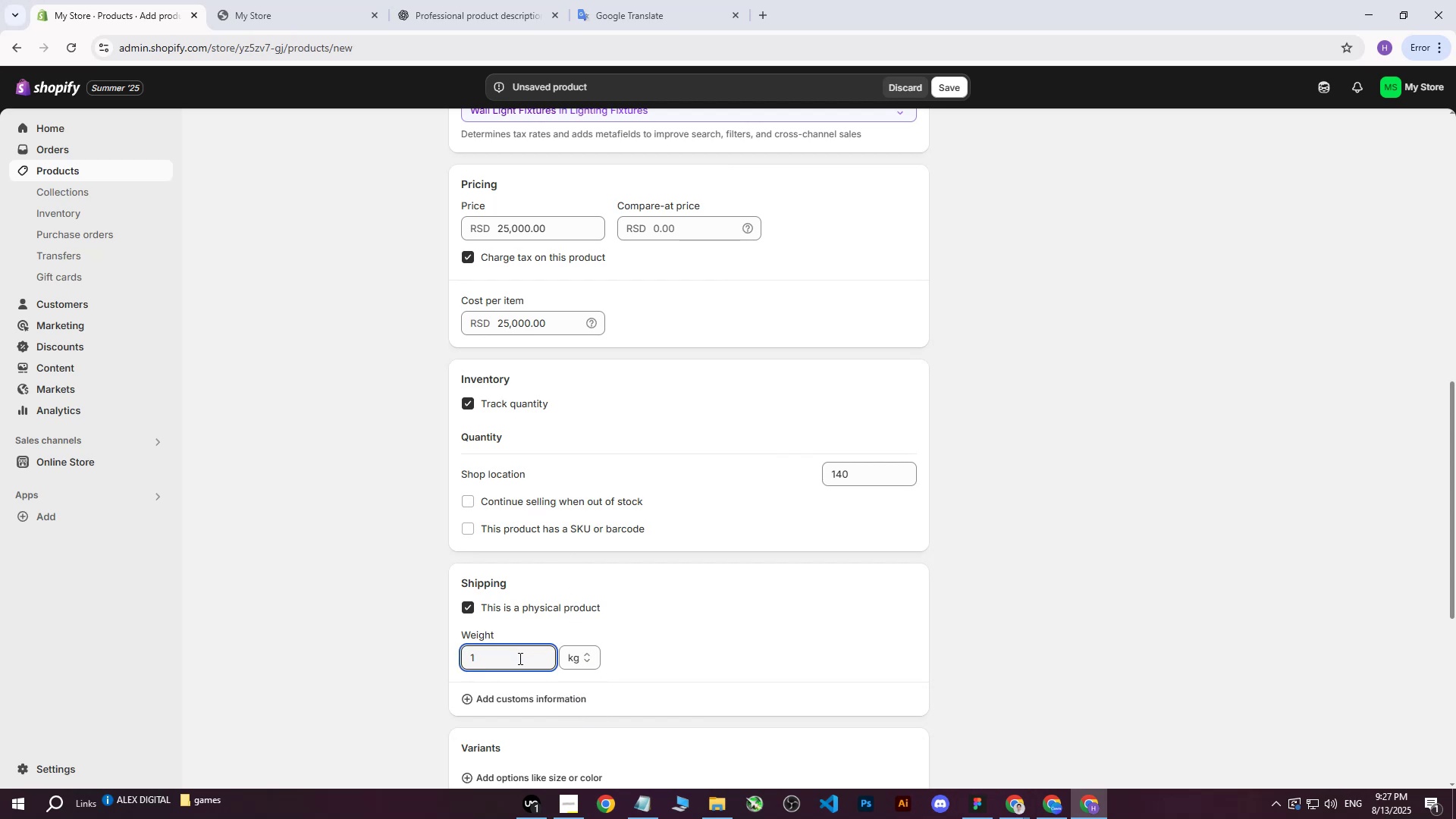 
scroll: coordinate [545, 590], scroll_direction: down, amount: 3.0
 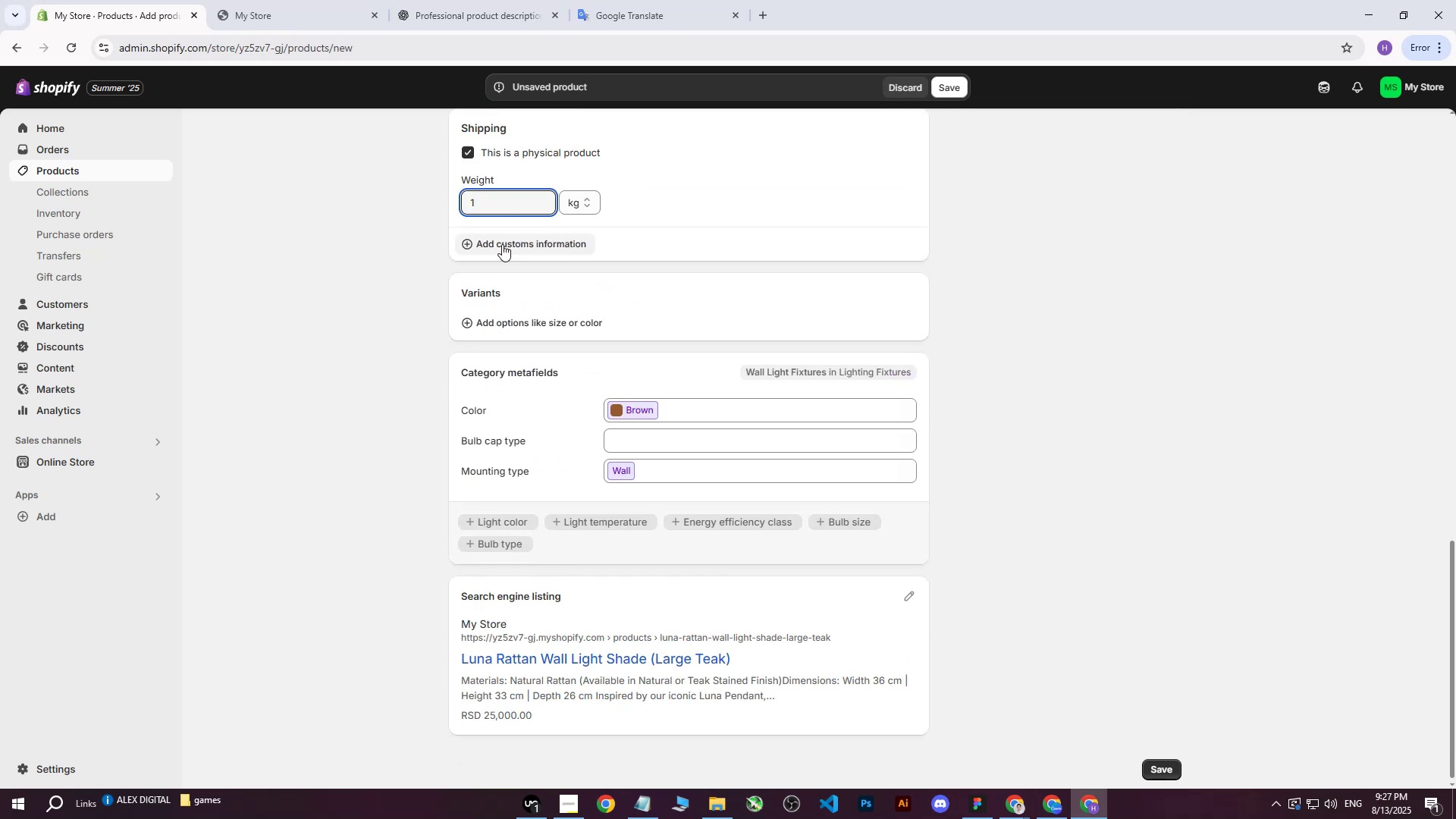 
left_click_drag(start_coordinate=[491, 193], to_coordinate=[432, 202])
 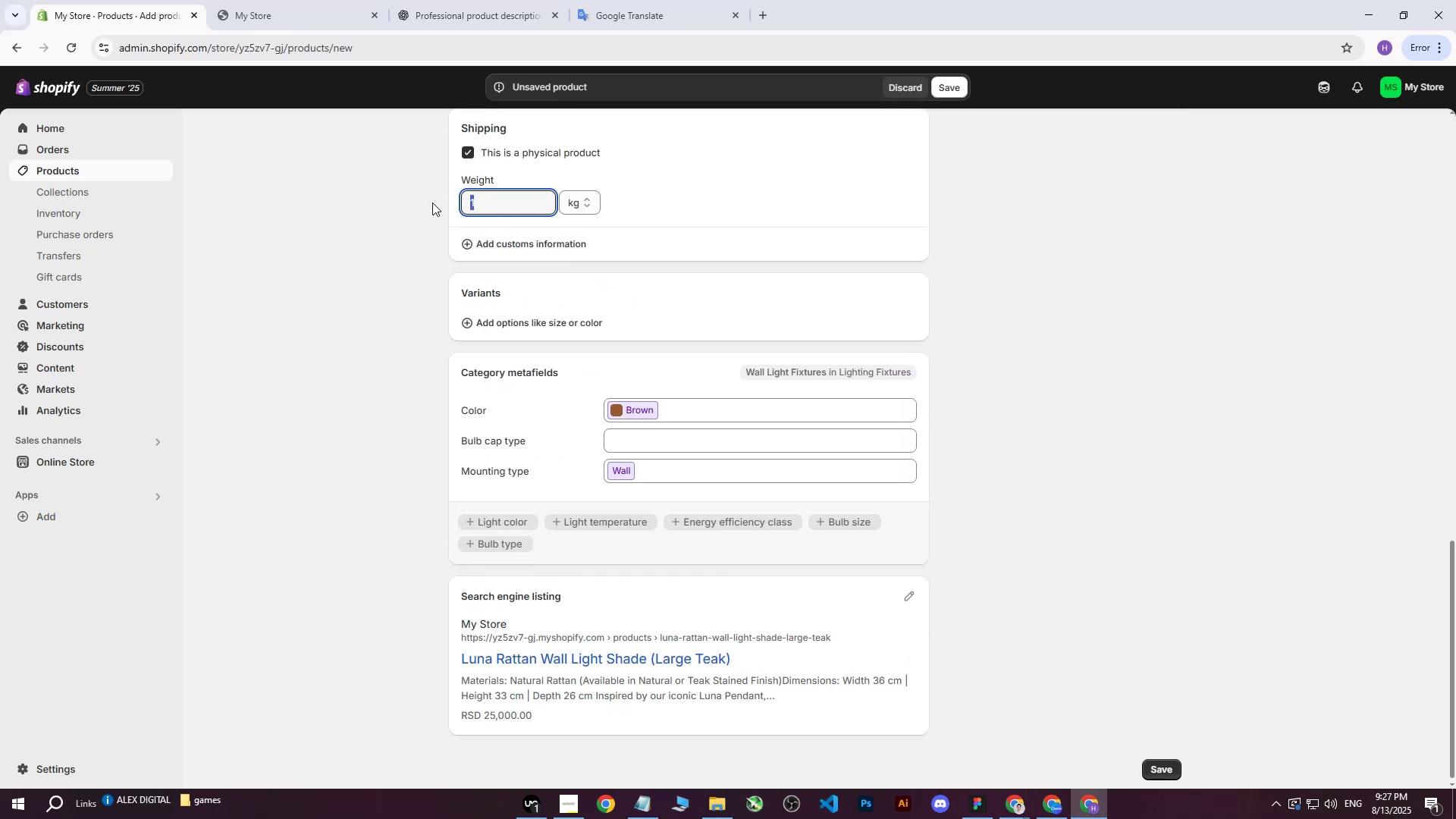 
key(9)
 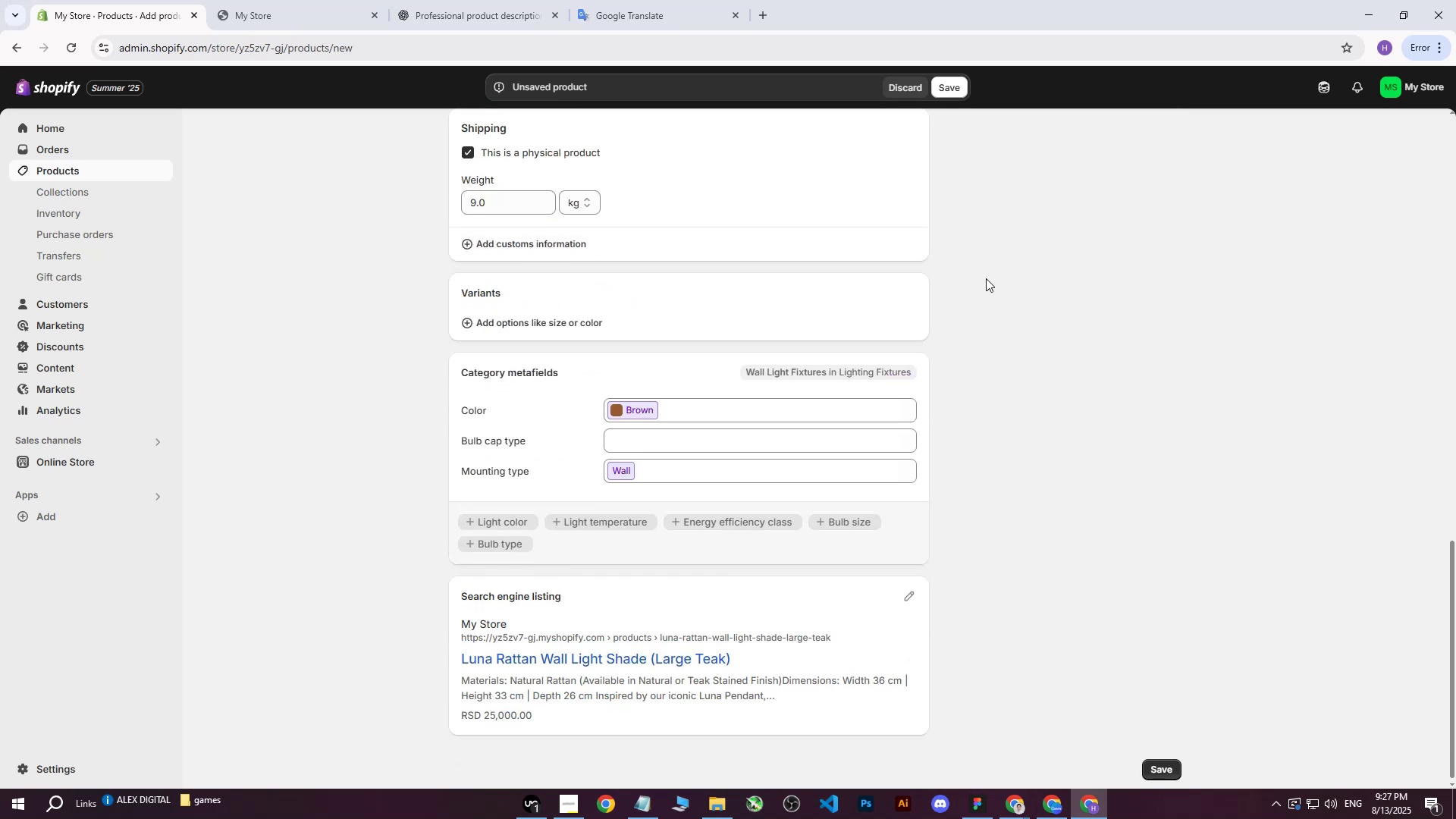 
left_click([986, 278])
 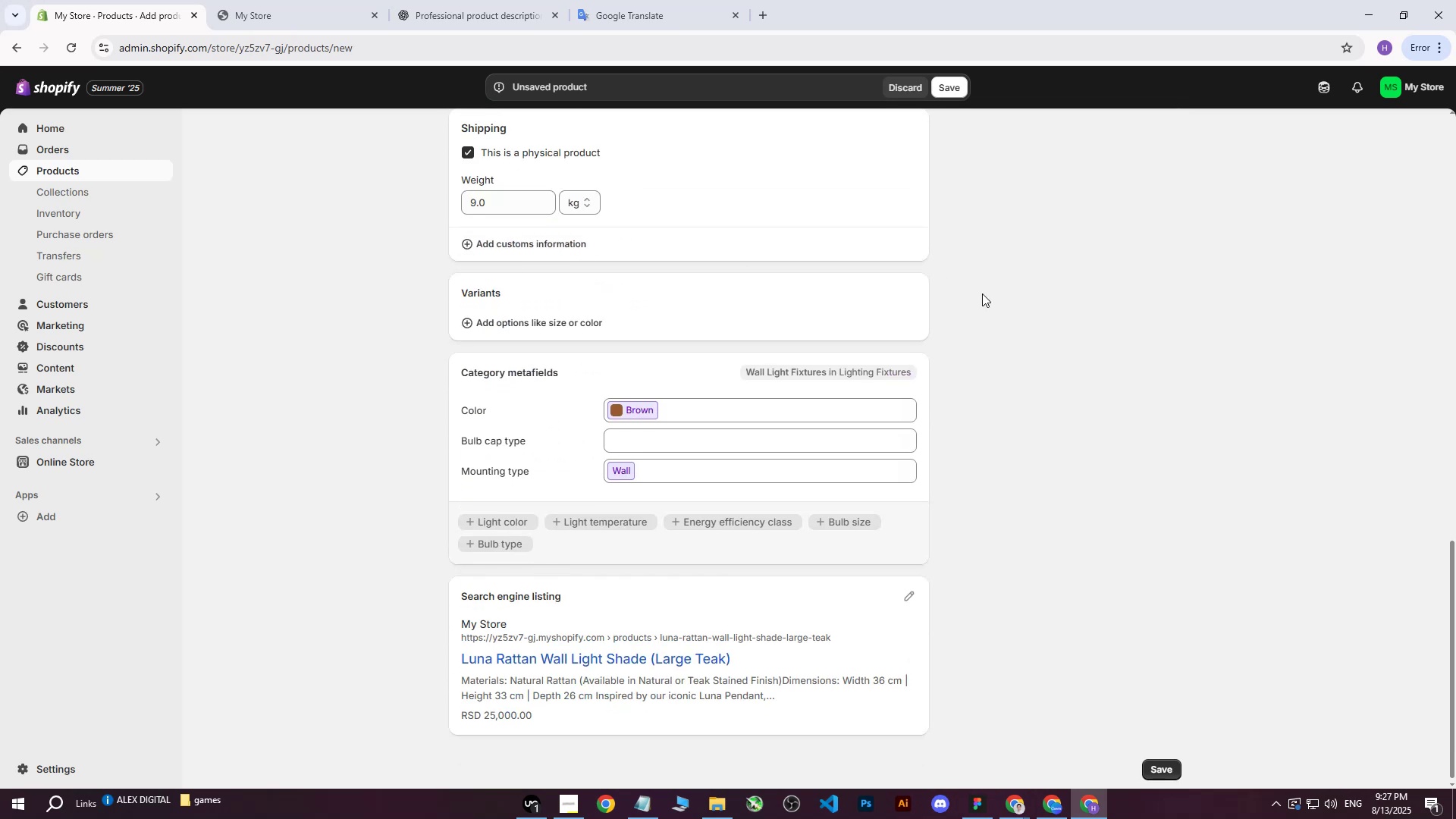 
scroll: coordinate [954, 369], scroll_direction: up, amount: 1.0
 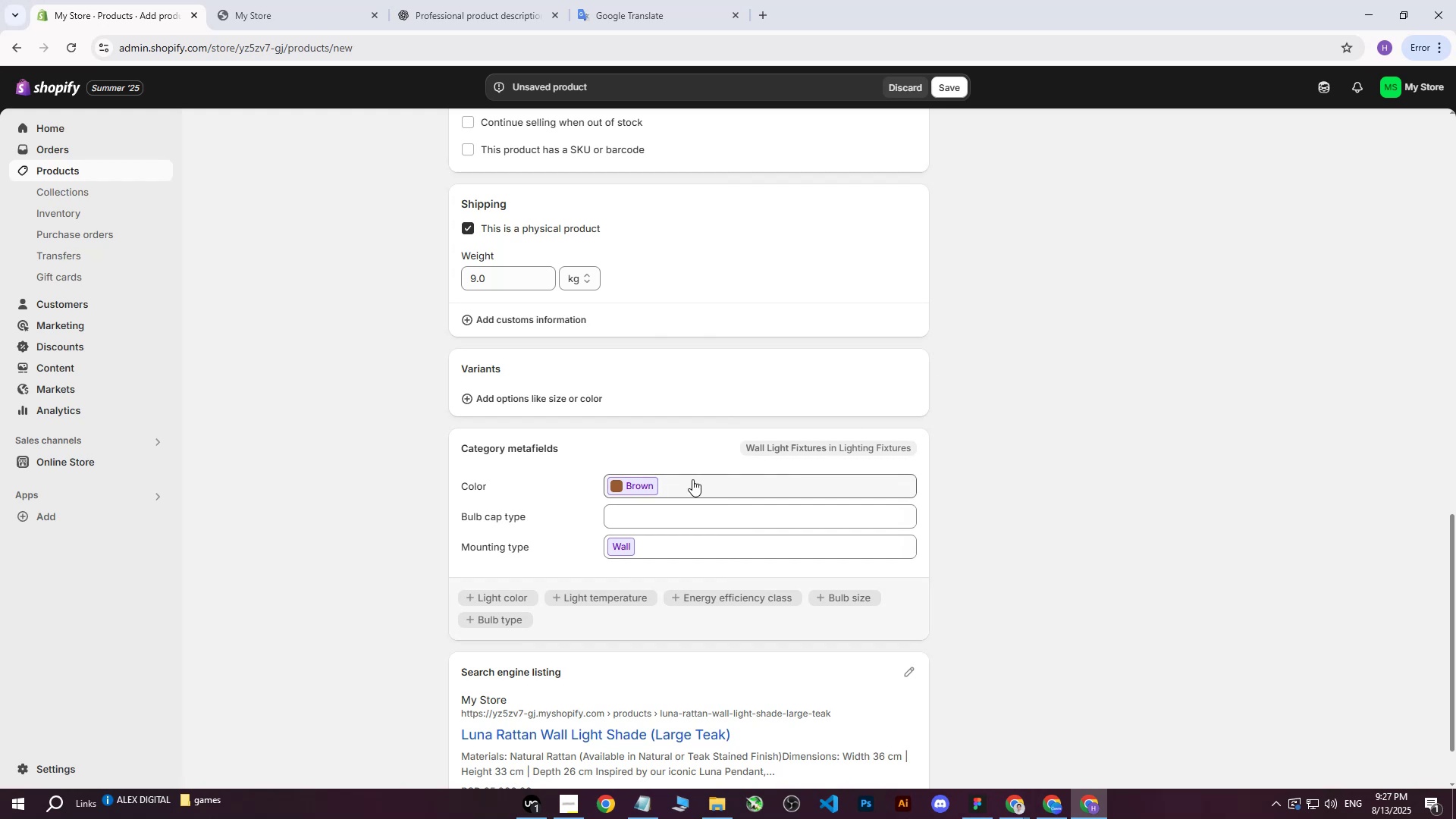 
left_click([681, 494])
 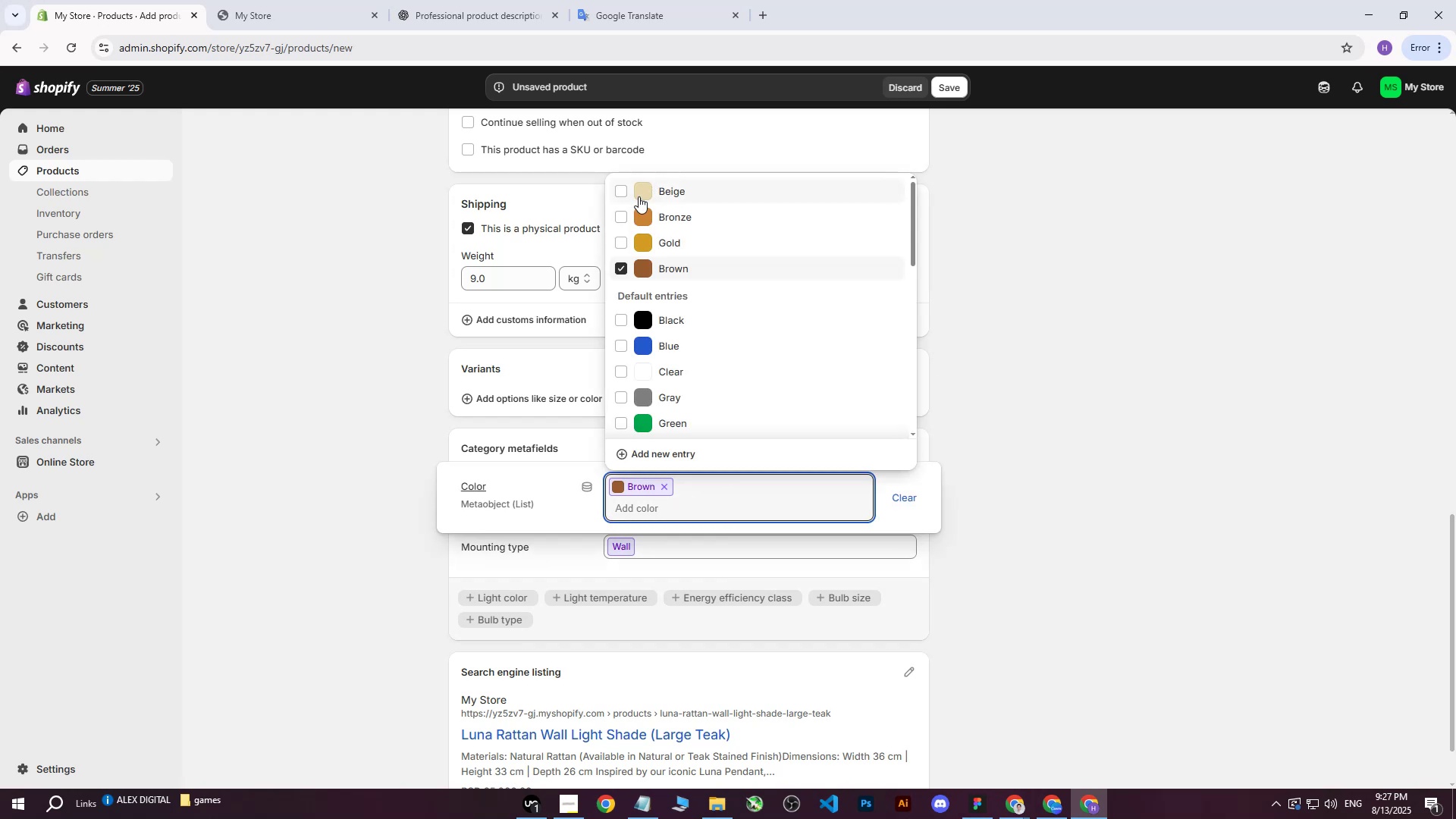 
left_click([624, 209])
 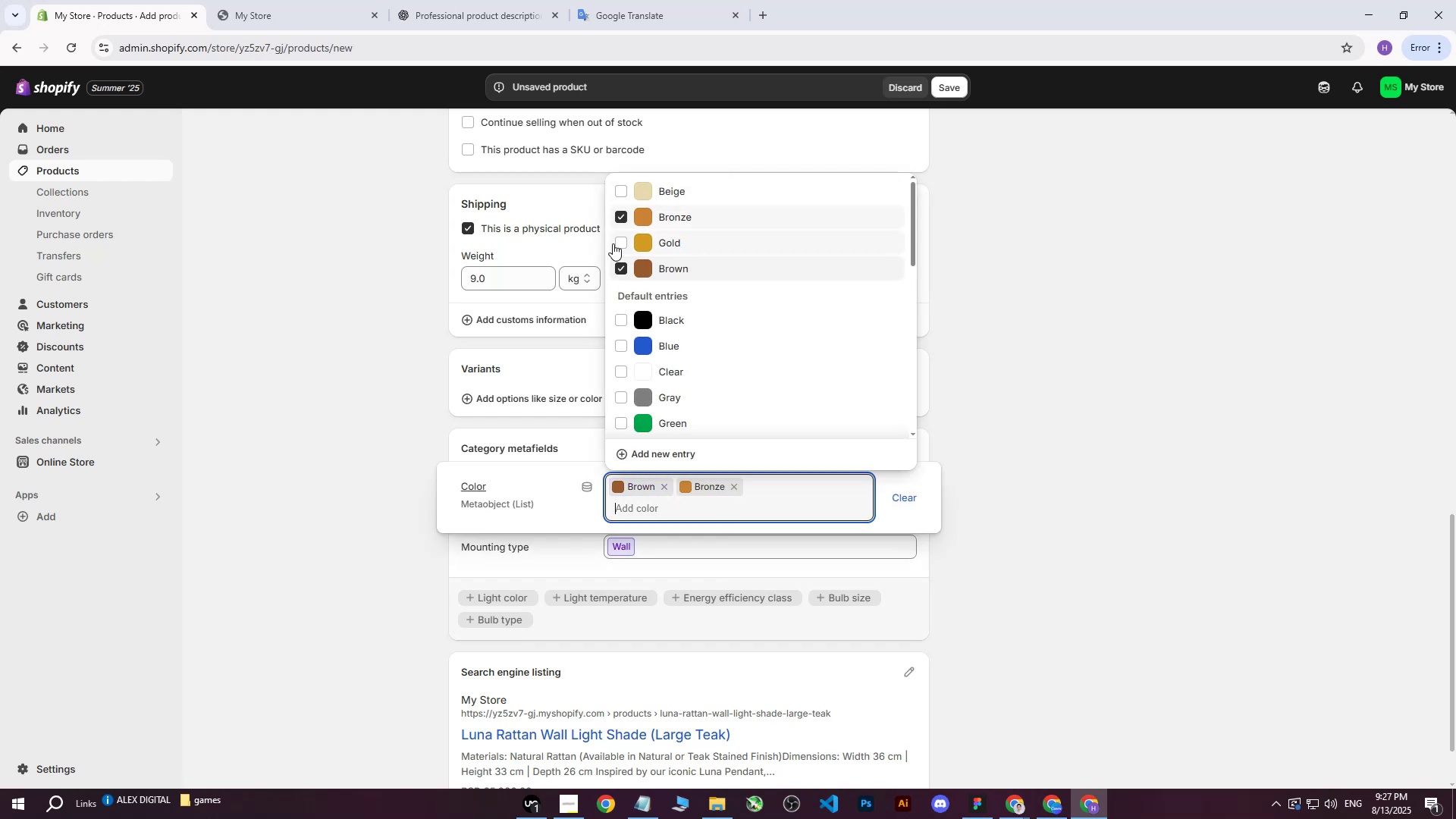 
left_click([617, 242])
 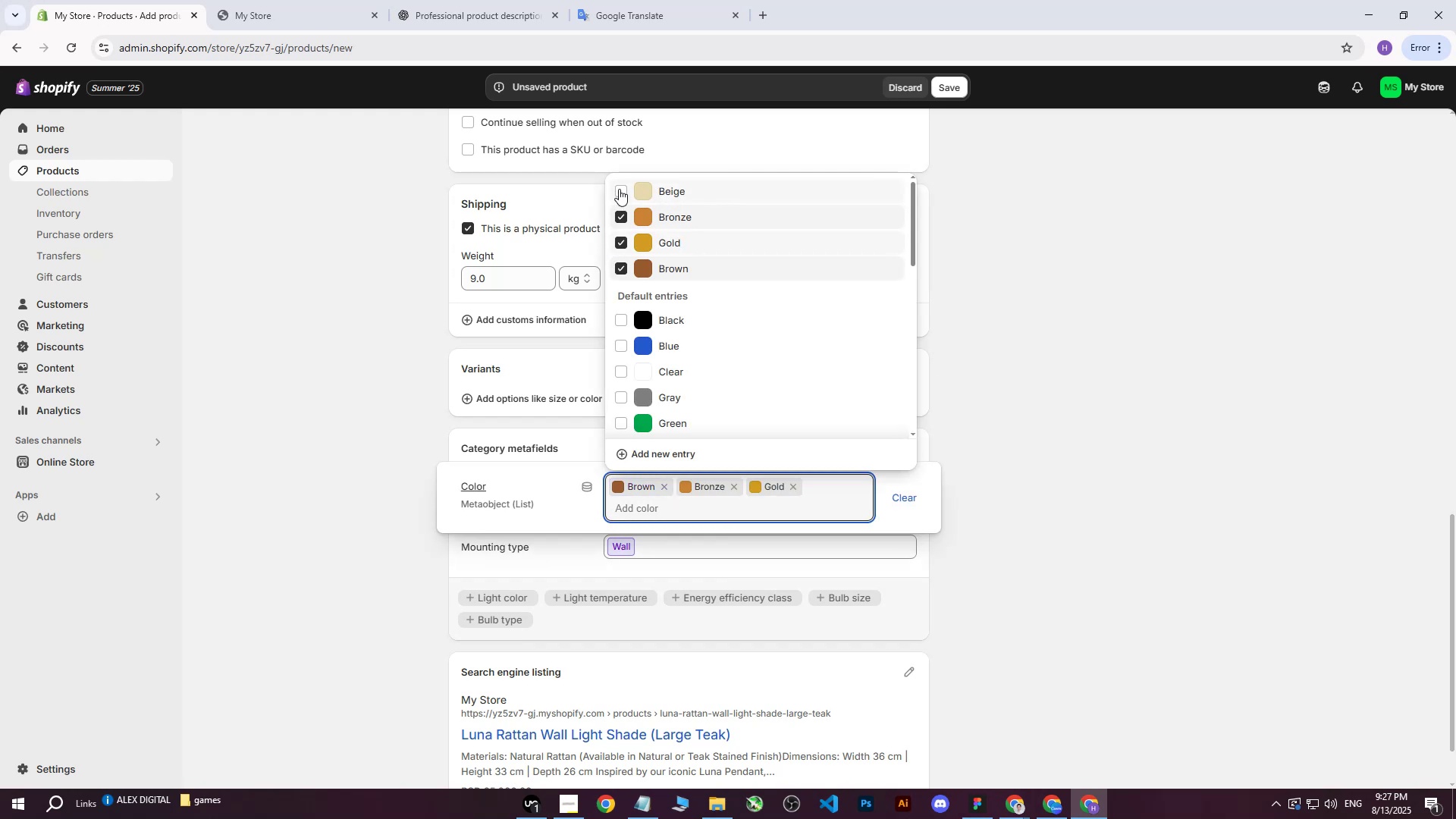 
left_click([619, 188])
 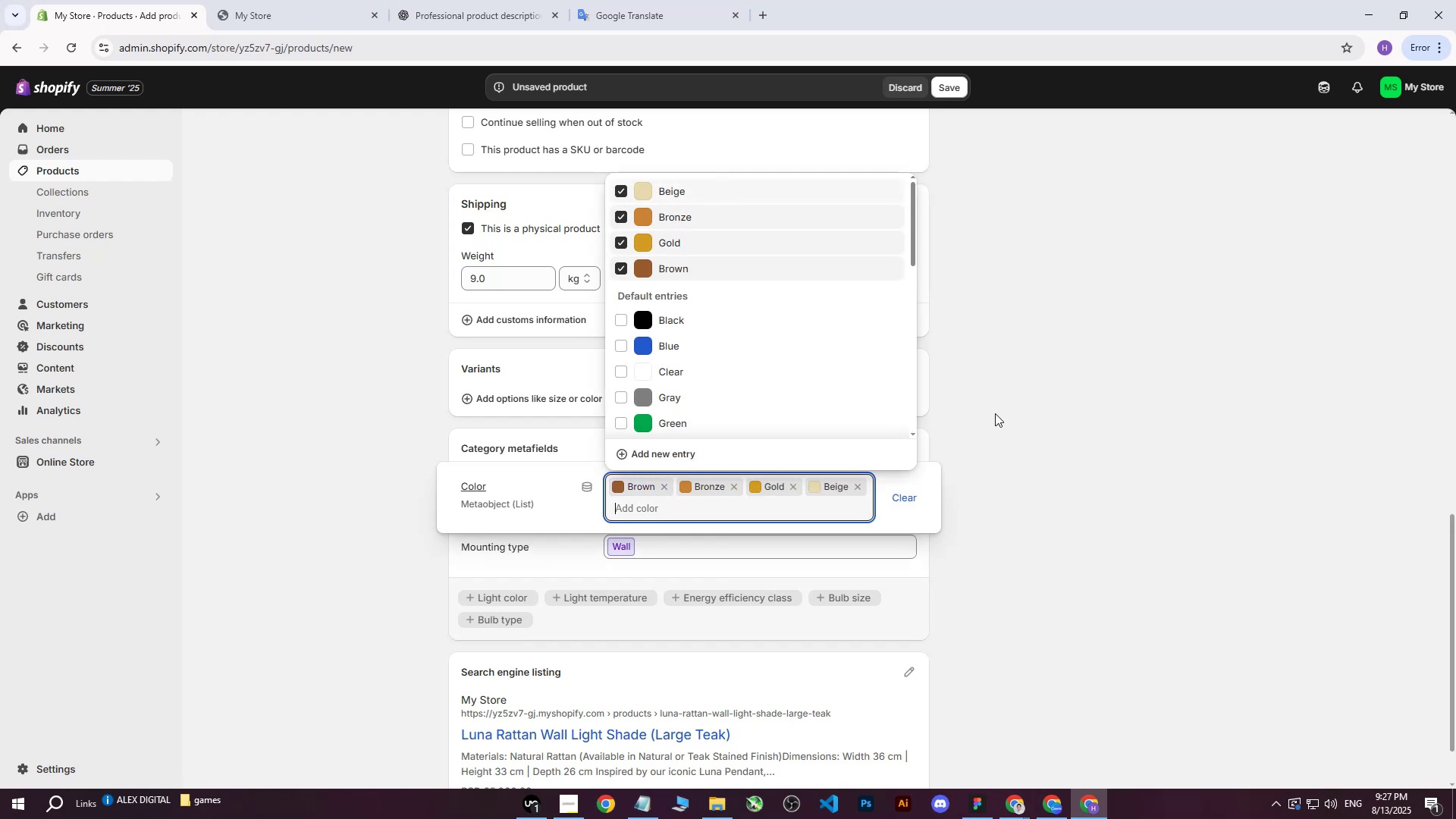 
left_click([1025, 415])
 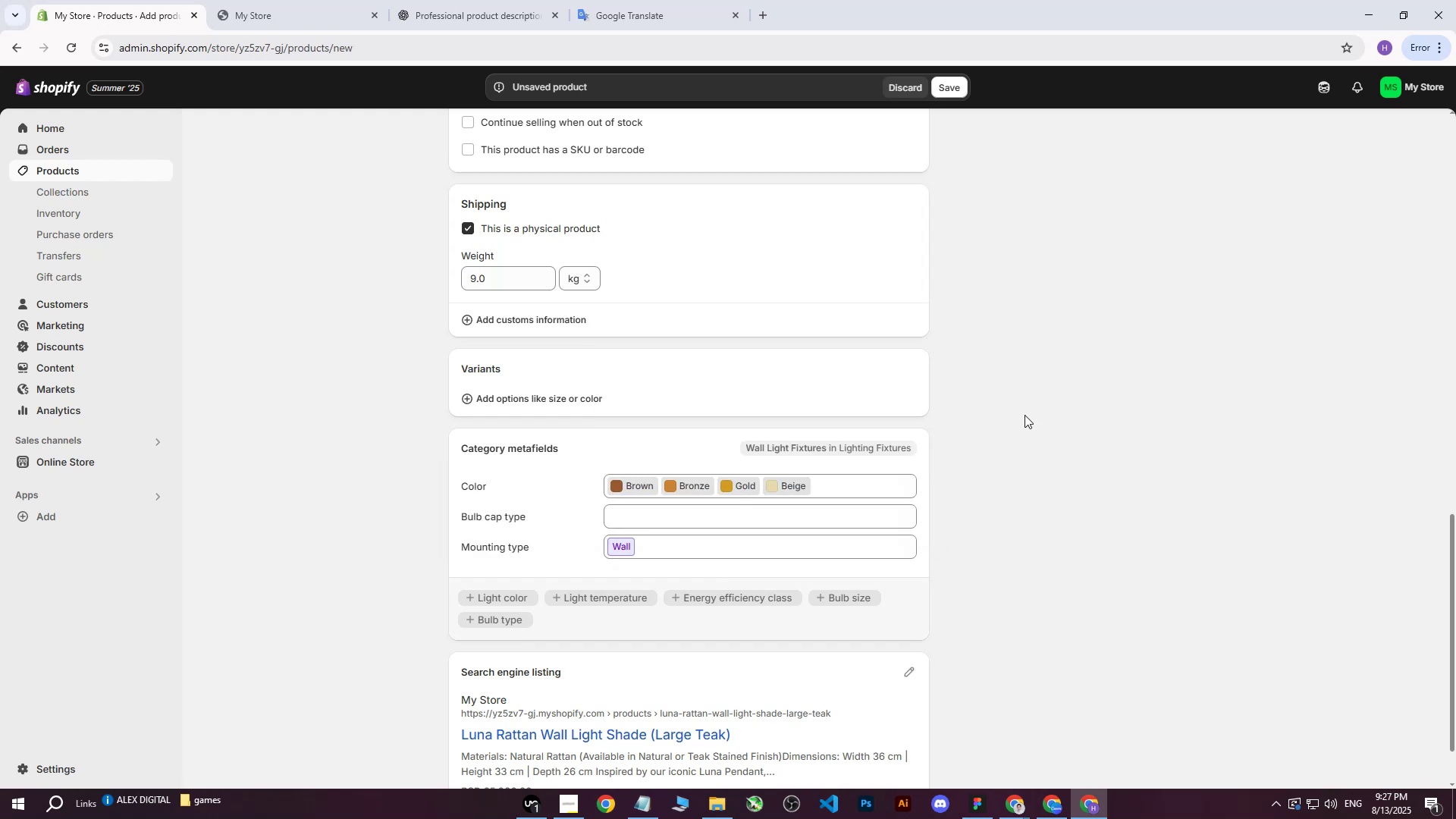 
scroll: coordinate [1016, 422], scroll_direction: up, amount: 16.0
 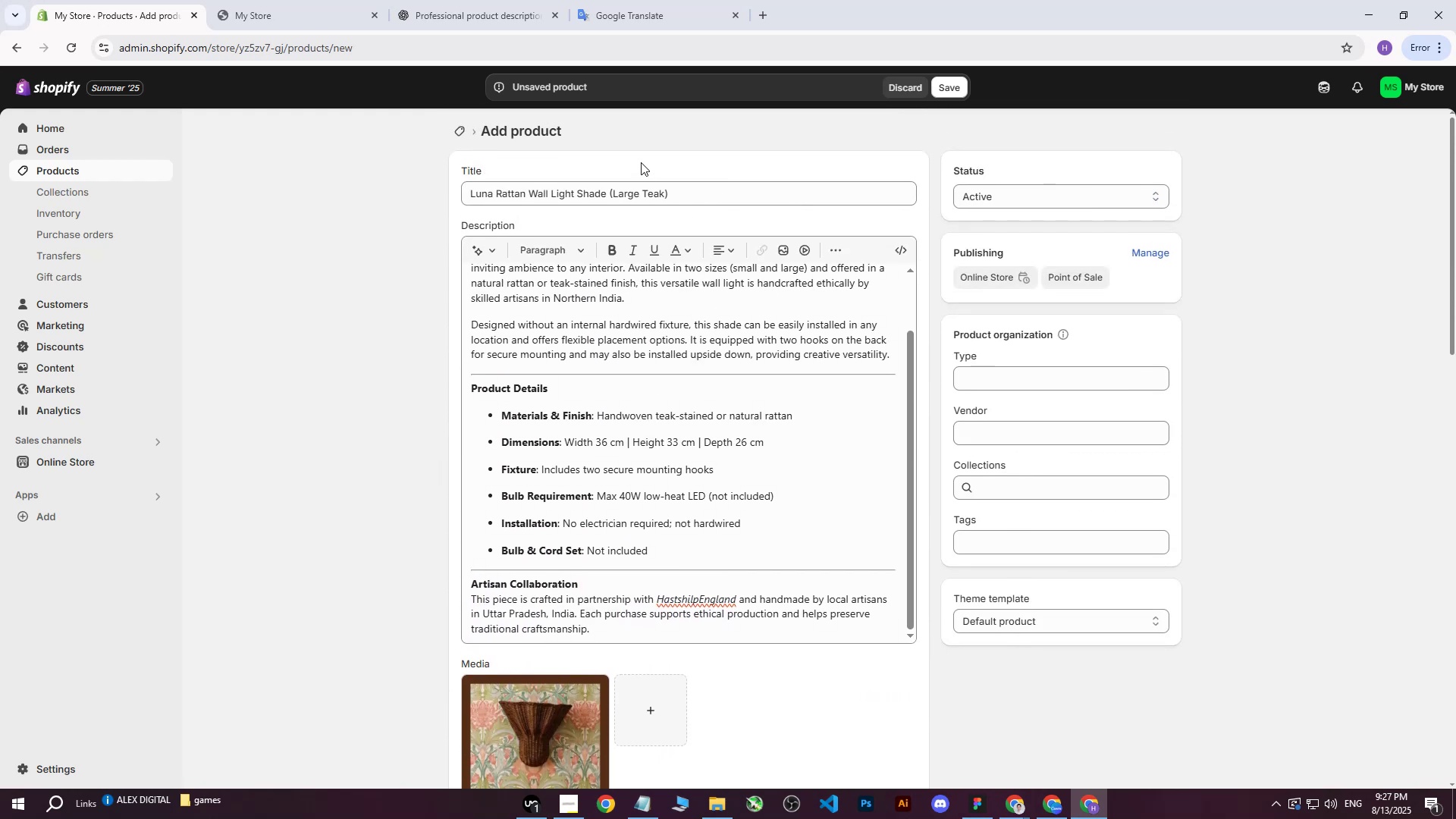 
left_click_drag(start_coordinate=[695, 199], to_coordinate=[437, 202])
 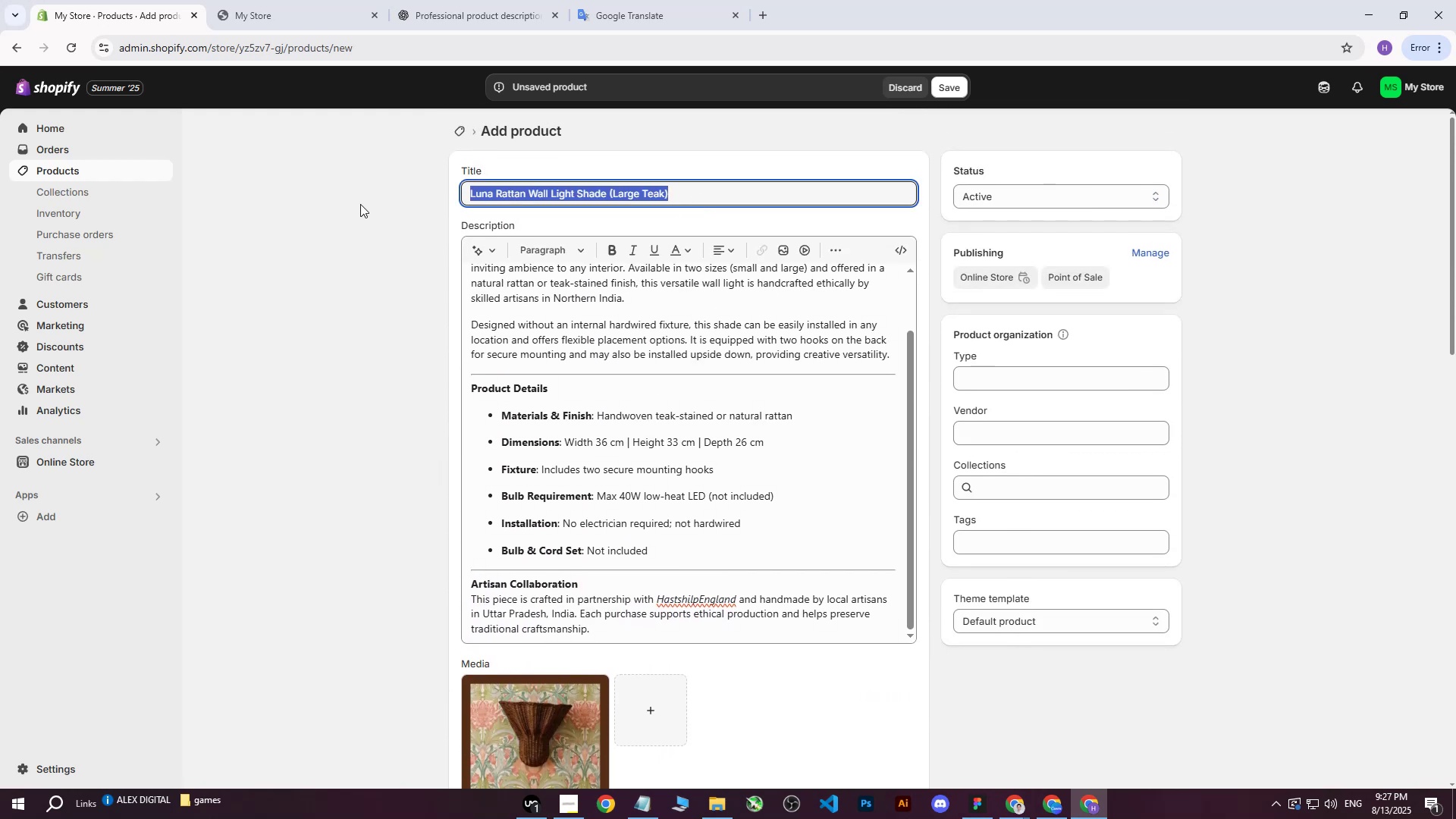 
key(Control+ControlLeft)
 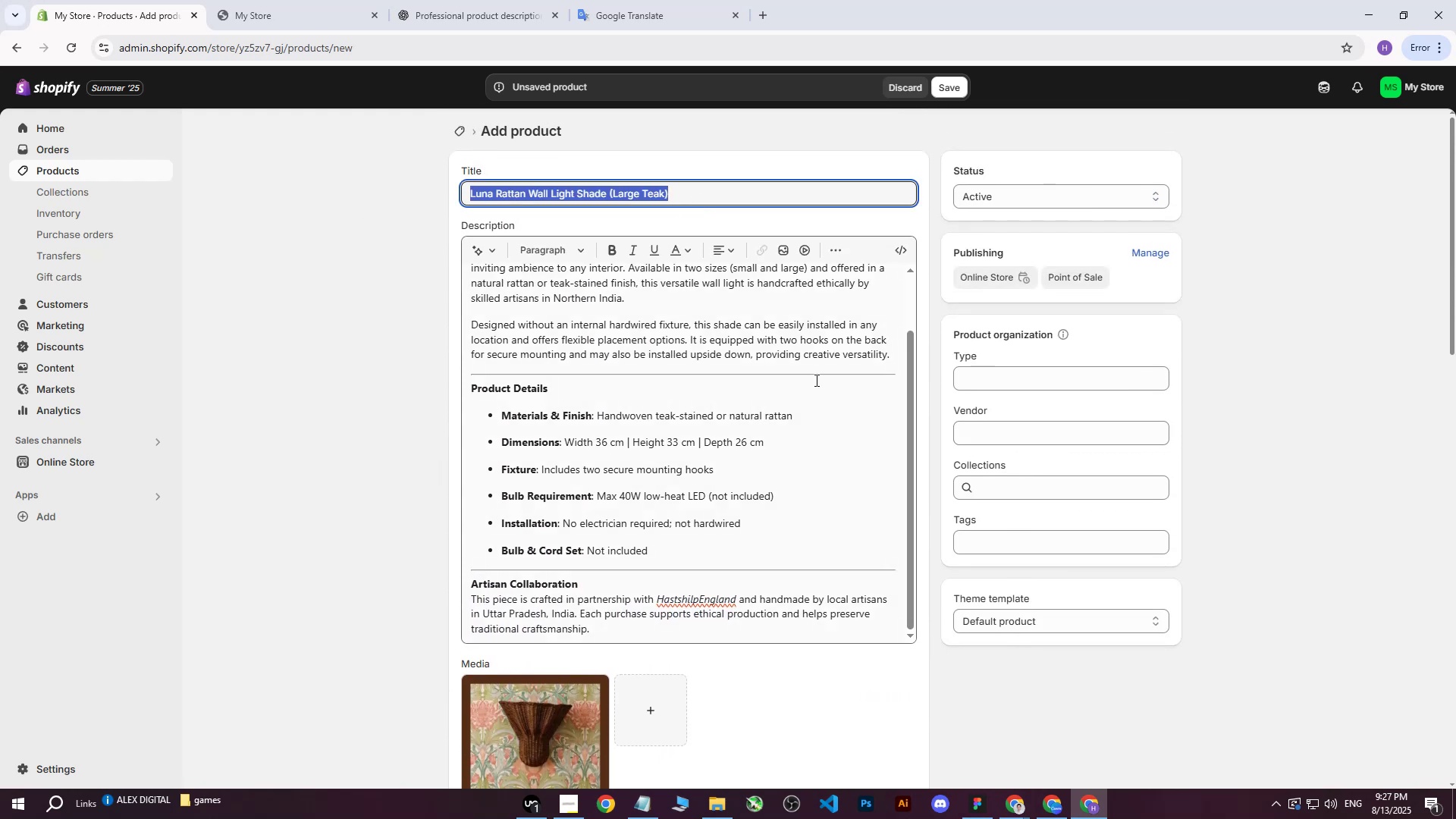 
key(Control+C)
 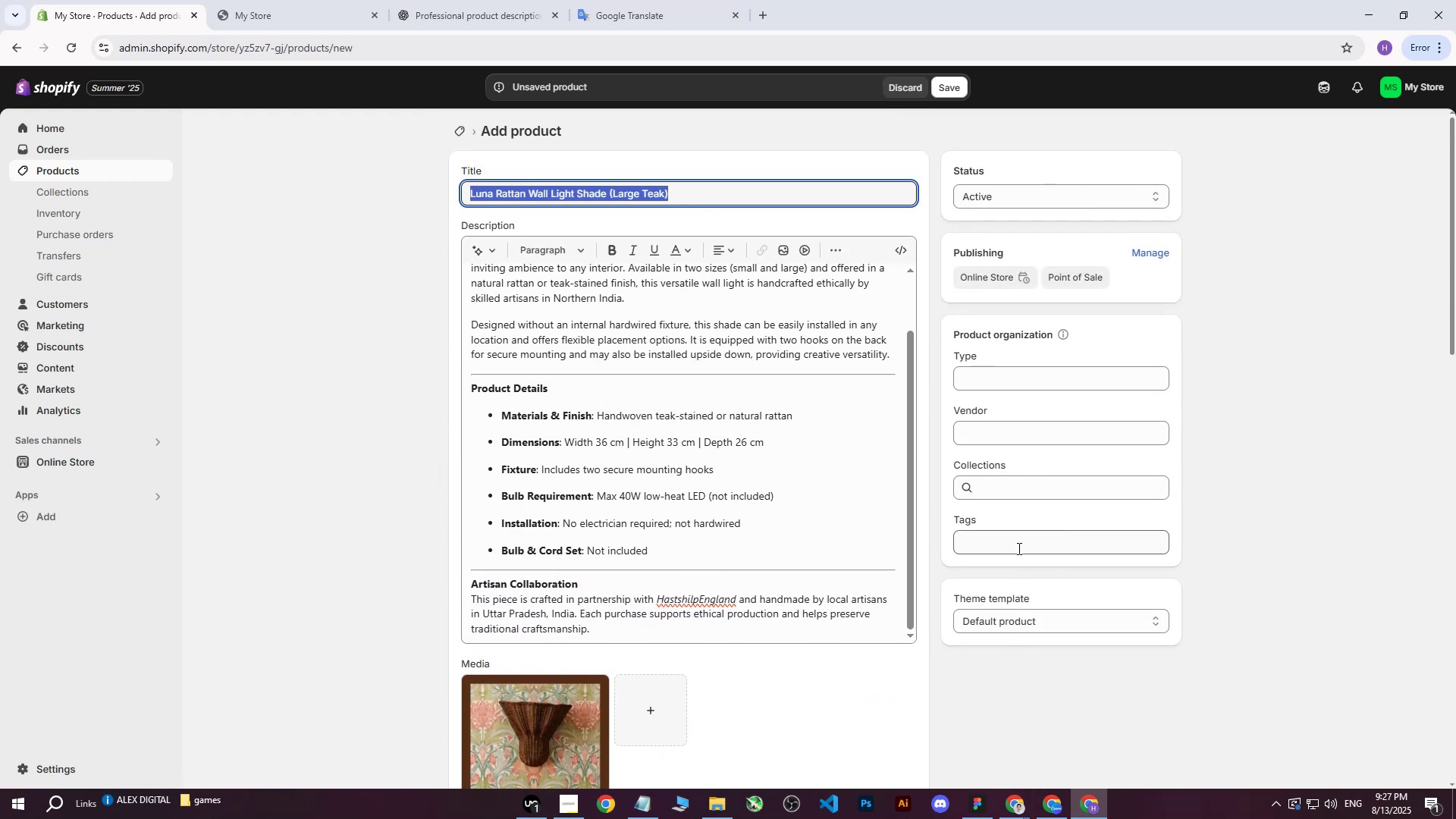 
left_click([1018, 548])
 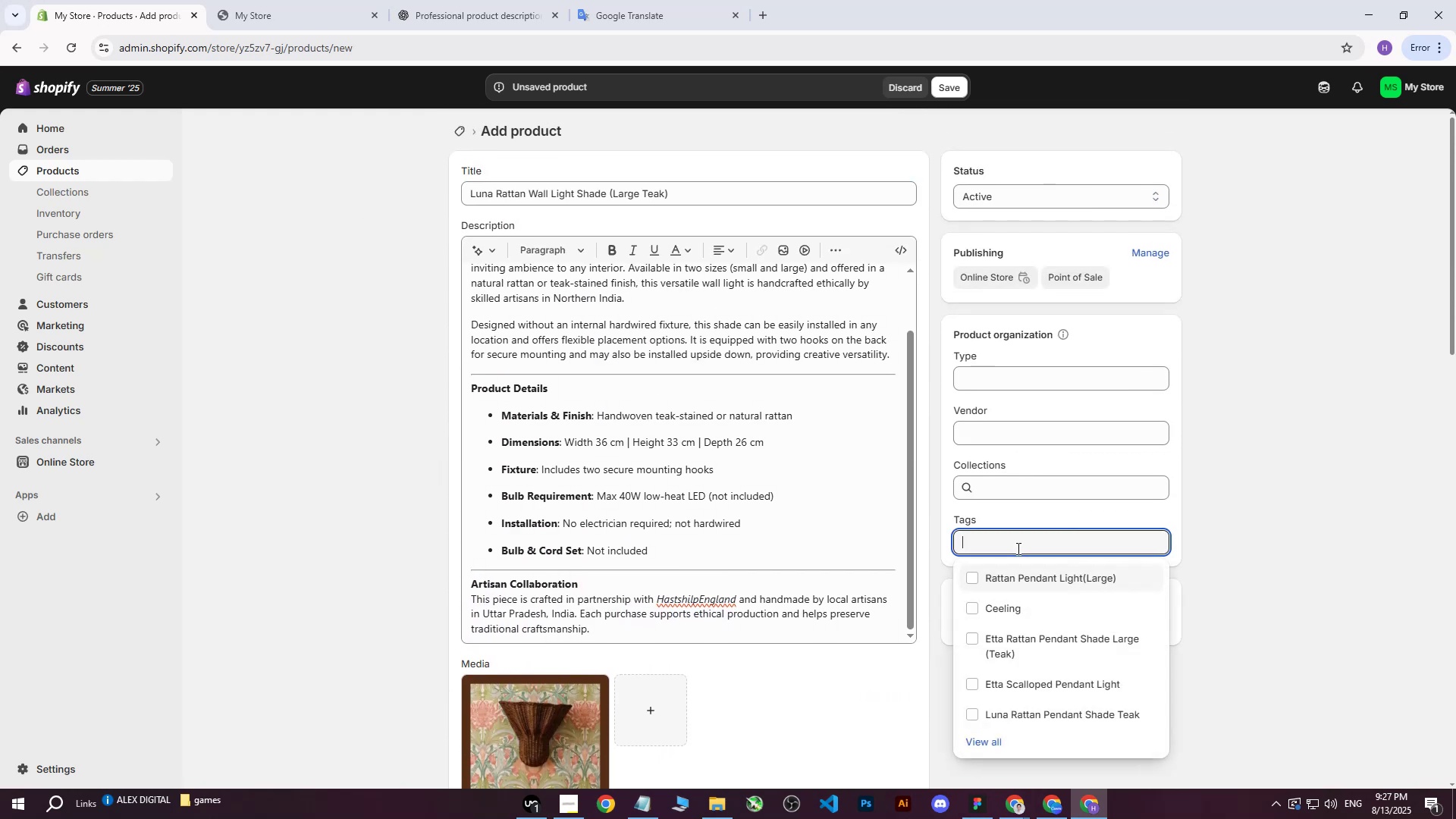 
key(Control+ControlLeft)
 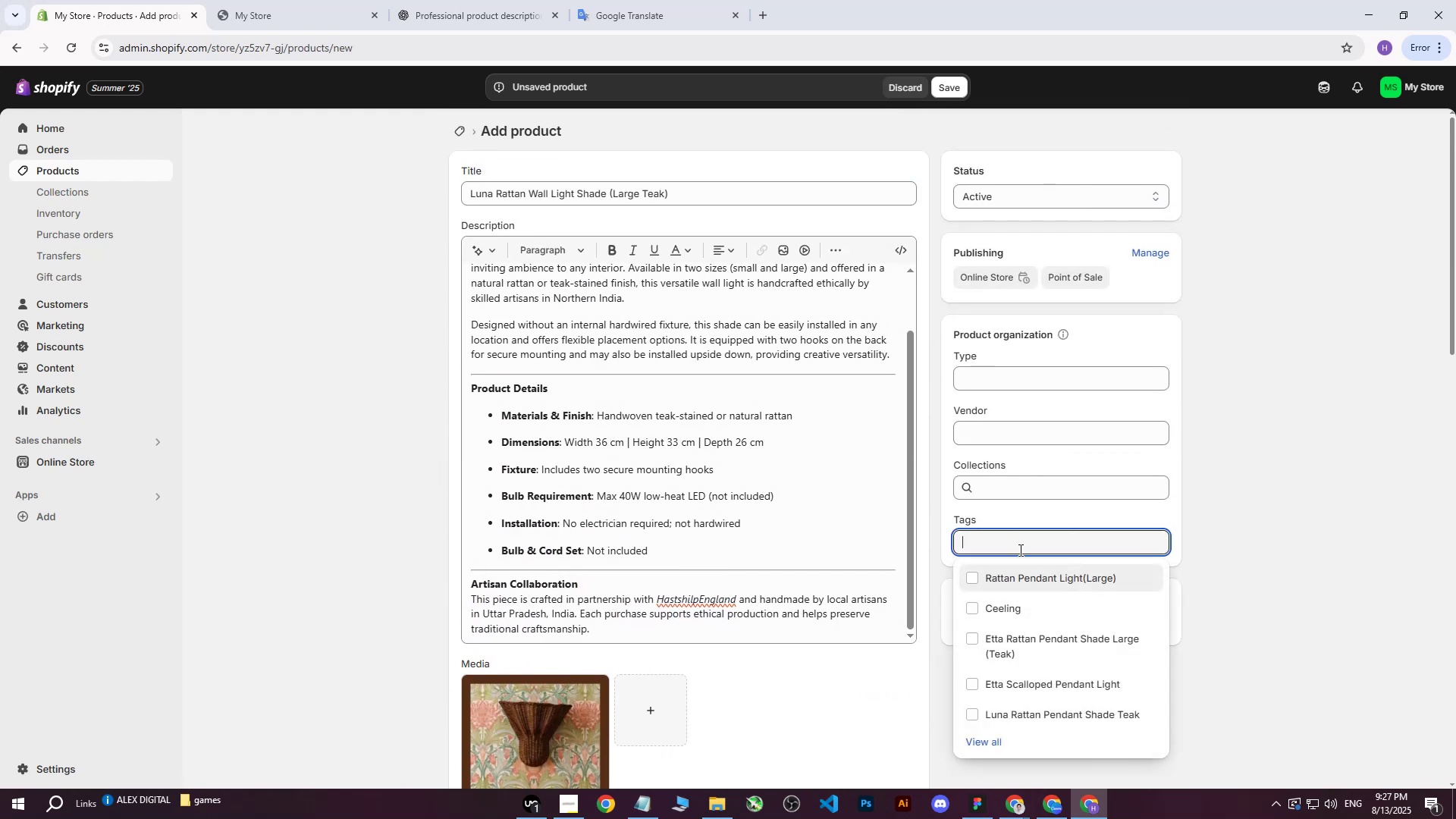 
key(Control+V)
 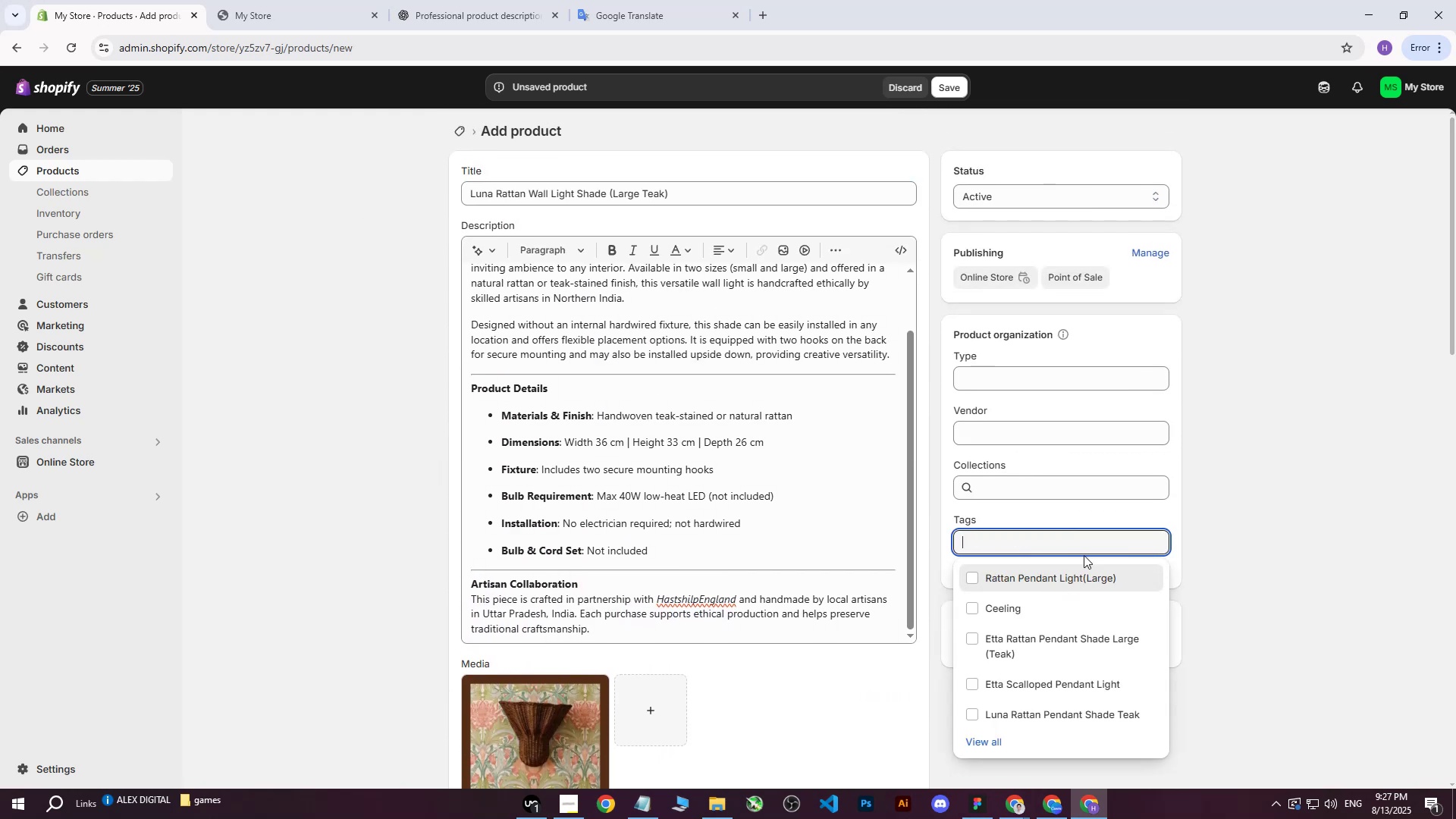 
double_click([1266, 441])
 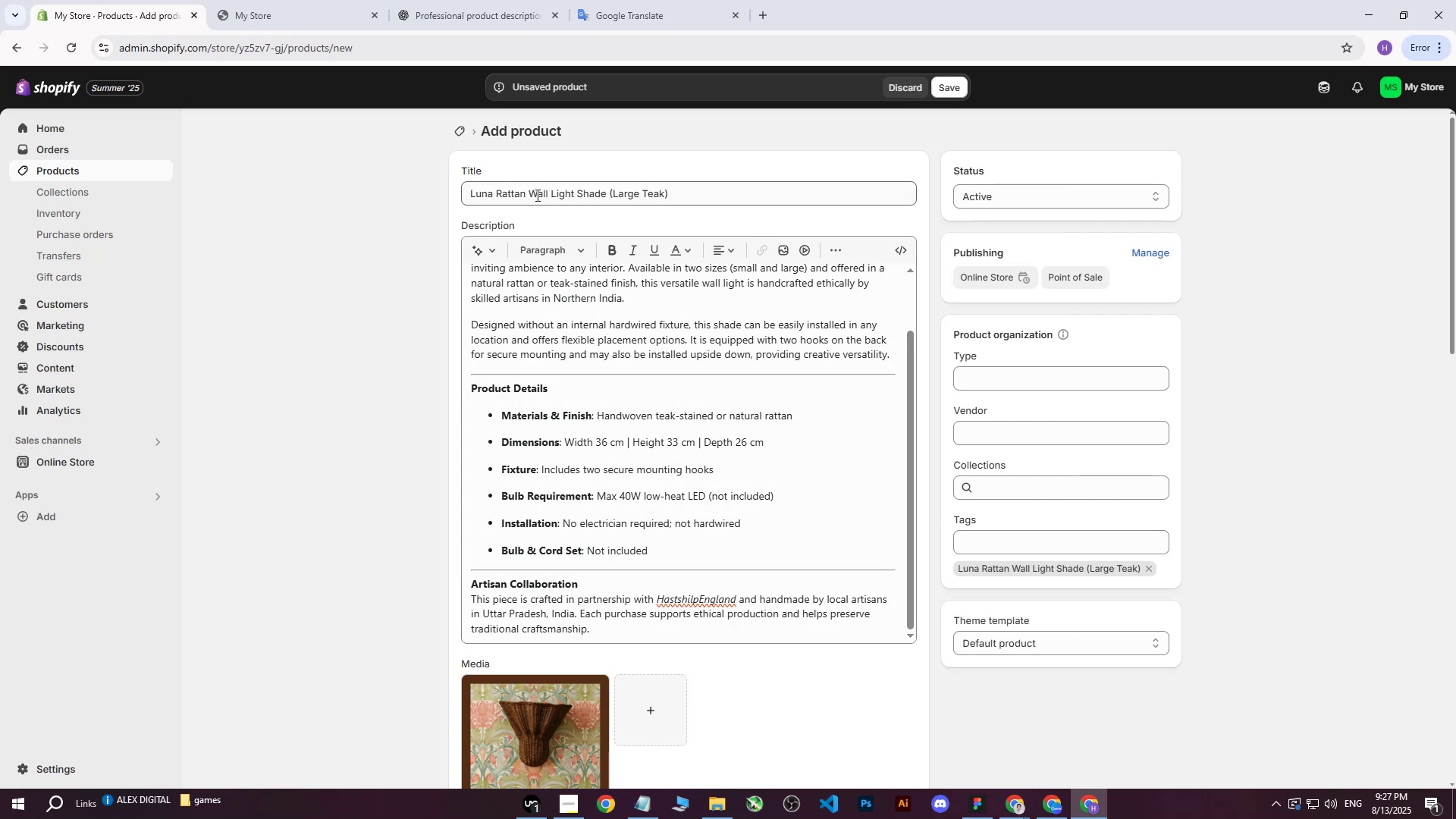 
left_click_drag(start_coordinate=[529, 193], to_coordinate=[573, 201])
 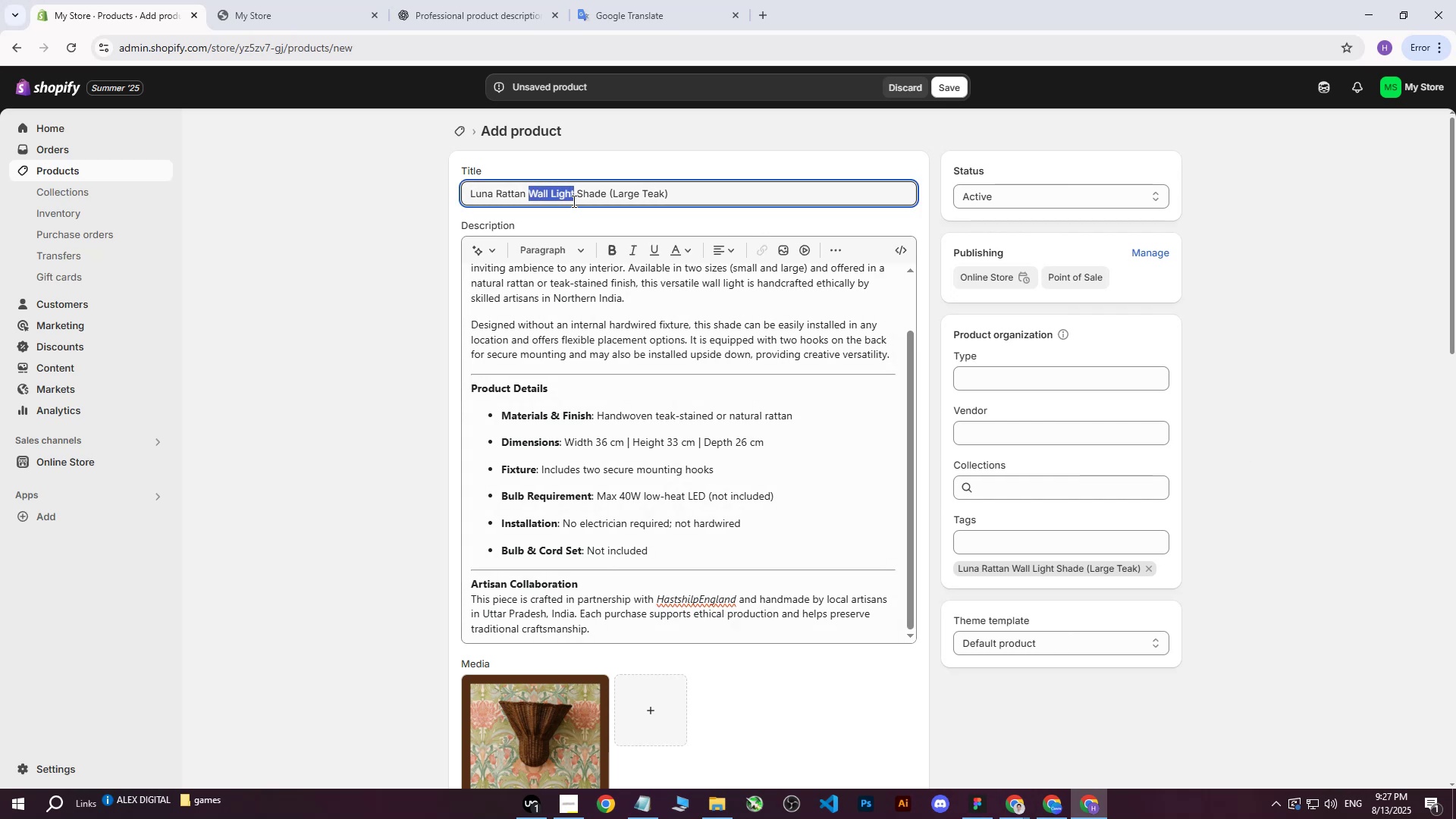 
key(Control+C)
 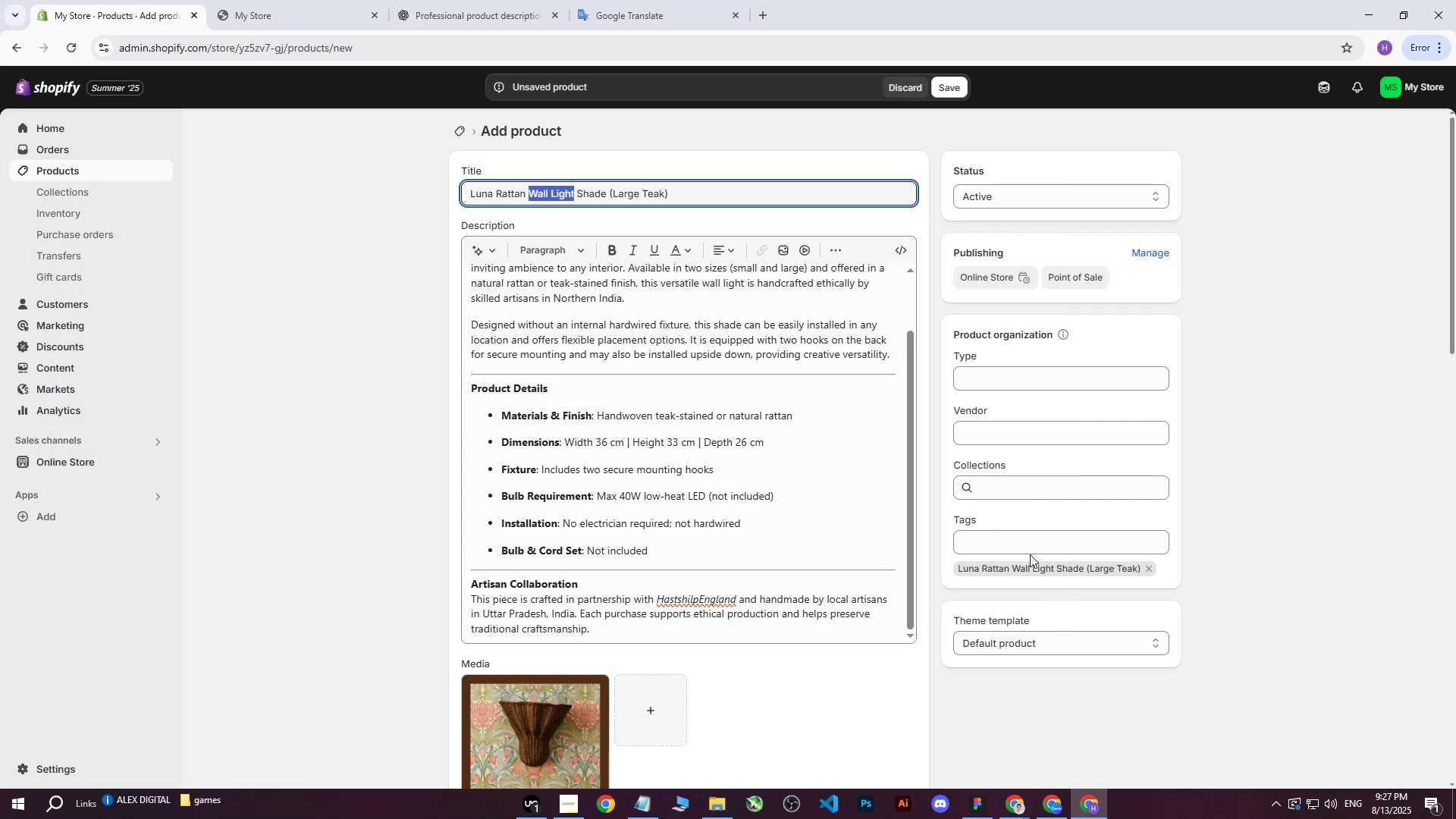 
left_click([1029, 553])
 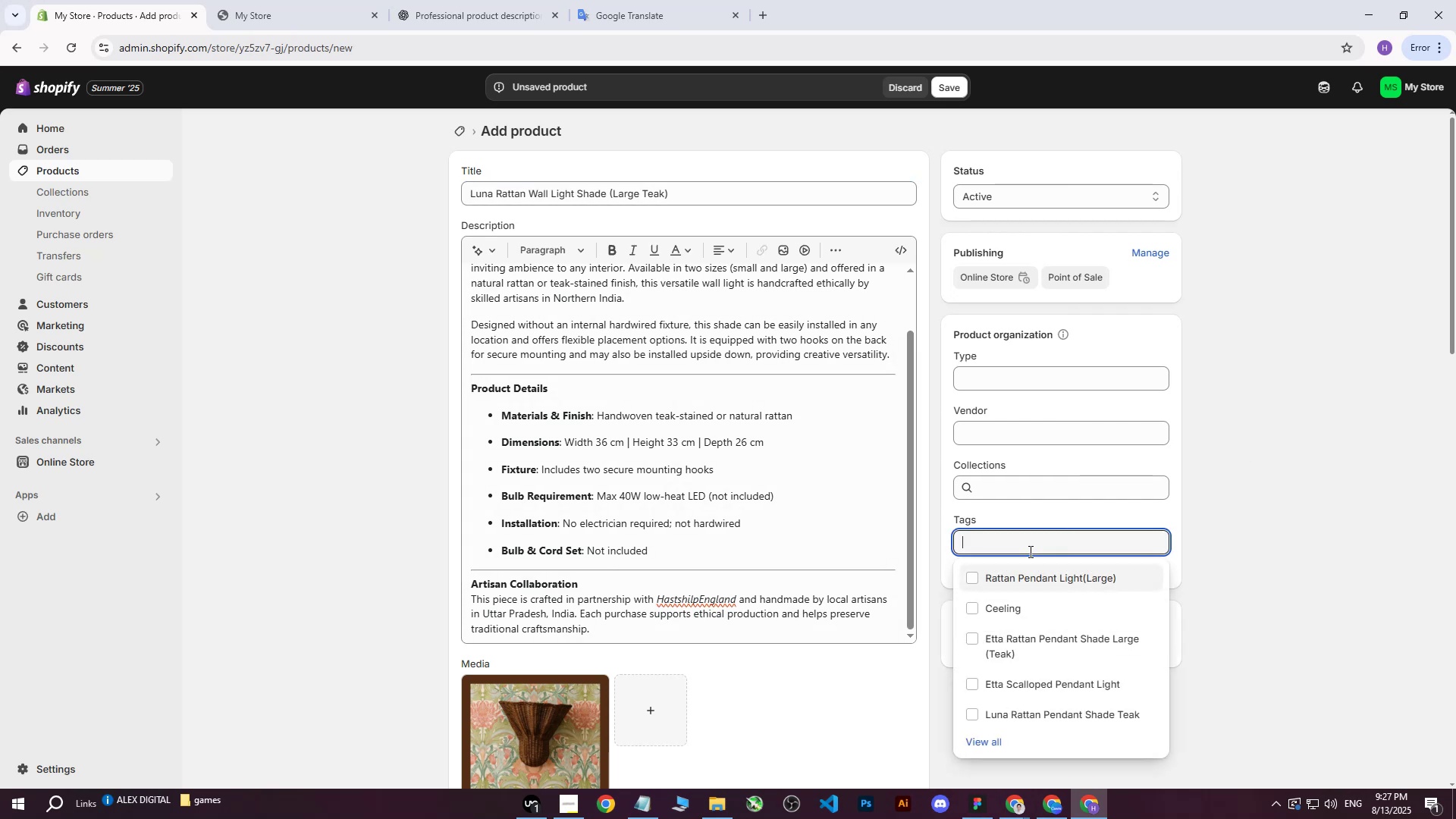 
key(Control+ControlLeft)
 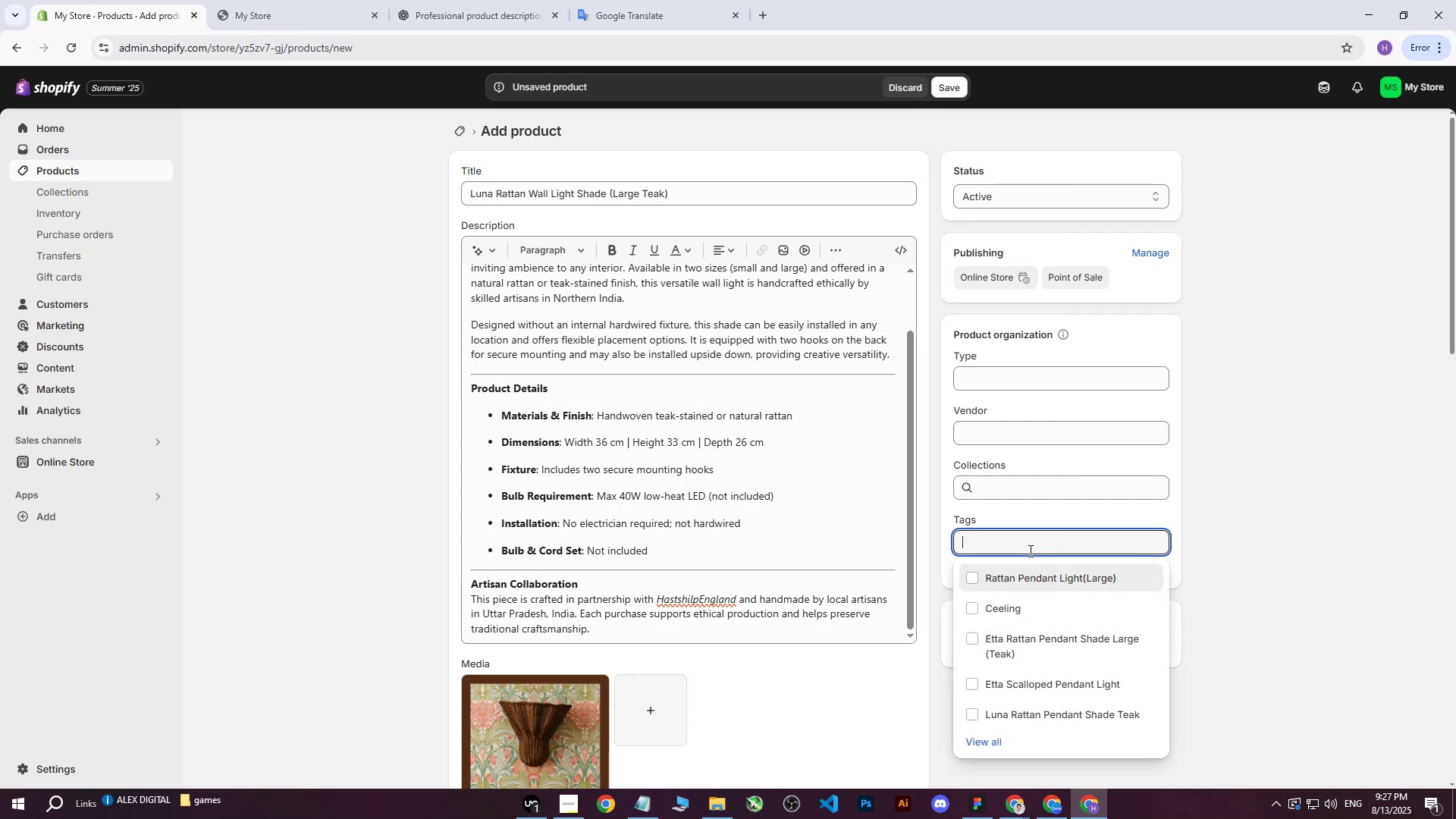 
key(Control+V)
 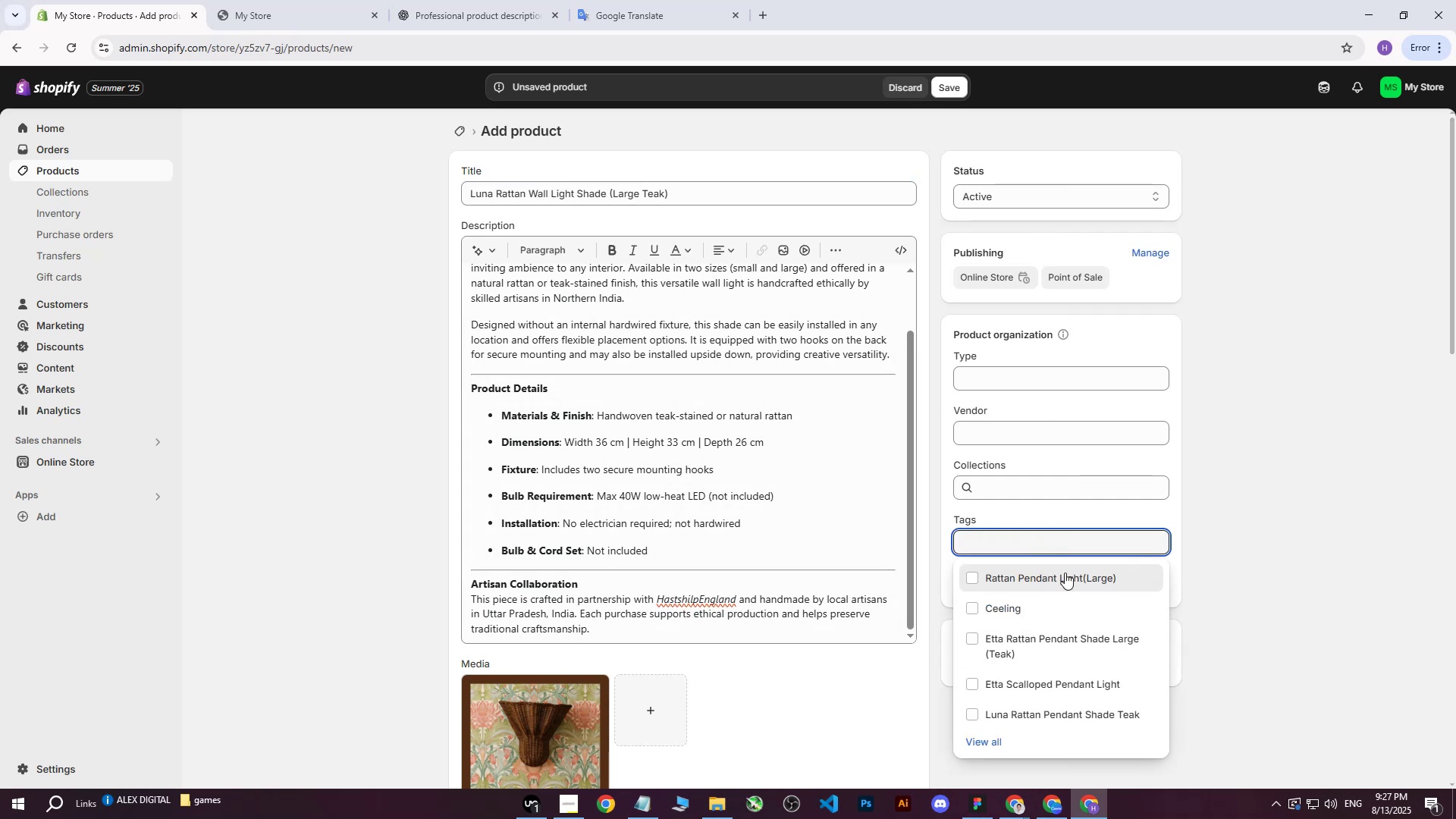 
left_click([1282, 480])
 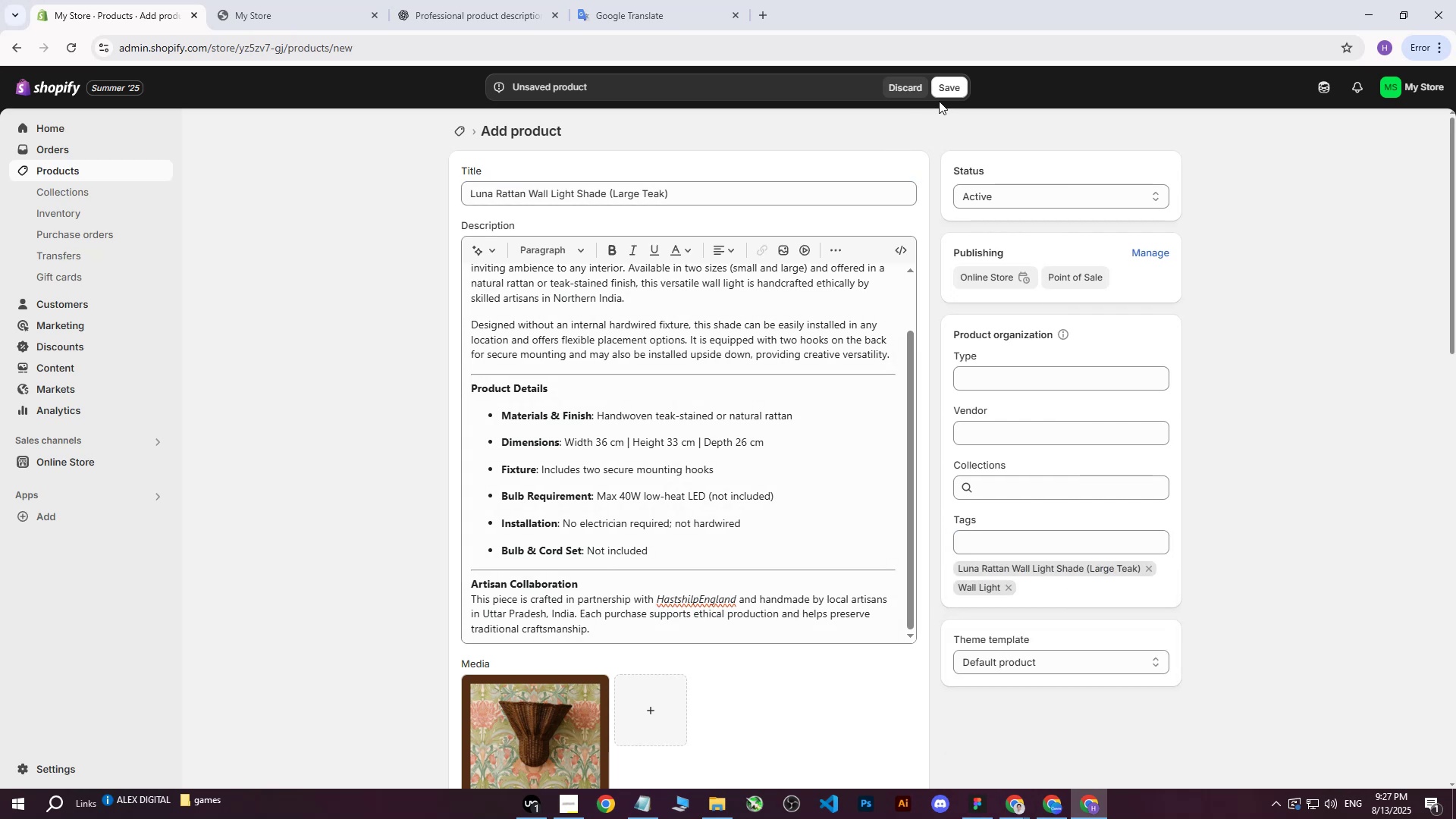 
left_click([947, 95])
 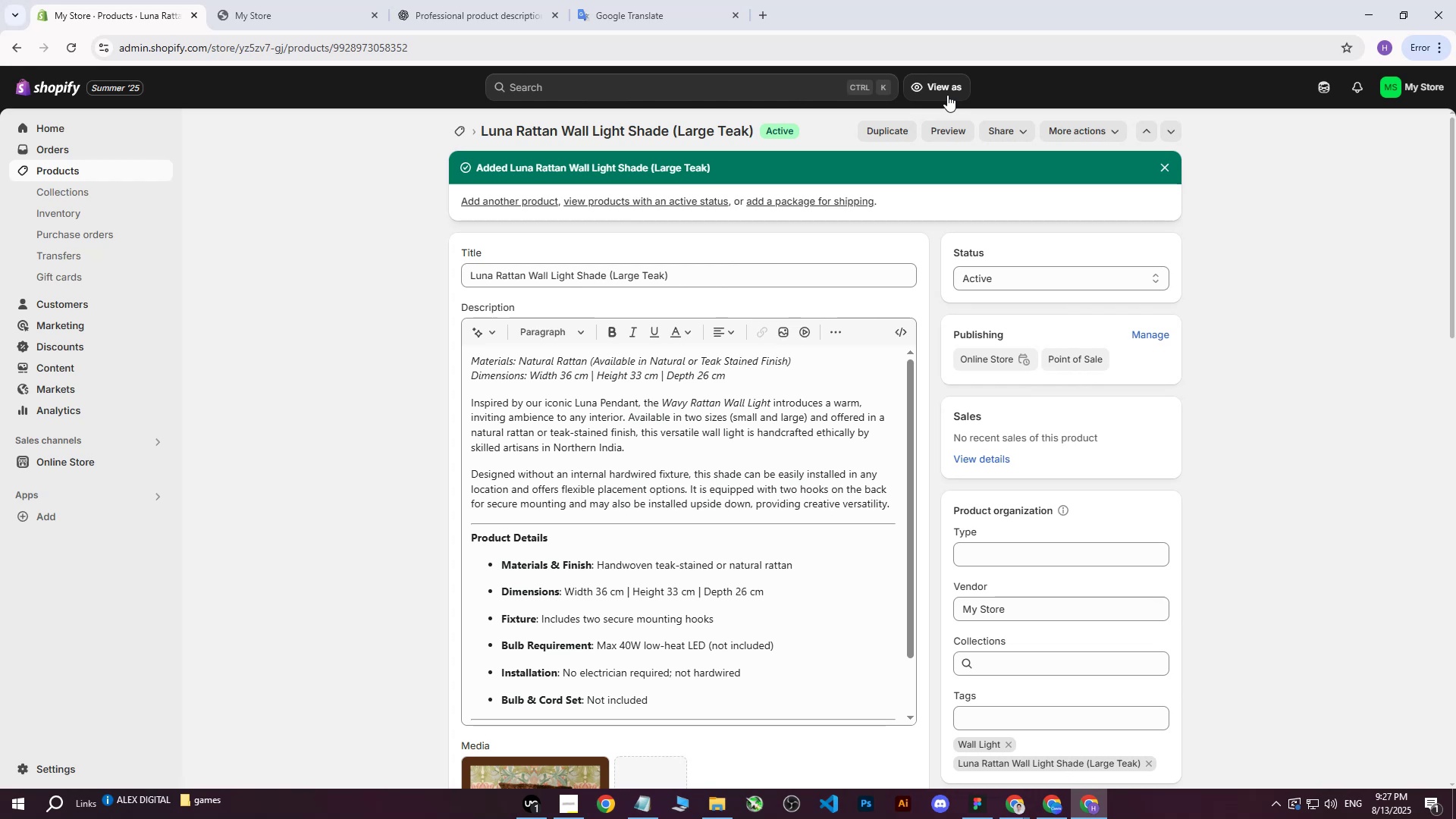 
wait(20.64)
 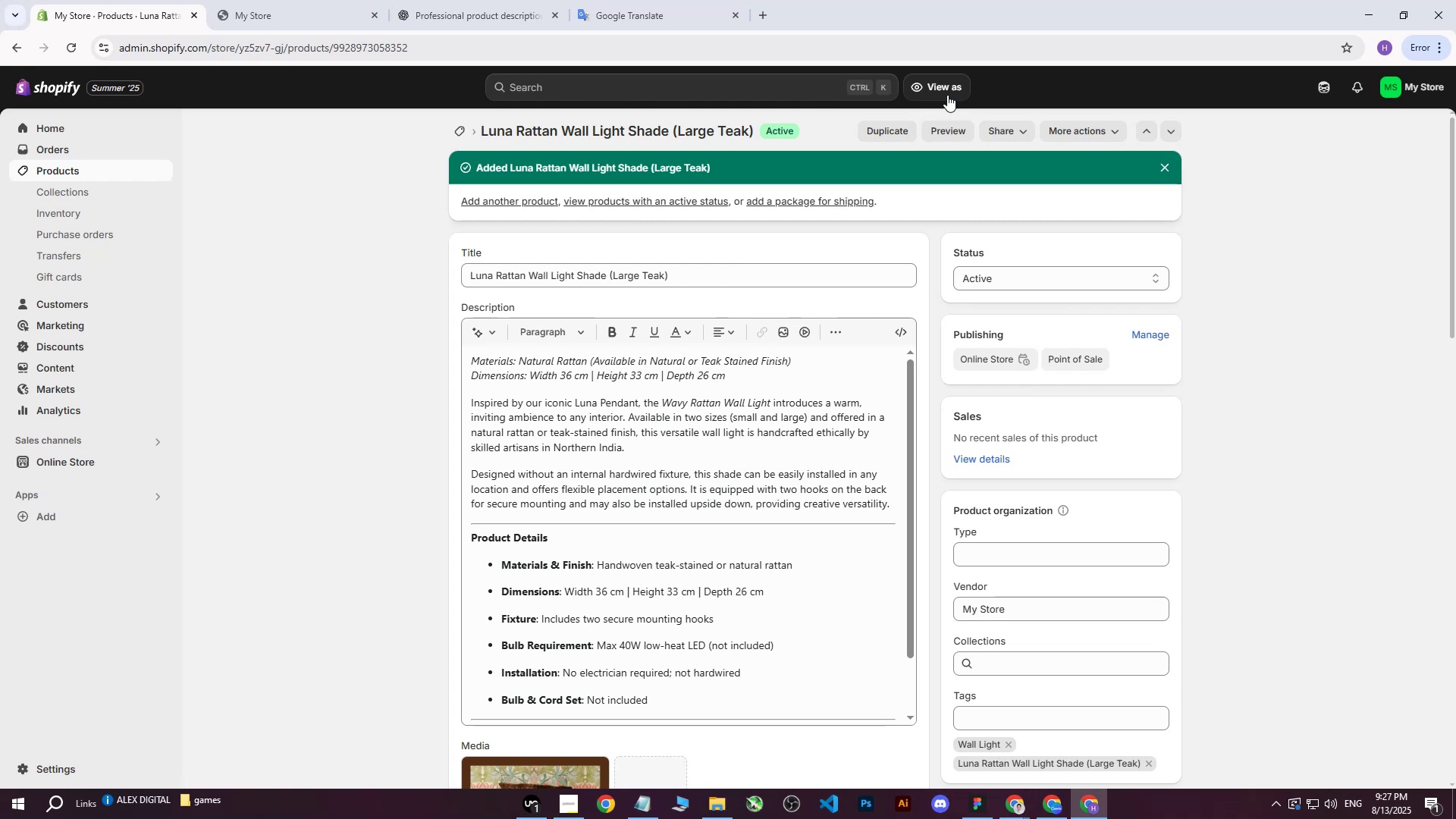 
scroll: coordinate [701, 329], scroll_direction: up, amount: 7.0
 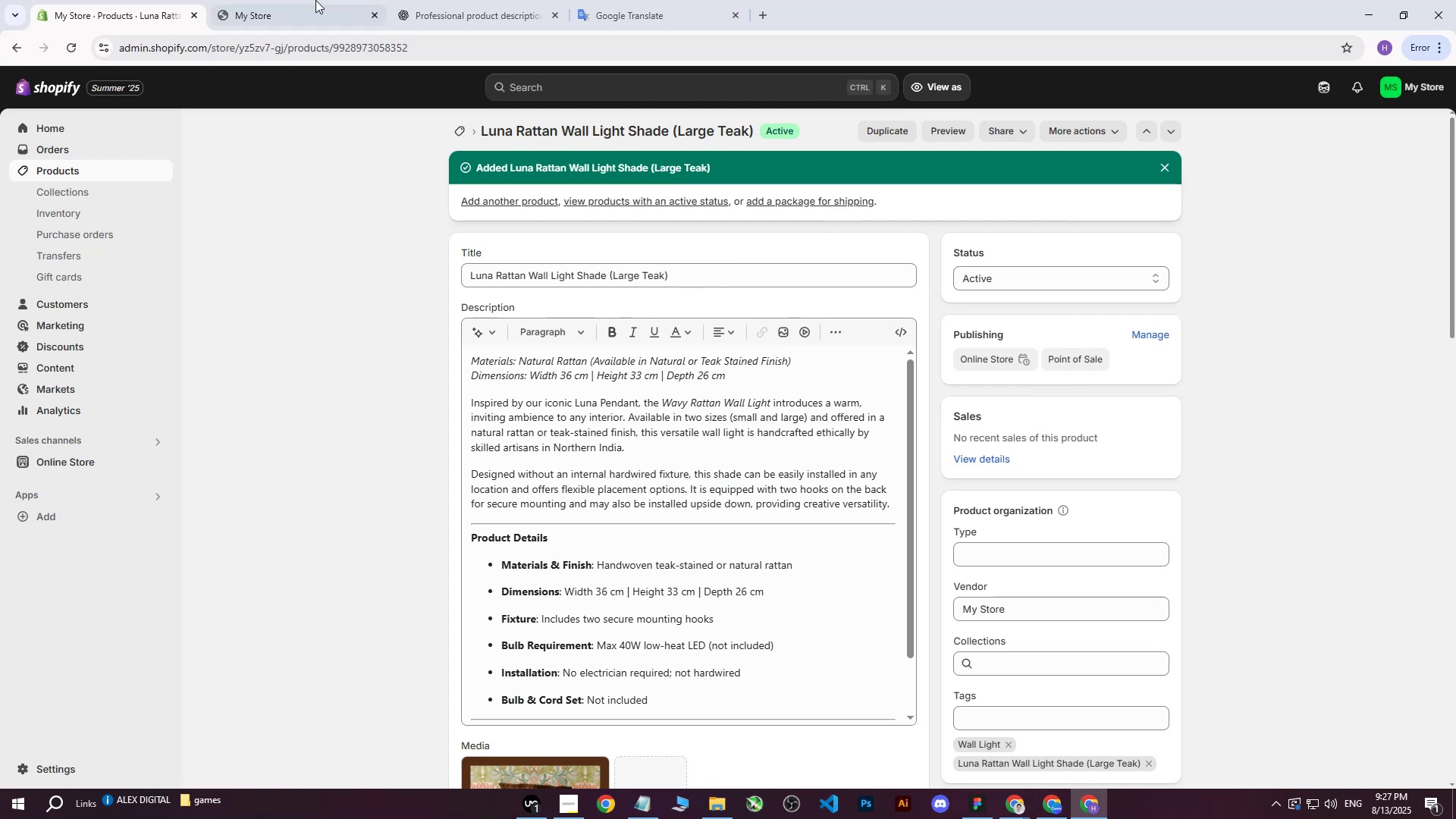 
left_click([310, 0])
 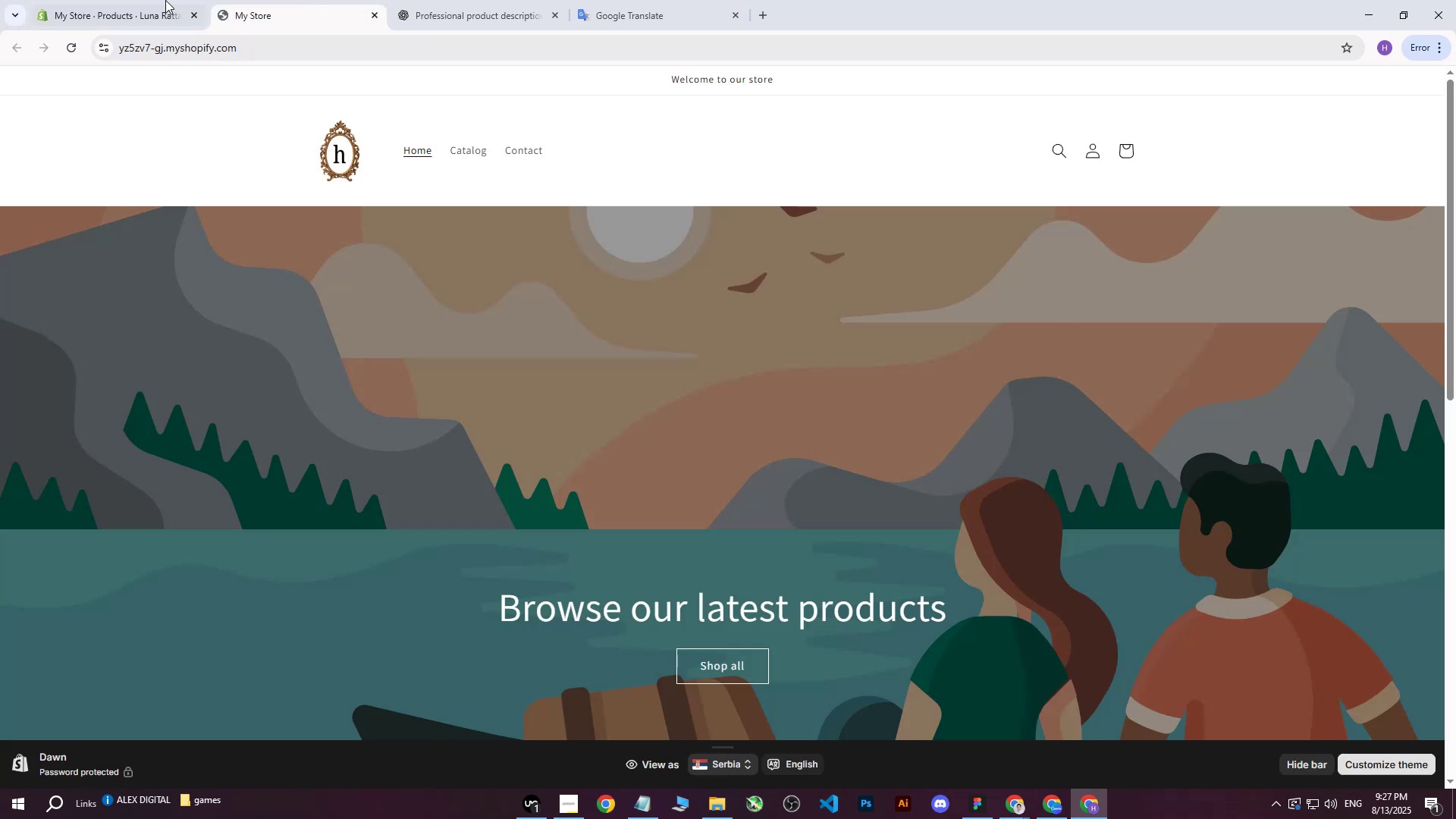 
left_click([142, 0])
 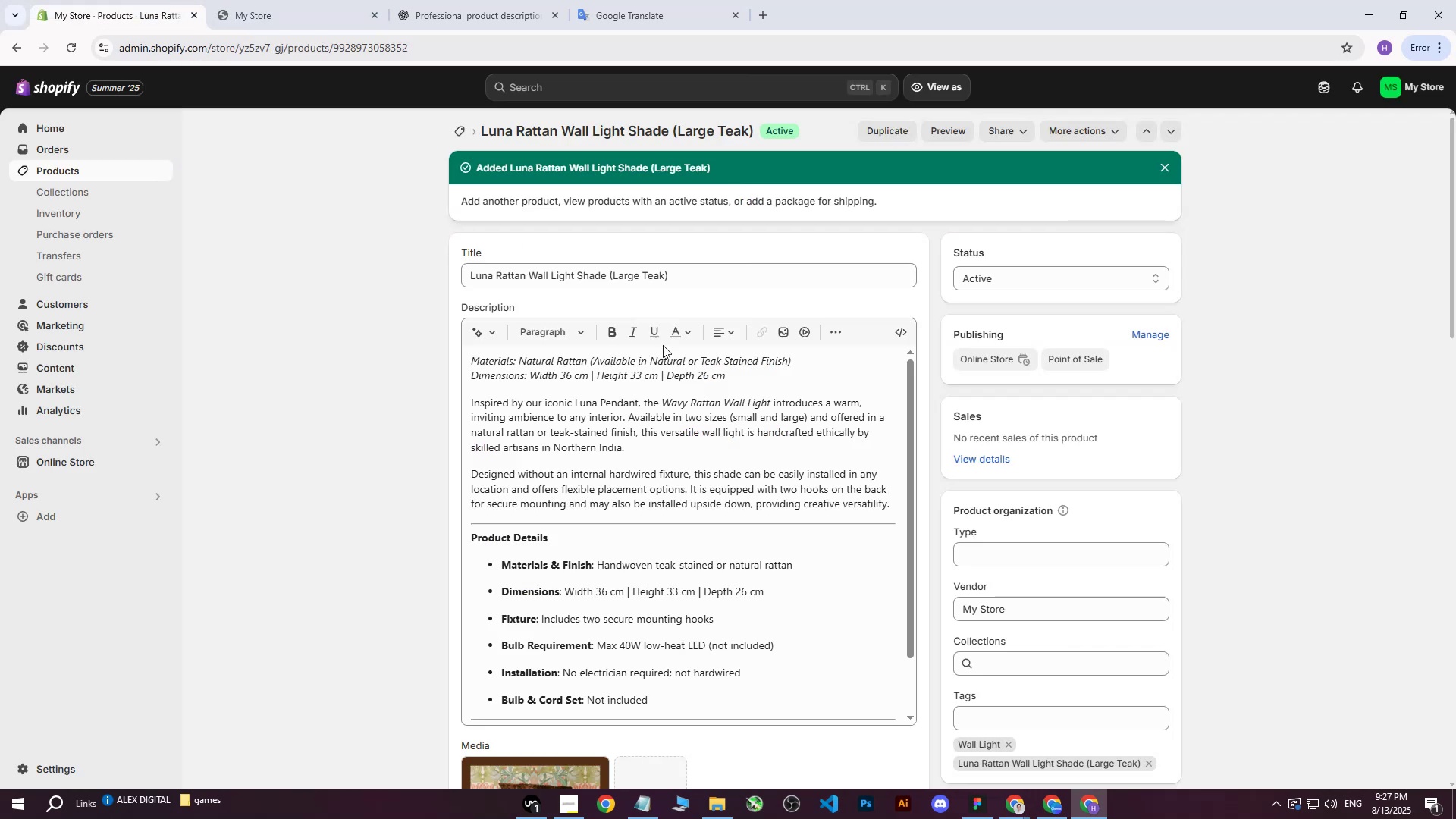 
scroll: coordinate [824, 458], scroll_direction: down, amount: 25.0
 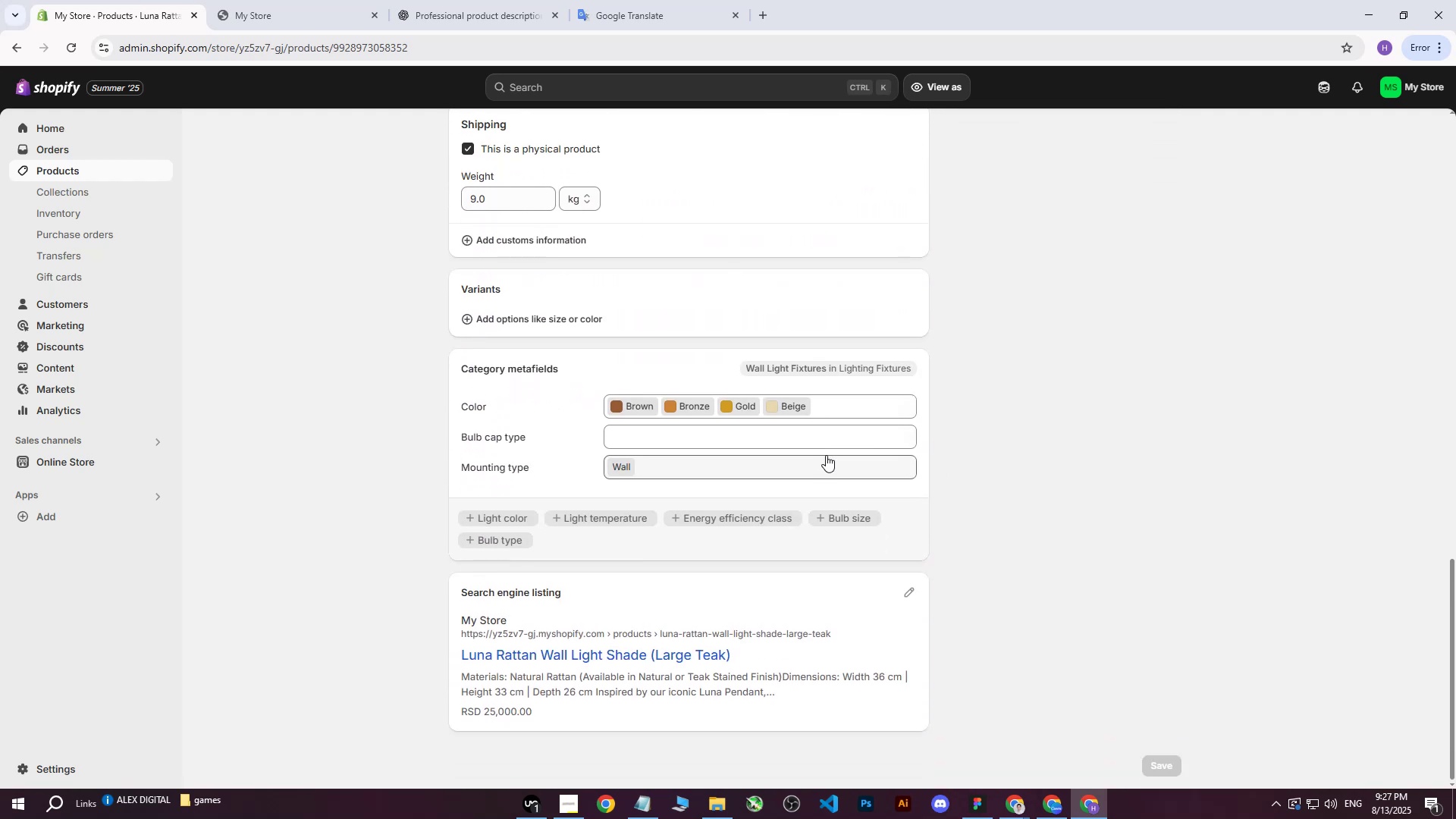 
scroll: coordinate [826, 451], scroll_direction: up, amount: 20.0
 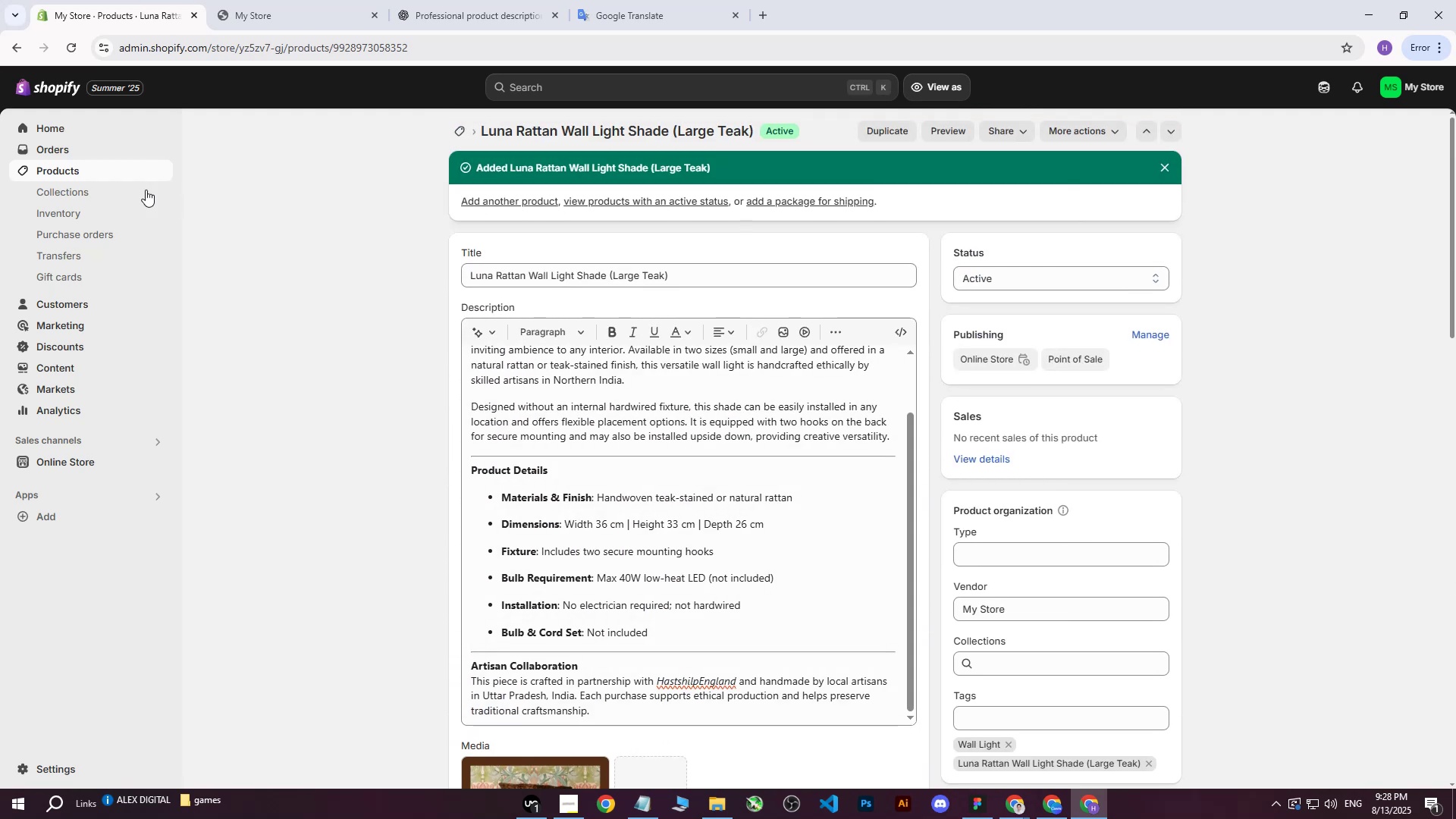 
left_click([89, 171])
 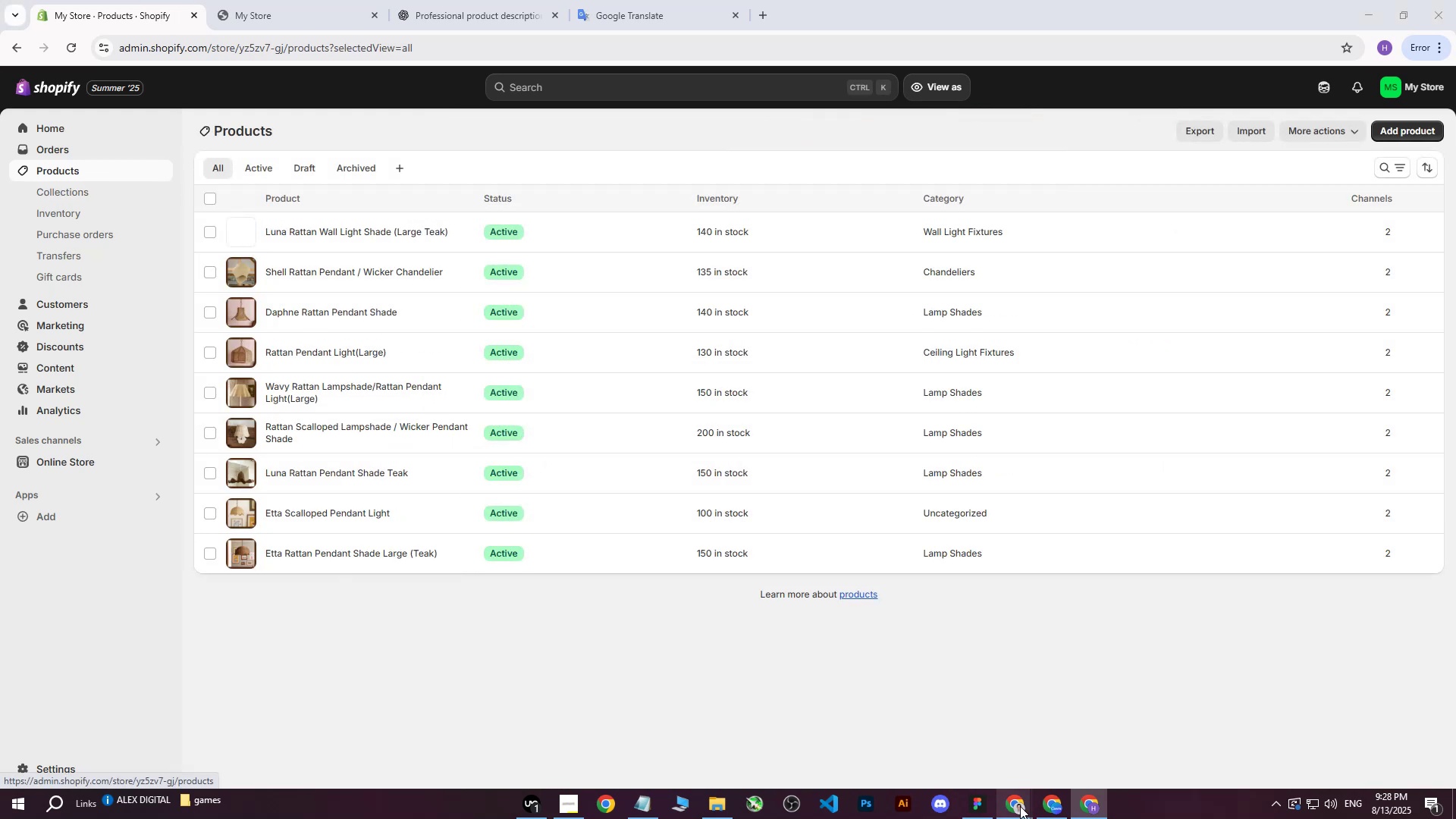 
double_click([941, 716])
 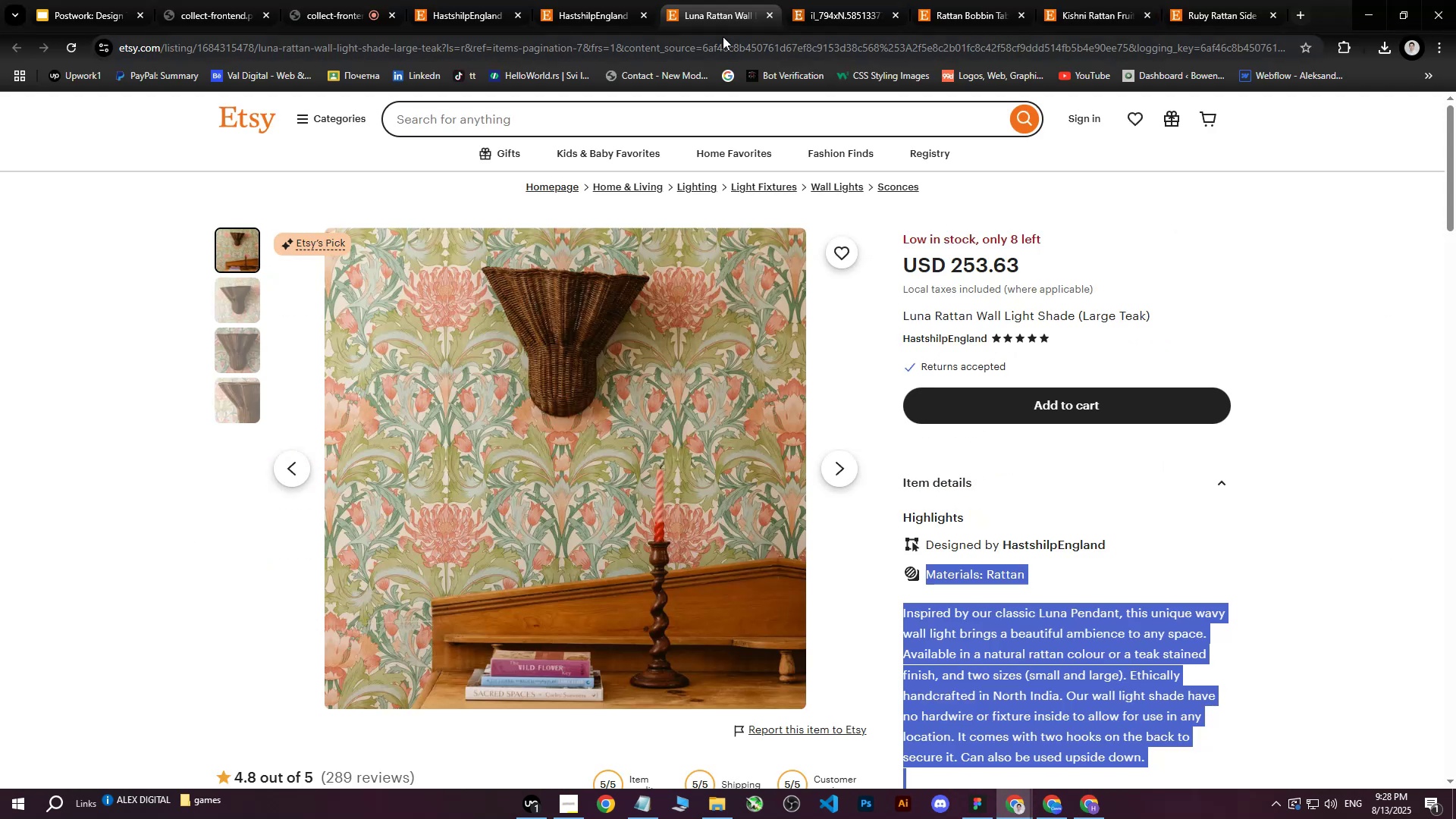 
left_click([704, 0])
 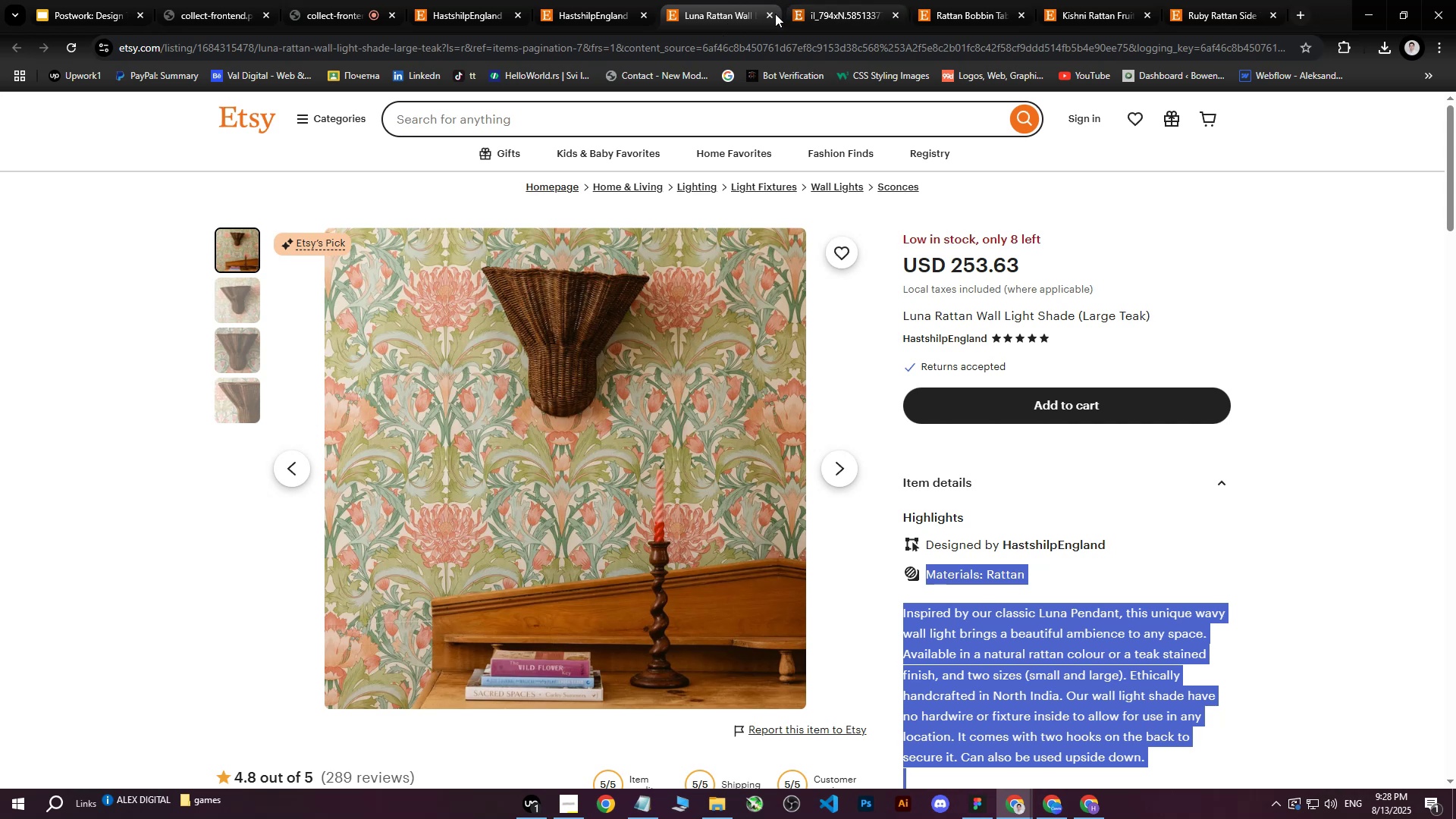 
left_click([767, 14])
 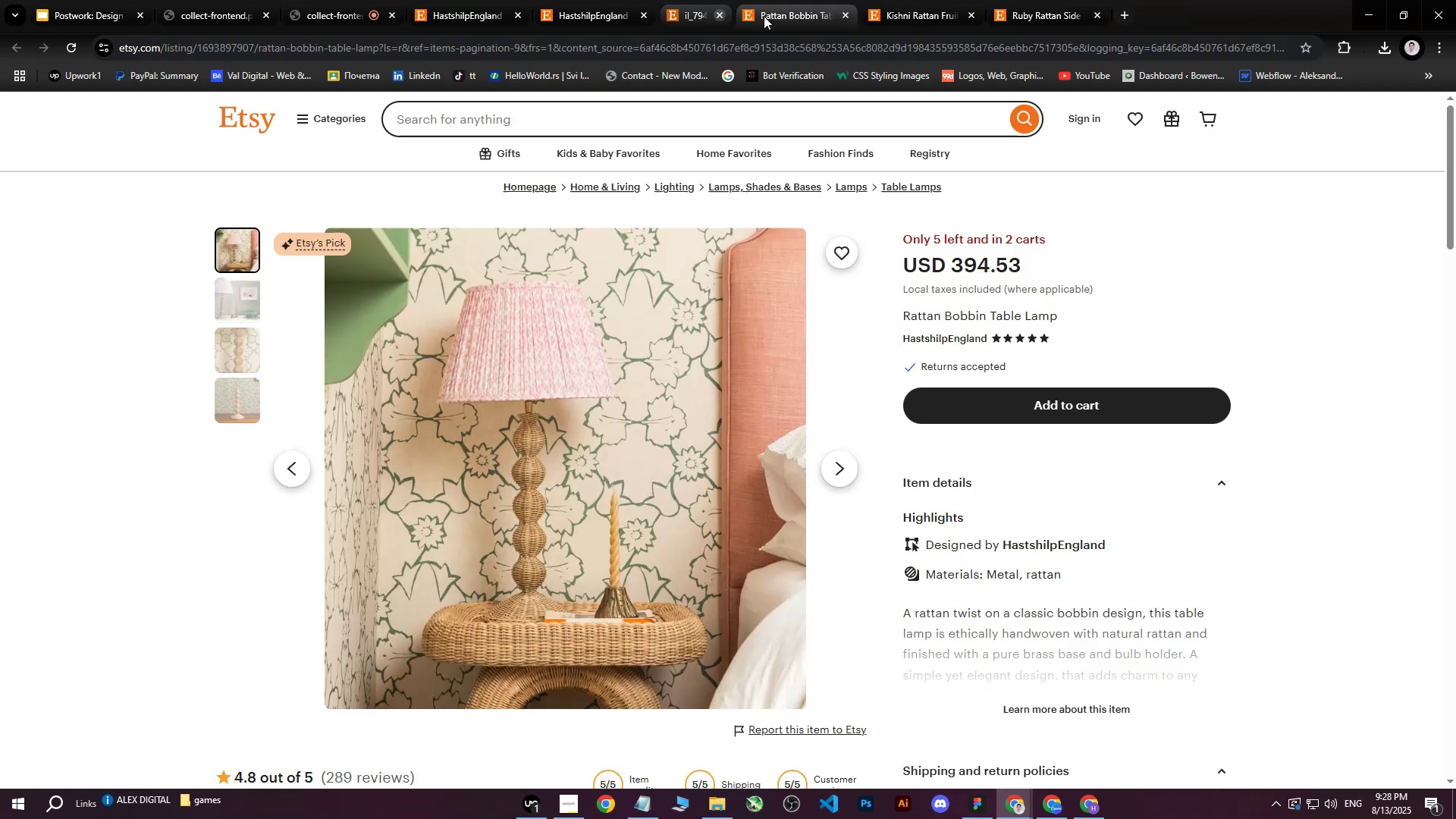 
double_click([737, 0])
 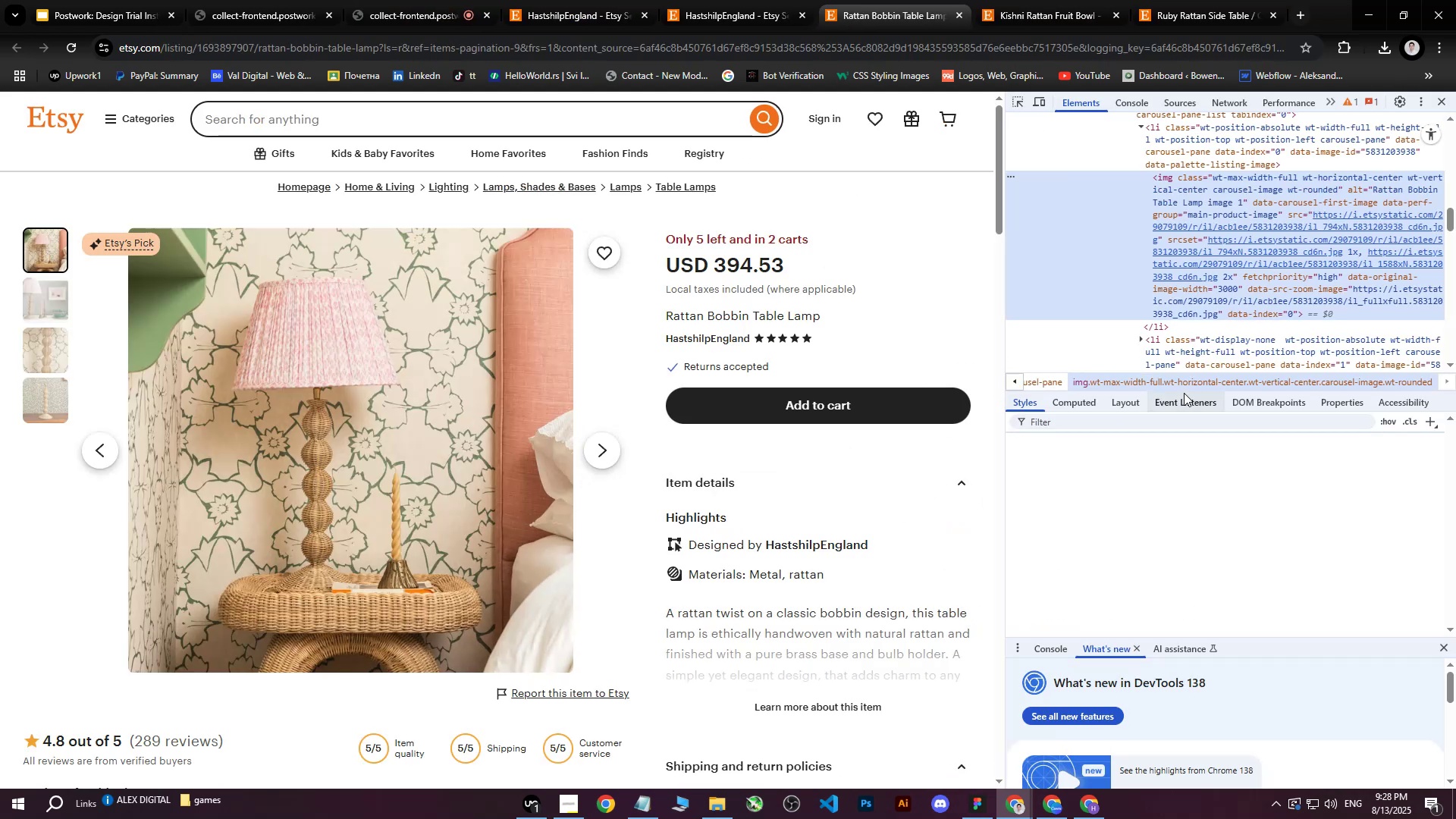 
left_click([1235, 241])
 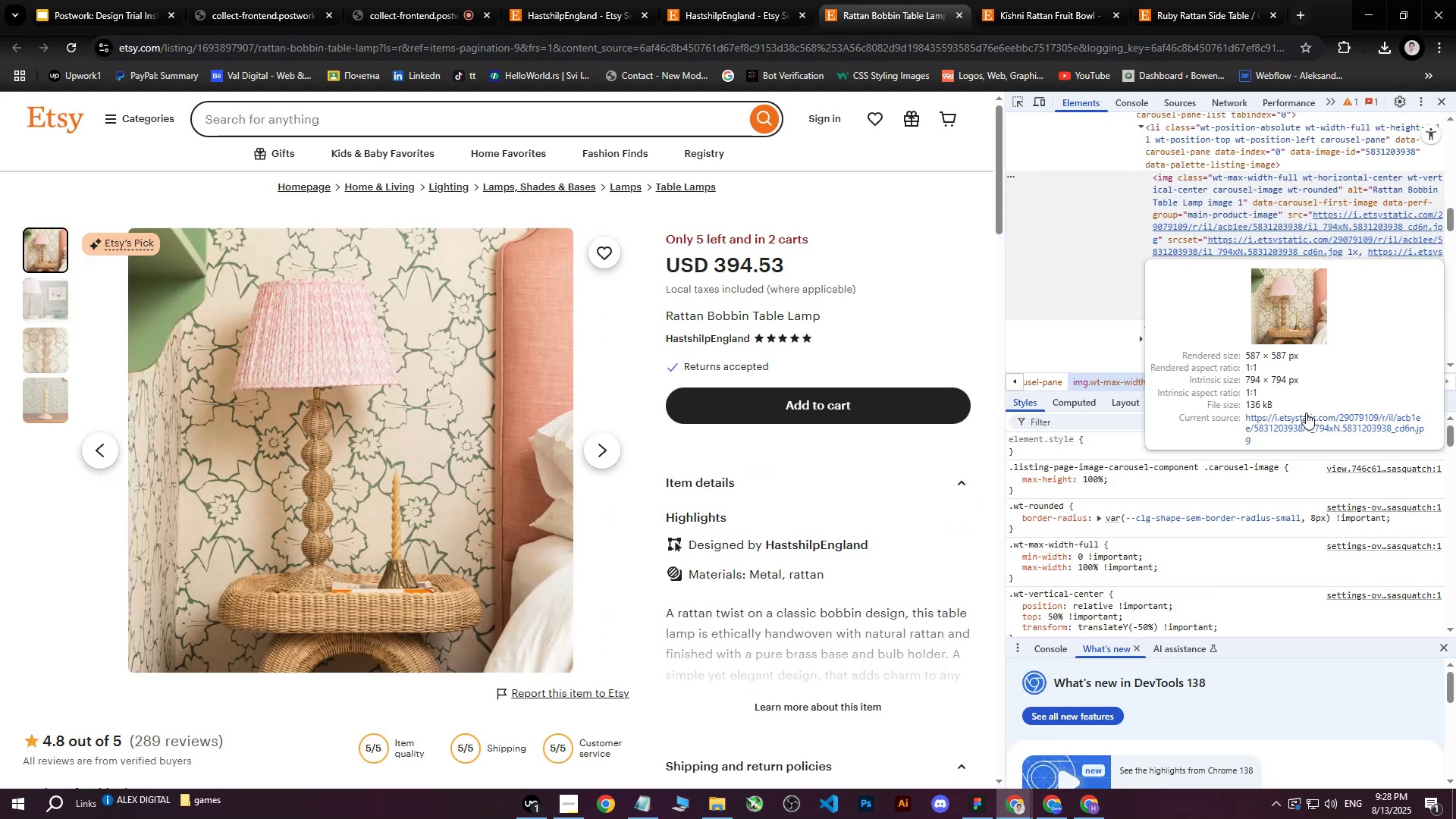 
left_click([1303, 422])
 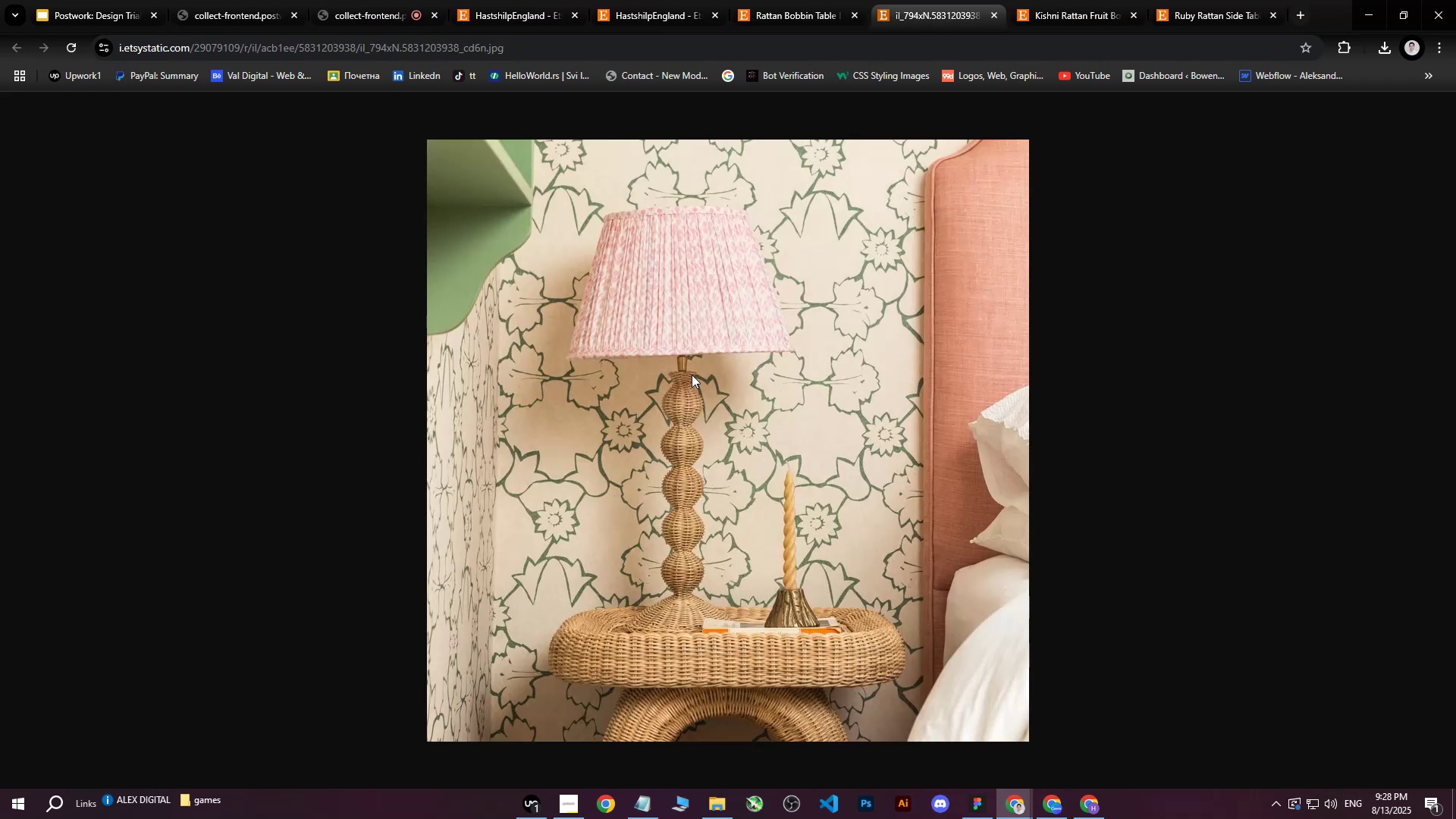 
right_click([691, 374])
 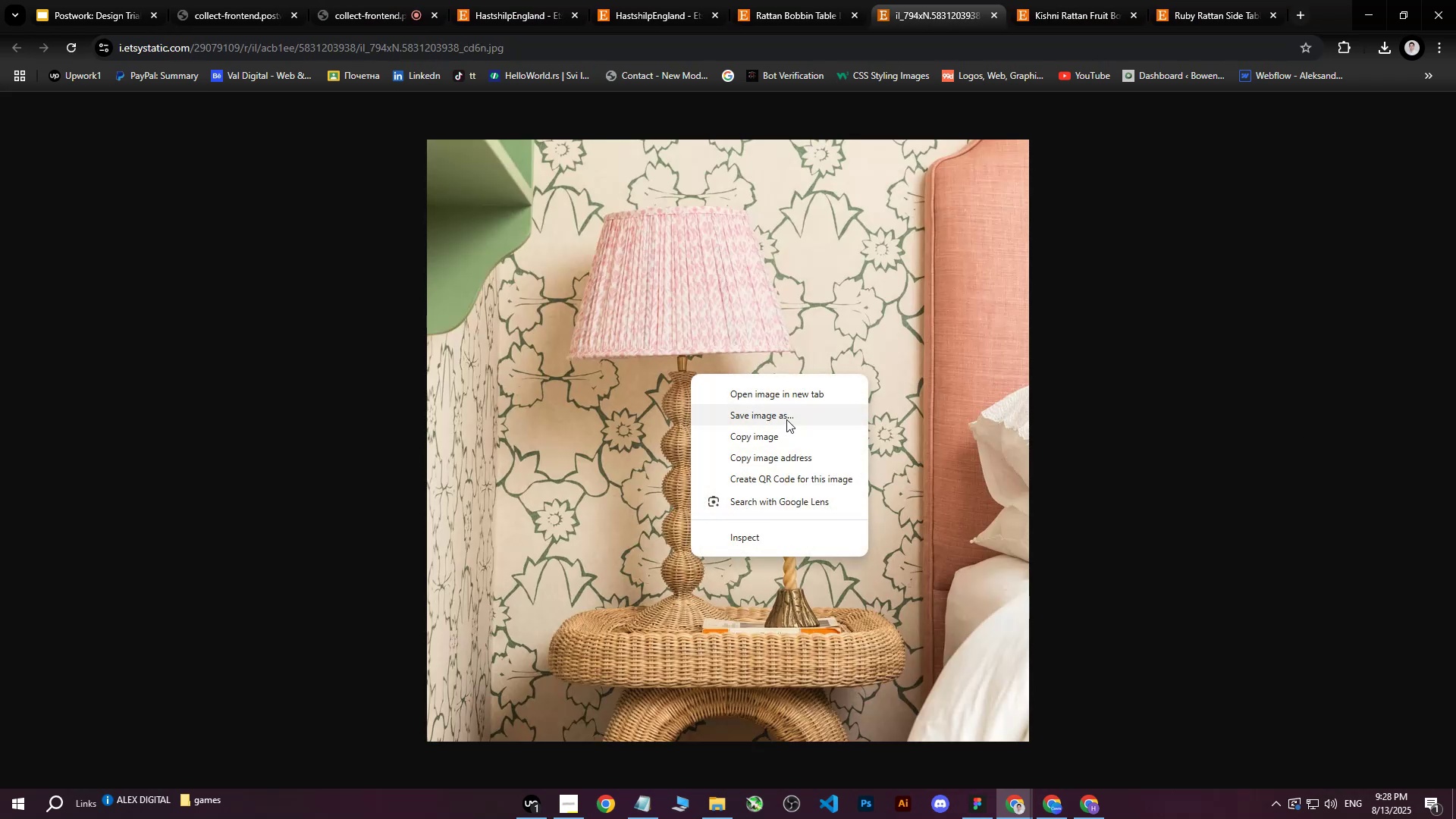 
left_click([786, 419])
 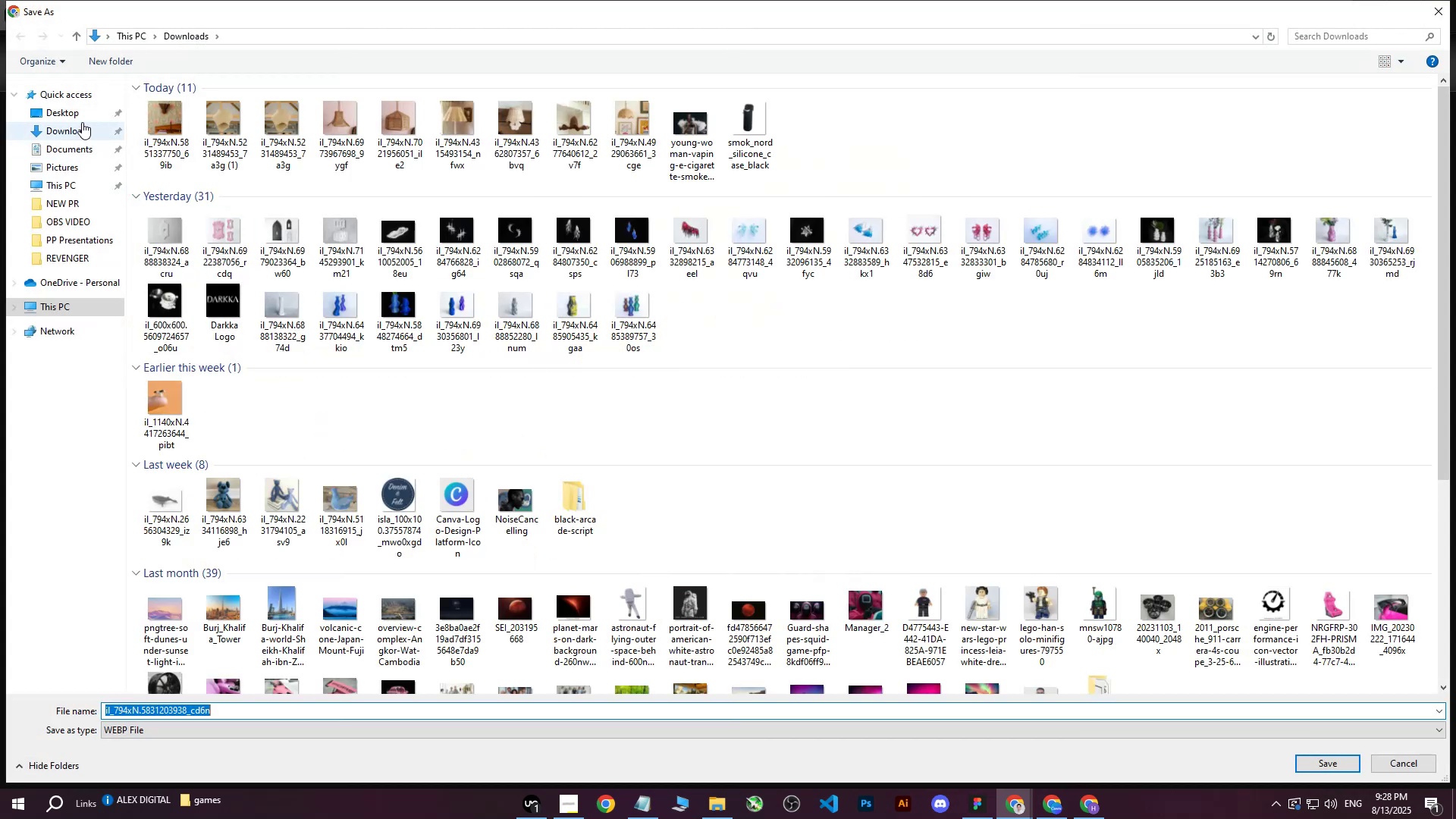 
double_click([65, 128])
 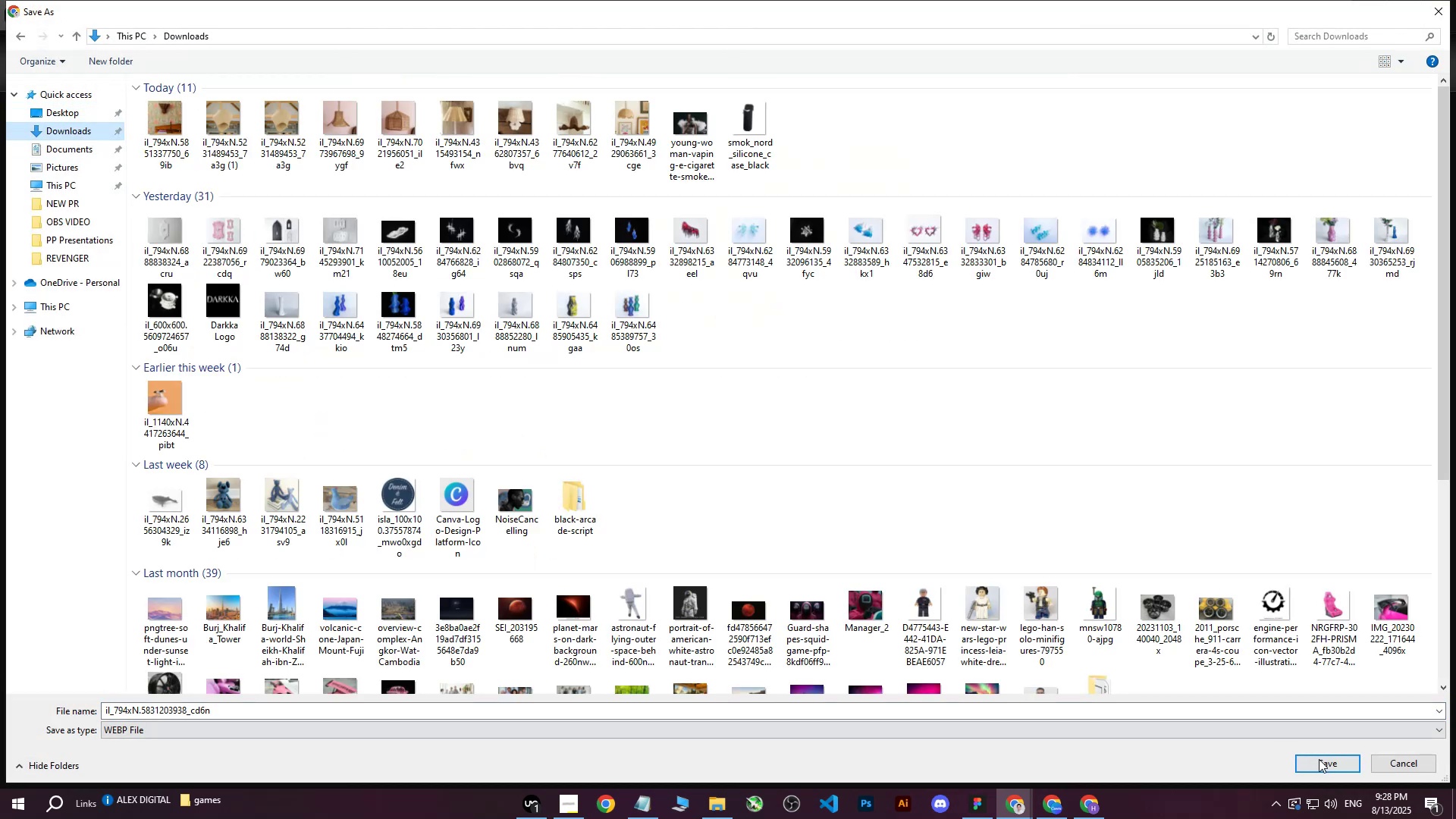 
left_click([1324, 763])
 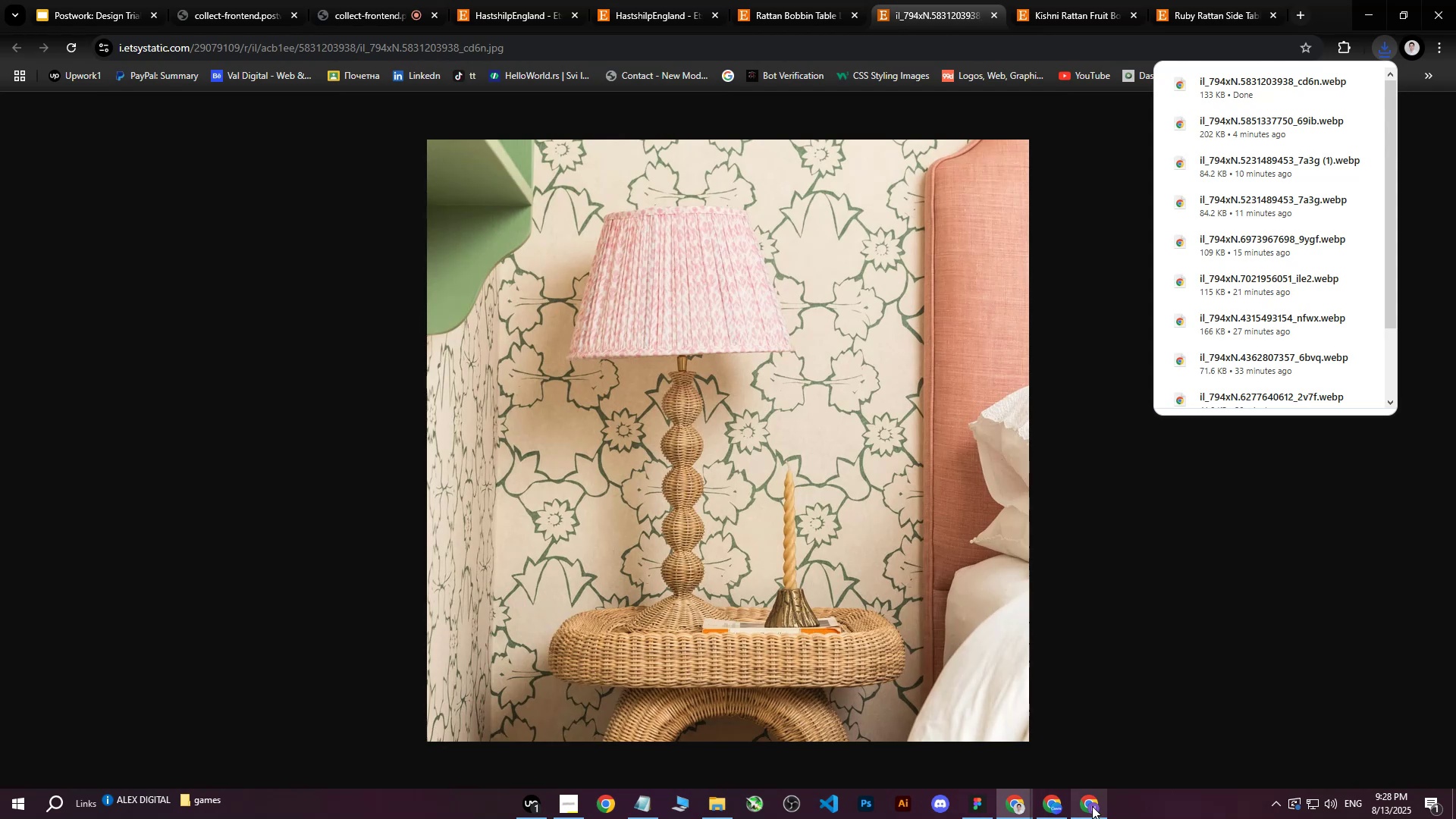 
left_click([1051, 807])
 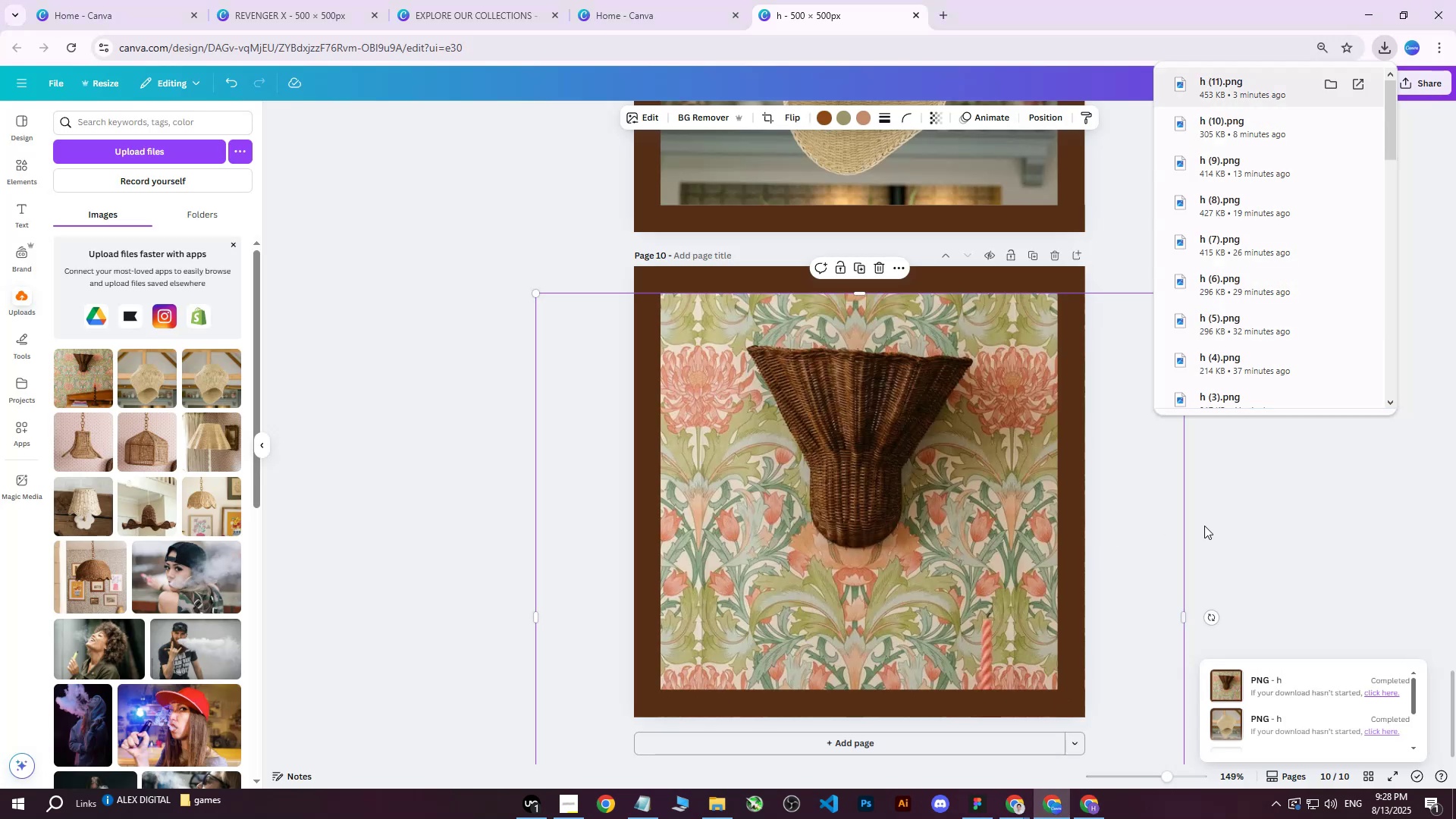 
left_click([1266, 513])
 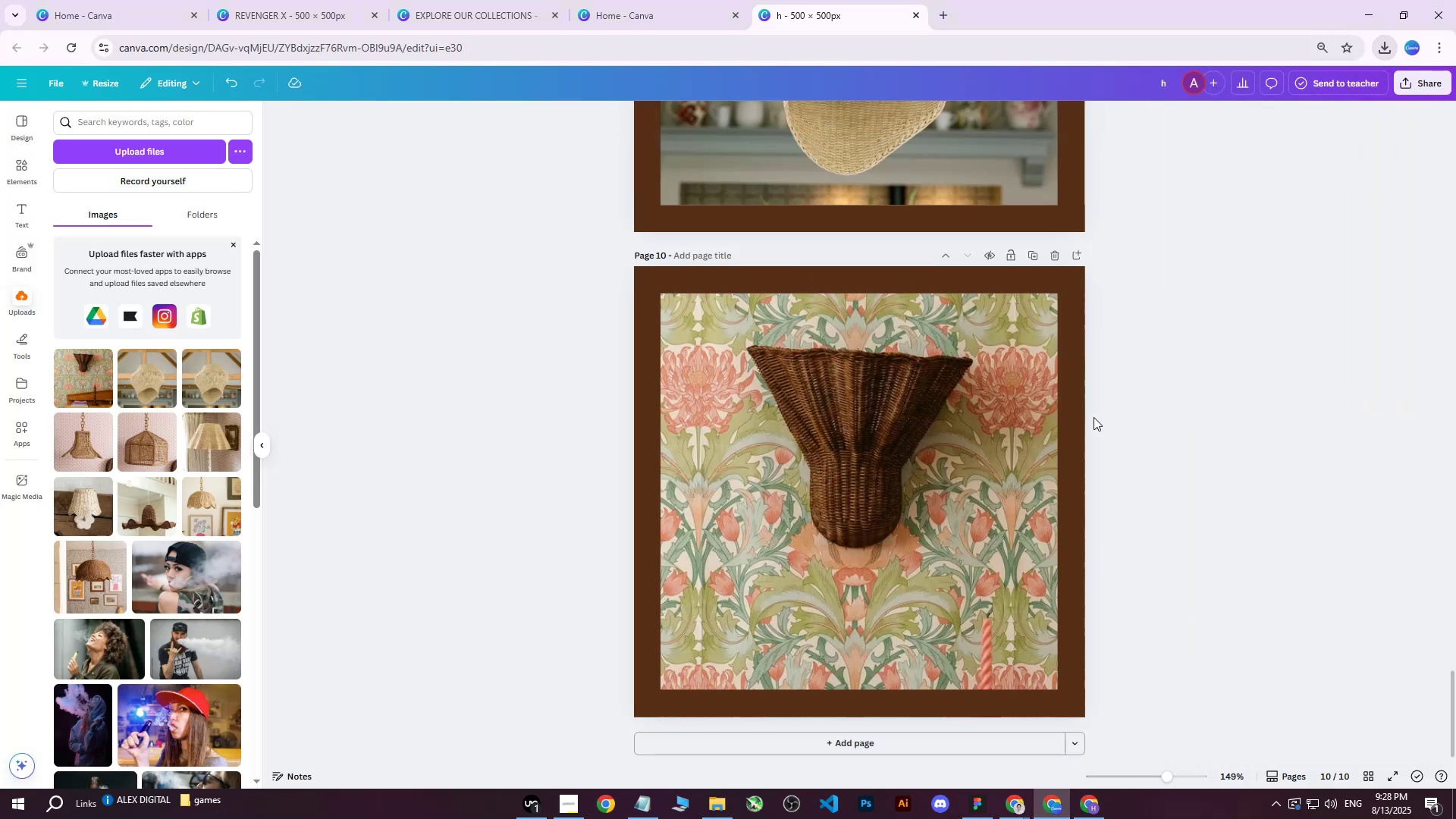 
scroll: coordinate [1040, 397], scroll_direction: up, amount: 2.0
 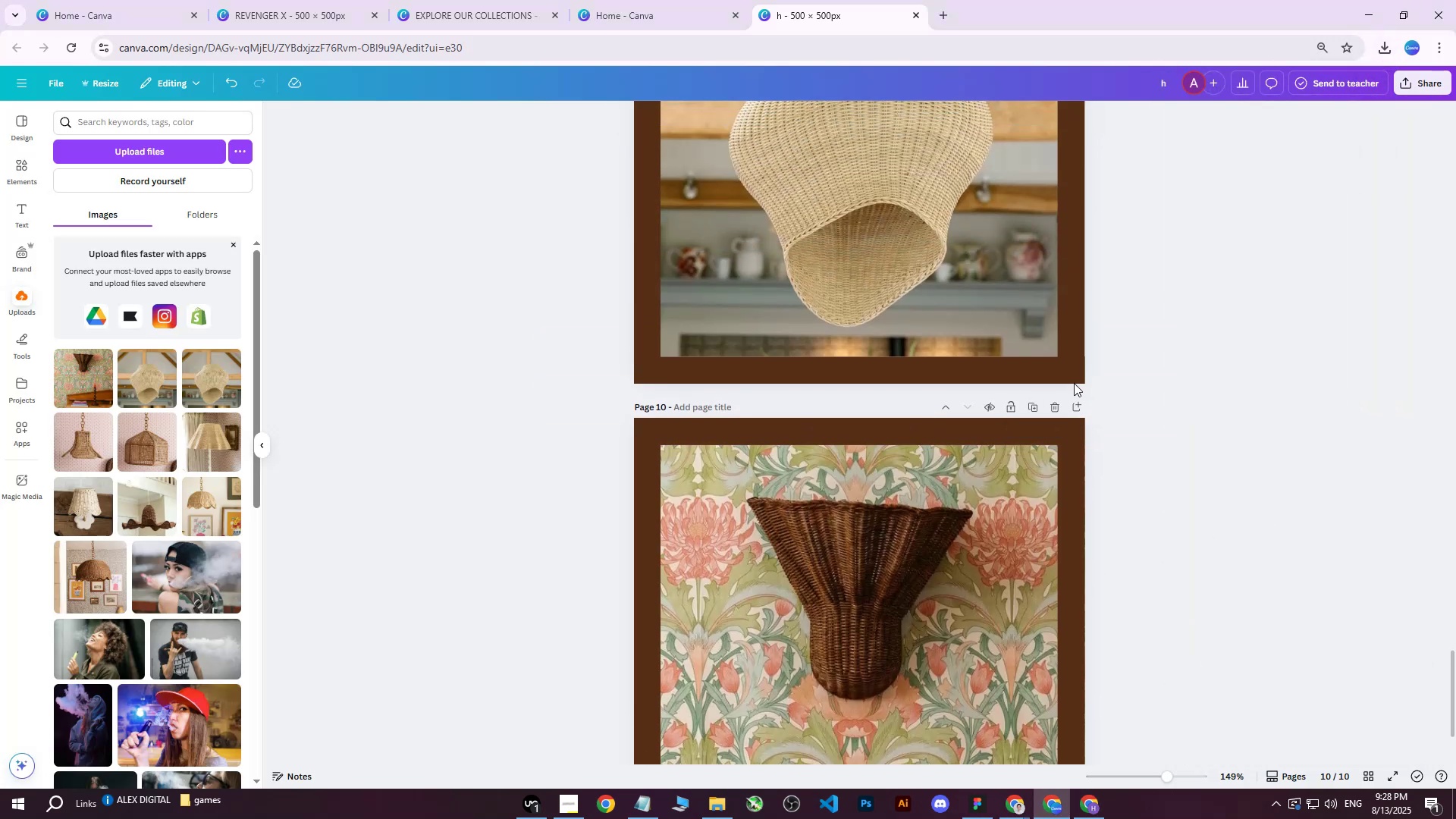 
left_click([1136, 340])
 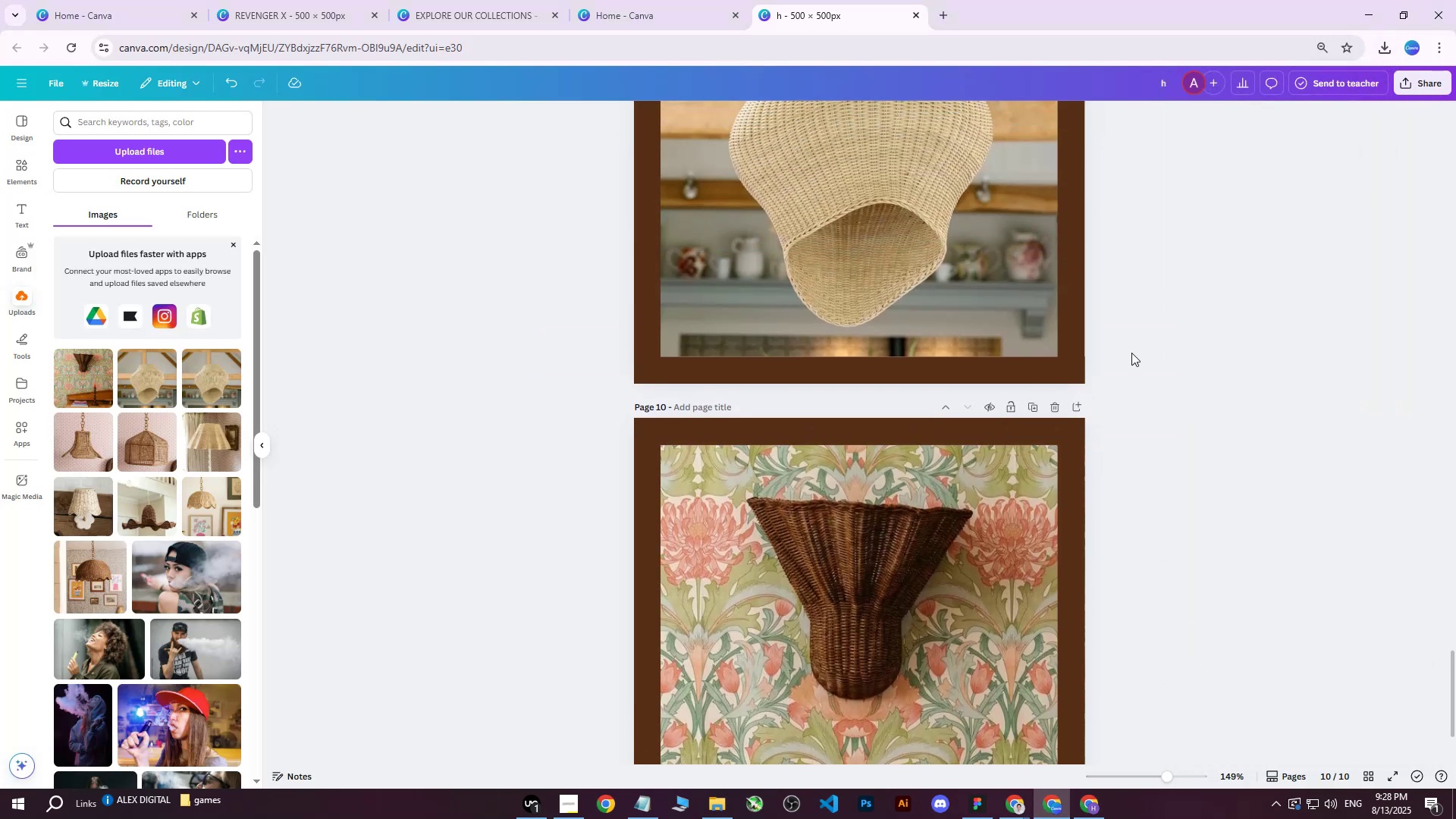 
scroll: coordinate [1128, 382], scroll_direction: down, amount: 3.0
 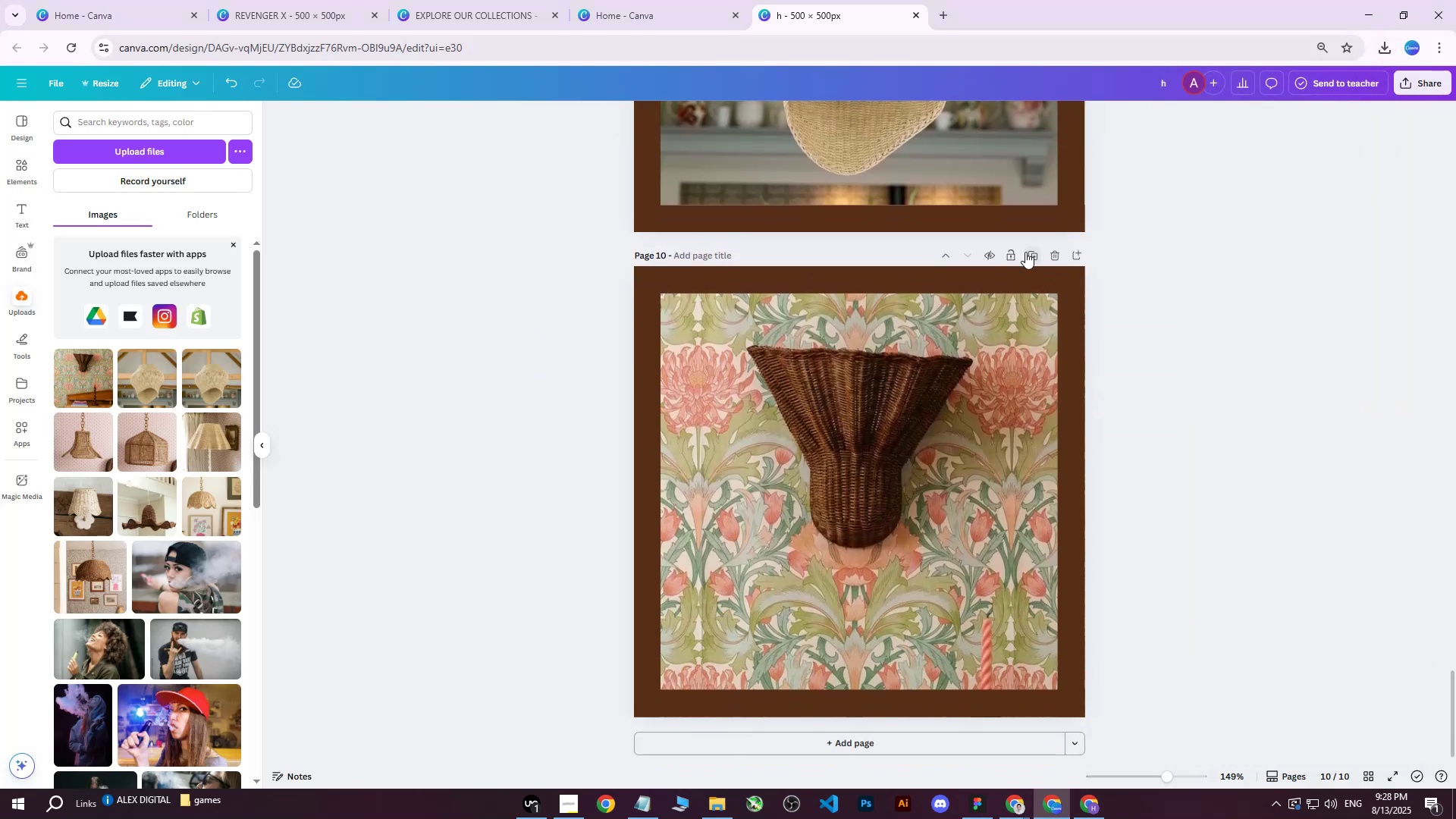 
left_click([1027, 253])
 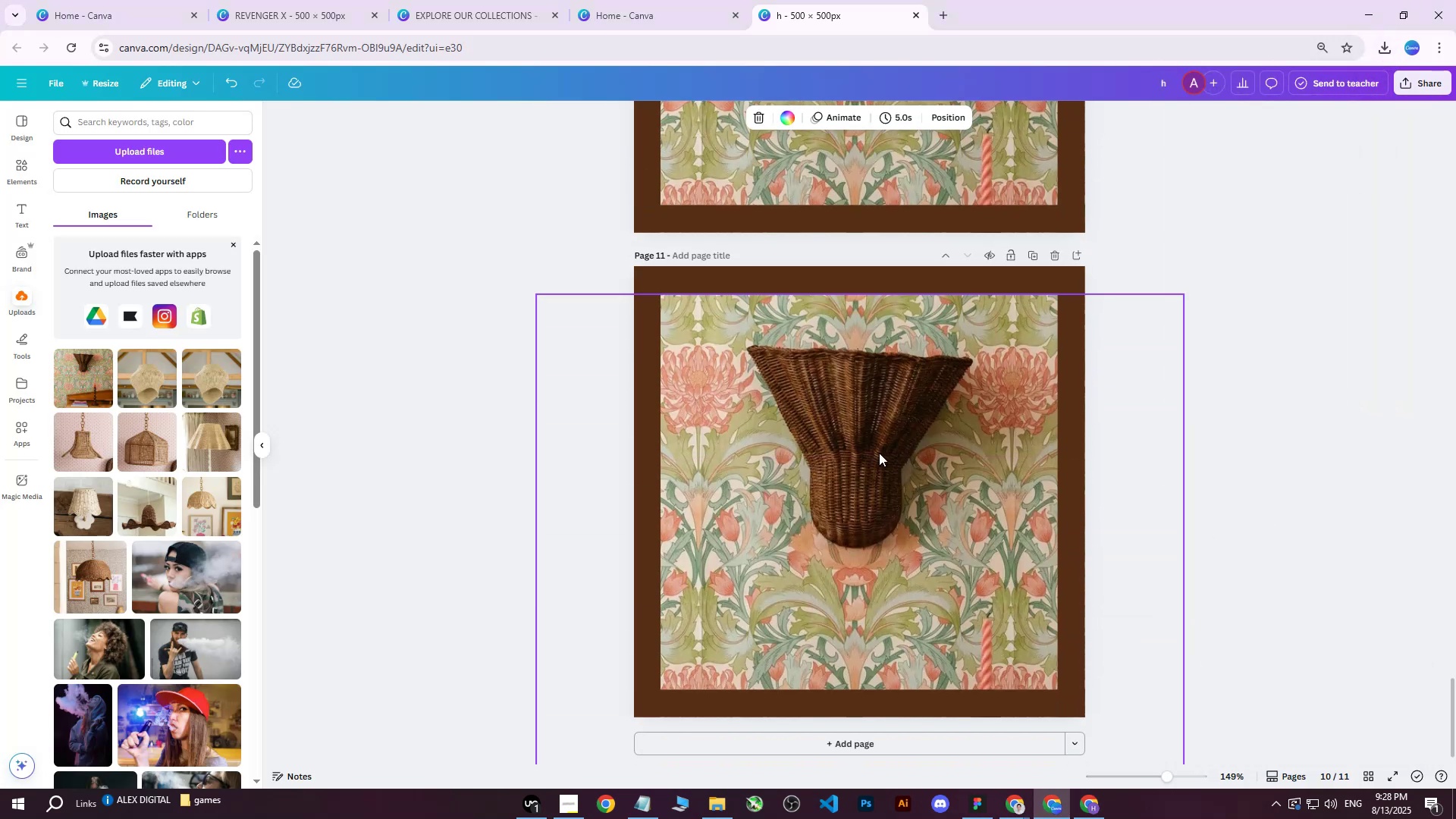 
left_click([848, 474])
 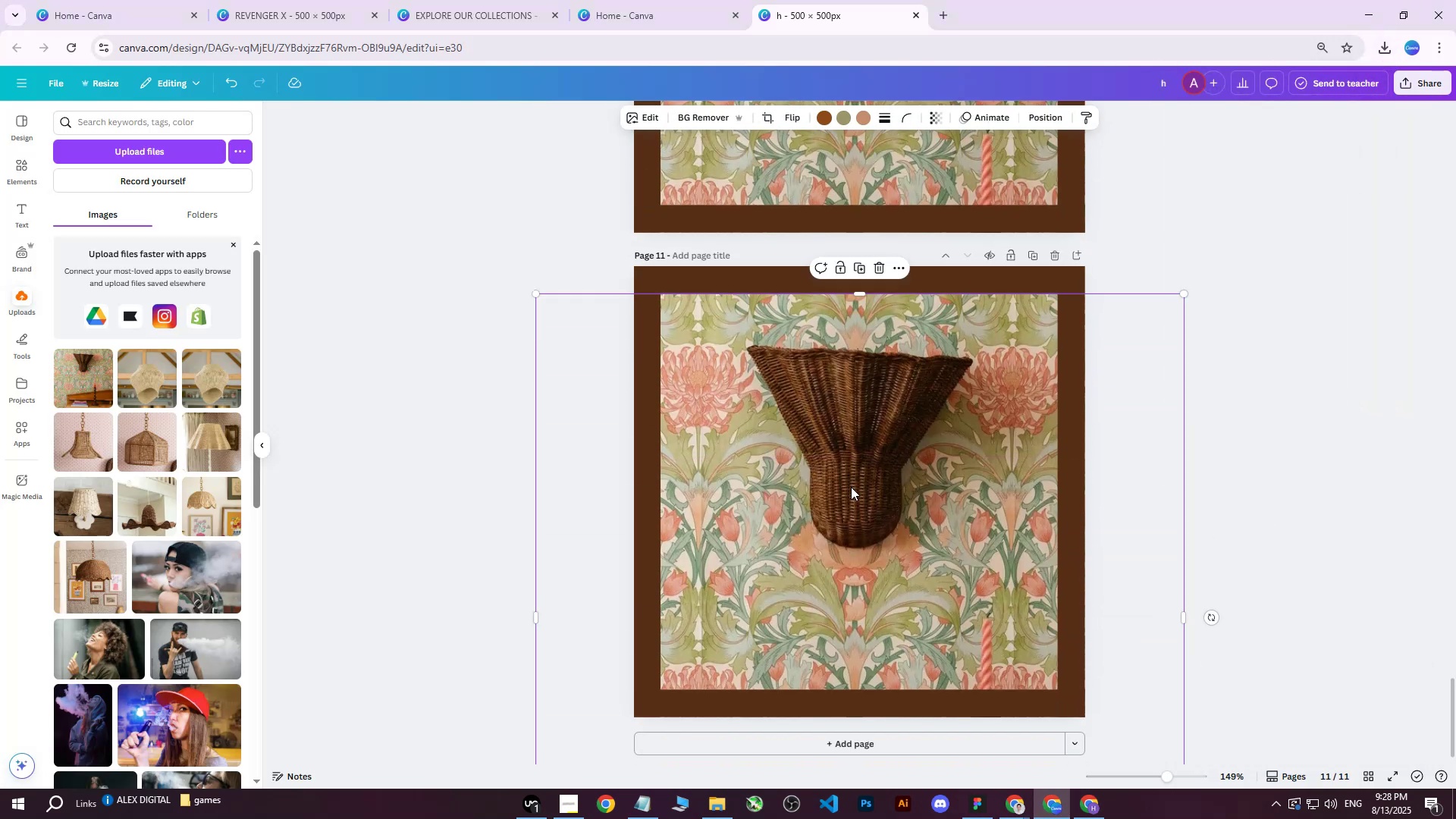 
left_click_drag(start_coordinate=[849, 483], to_coordinate=[786, 483])
 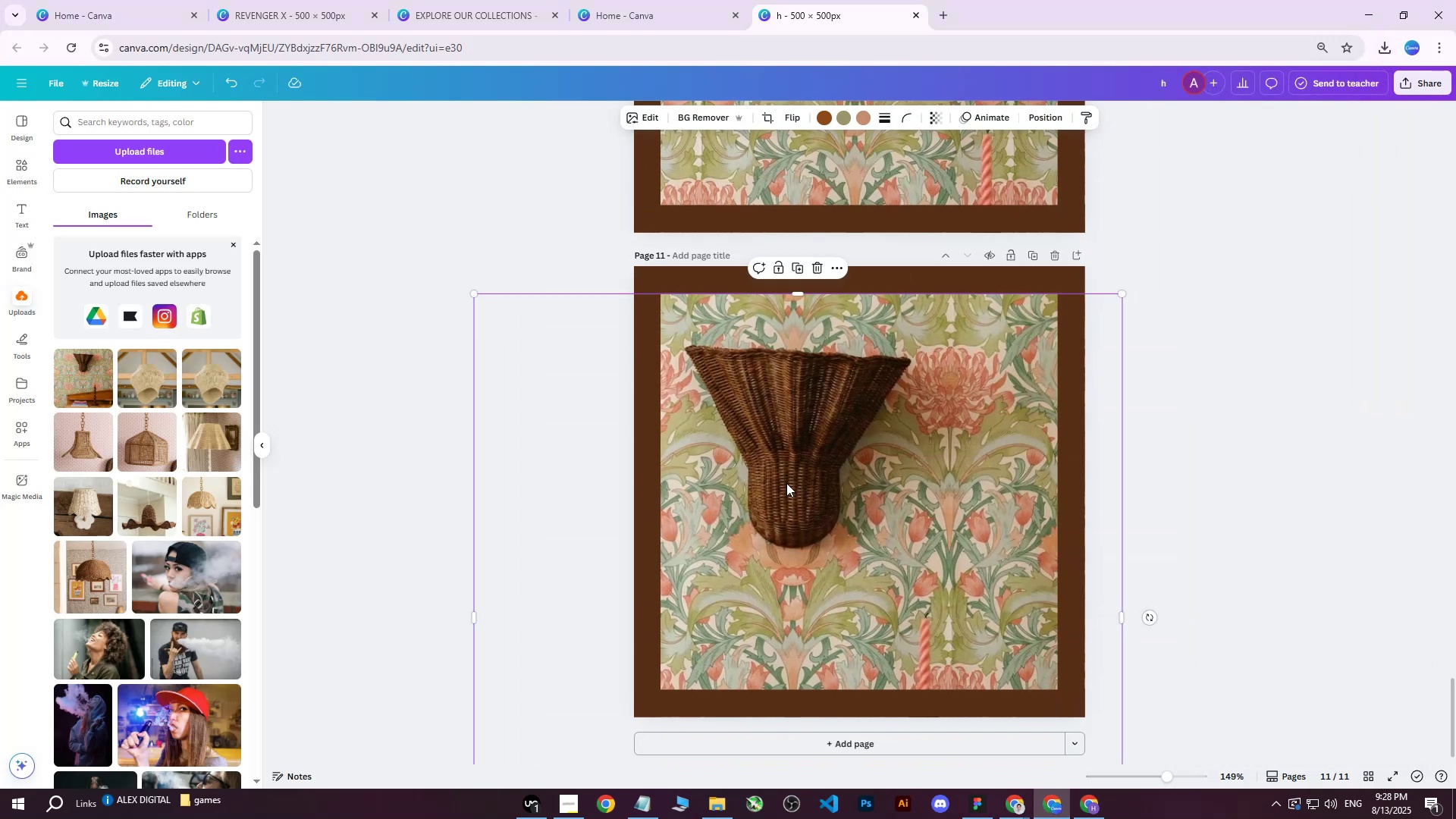 
key(Delete)
 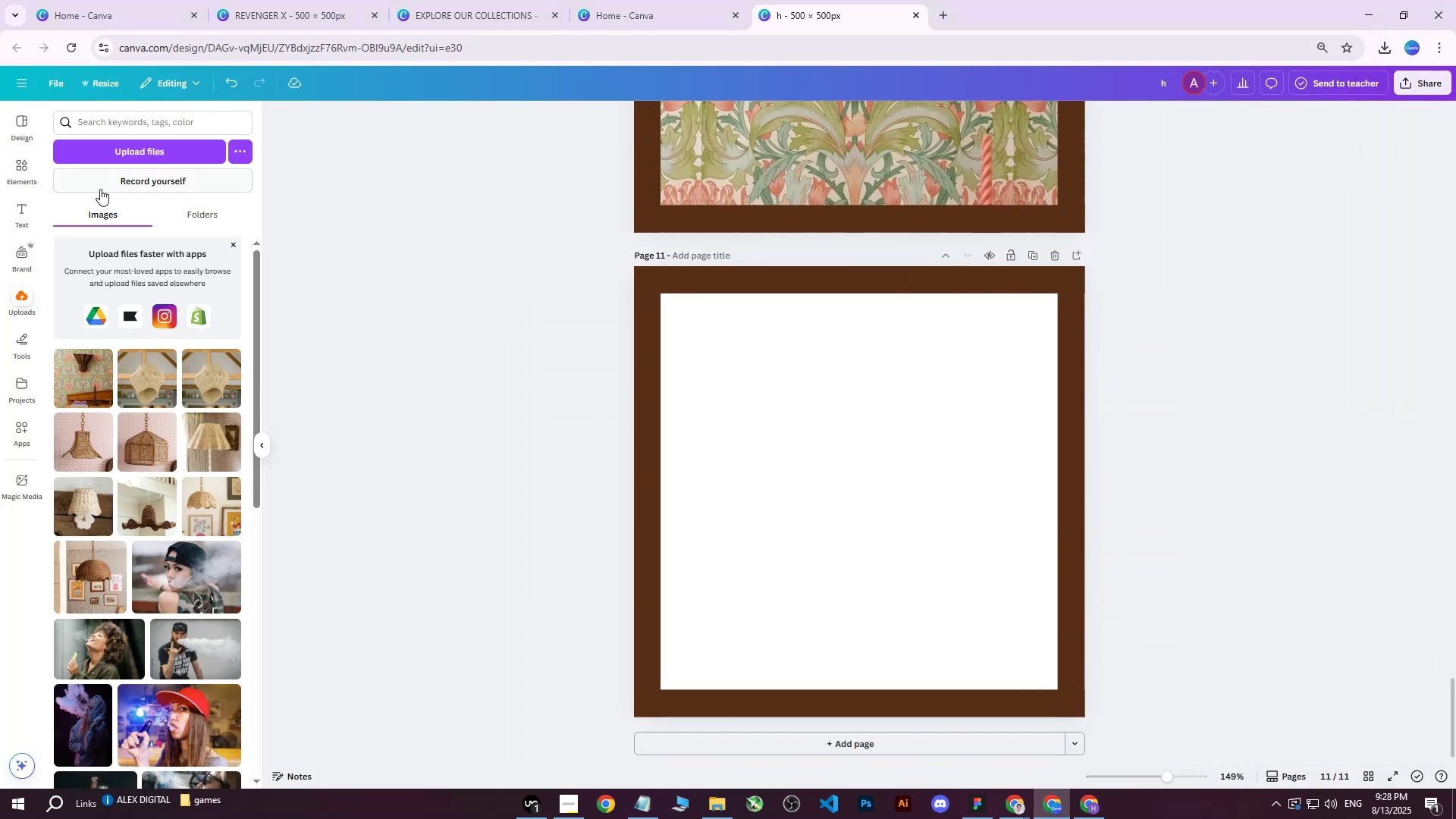 
left_click([118, 158])
 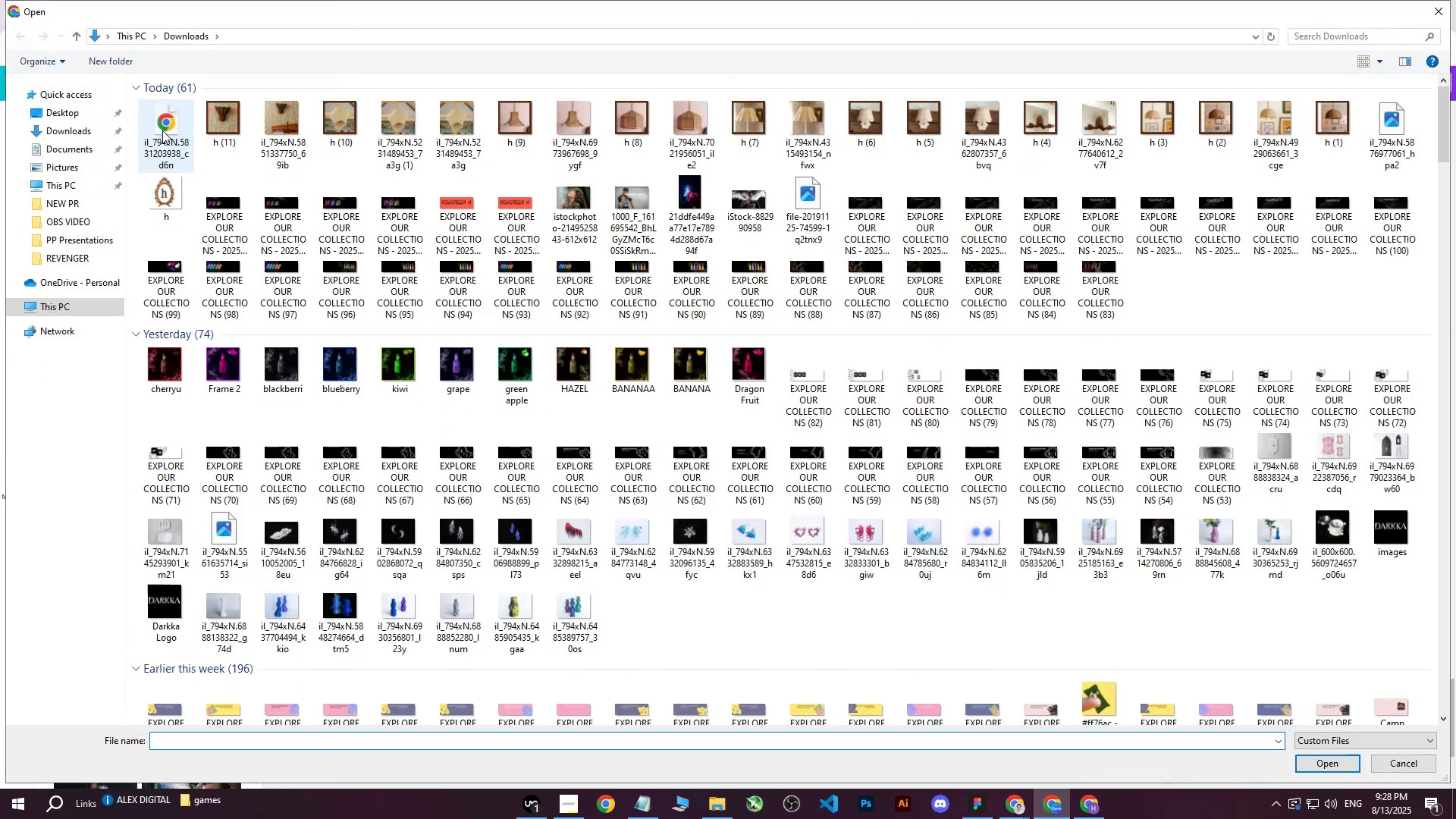 
left_click([162, 130])
 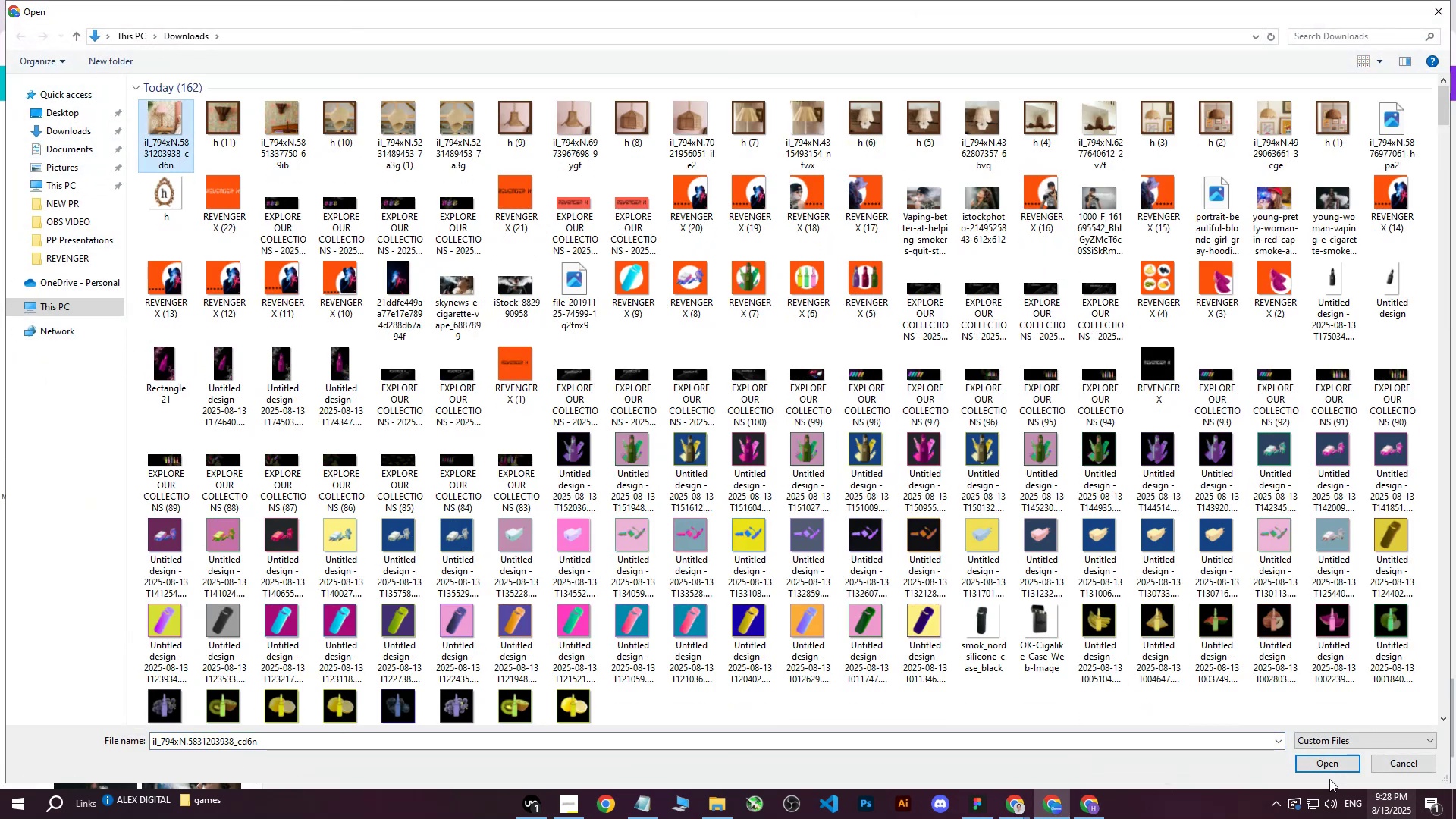 
left_click([1313, 764])
 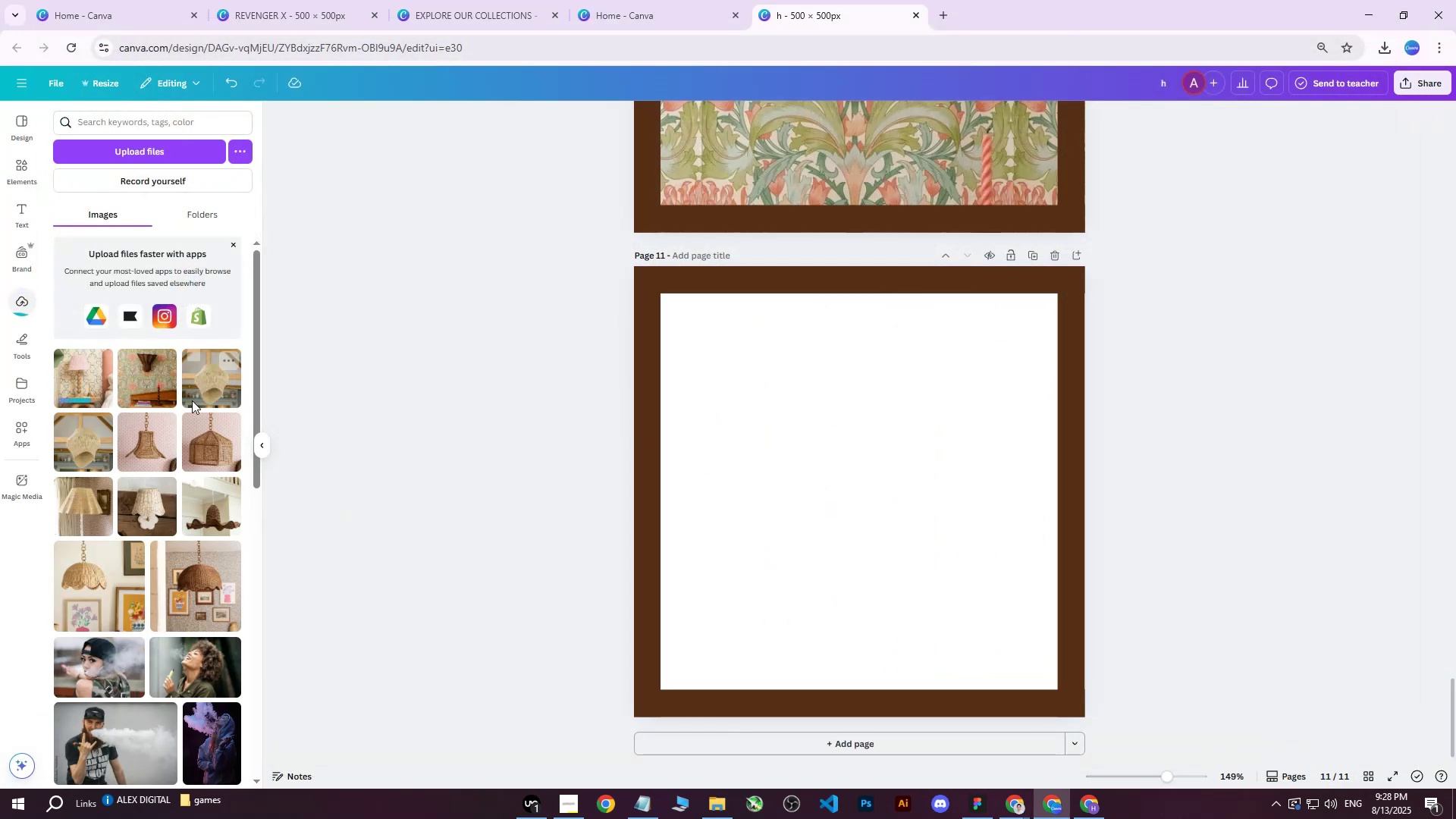 
left_click([70, 375])
 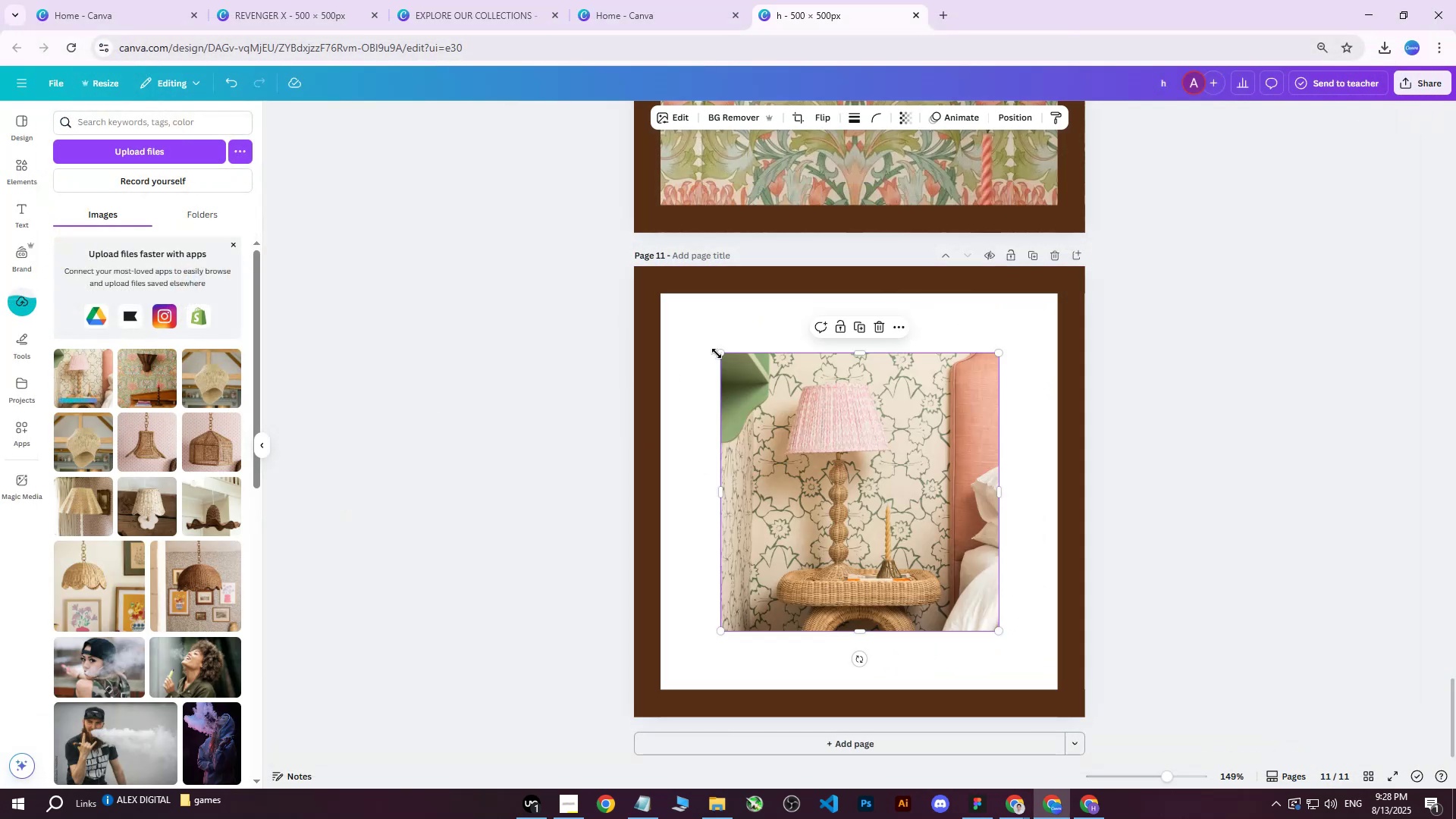 
left_click_drag(start_coordinate=[720, 353], to_coordinate=[626, 315])
 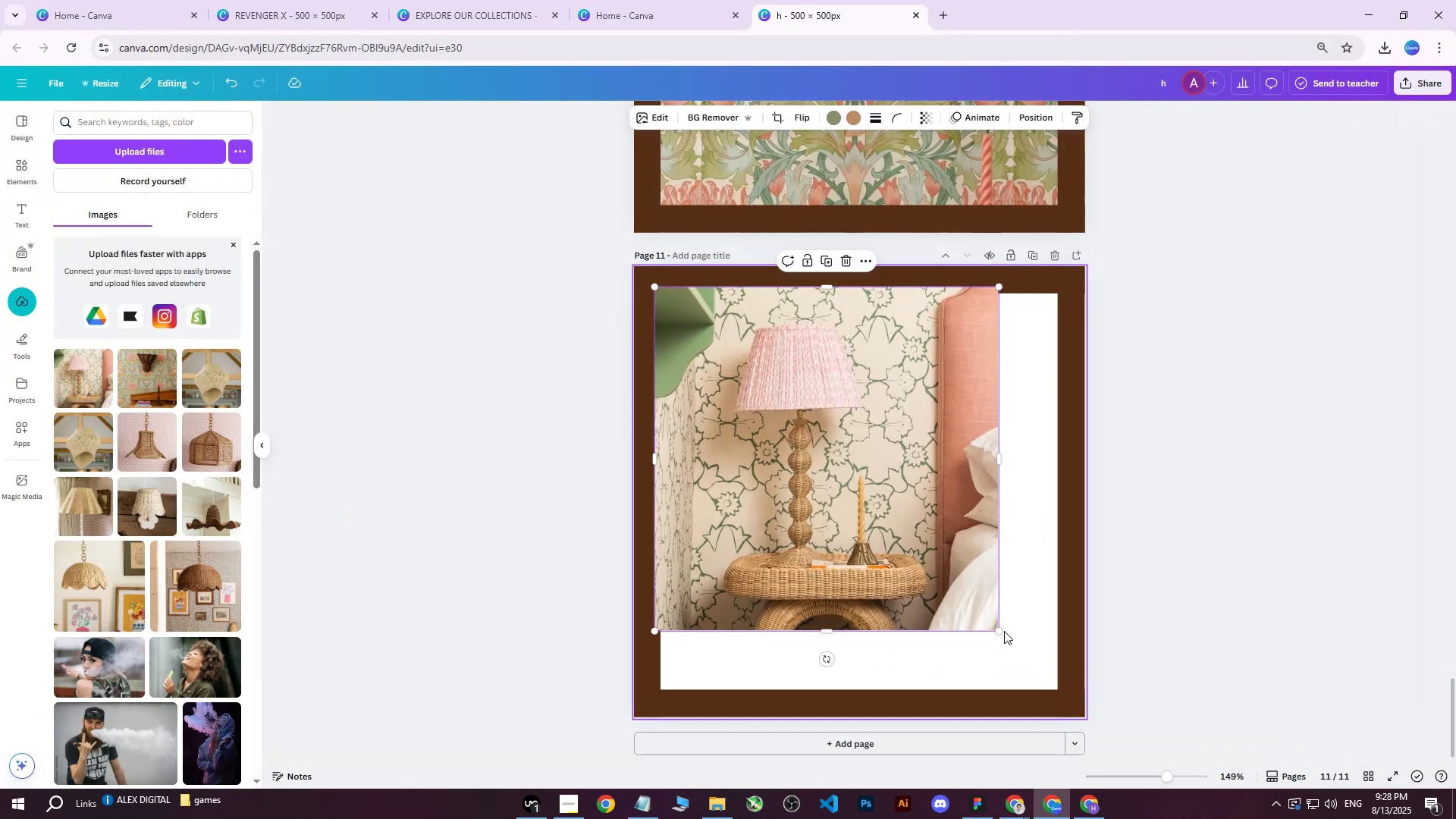 
left_click_drag(start_coordinate=[997, 631], to_coordinate=[1224, 685])
 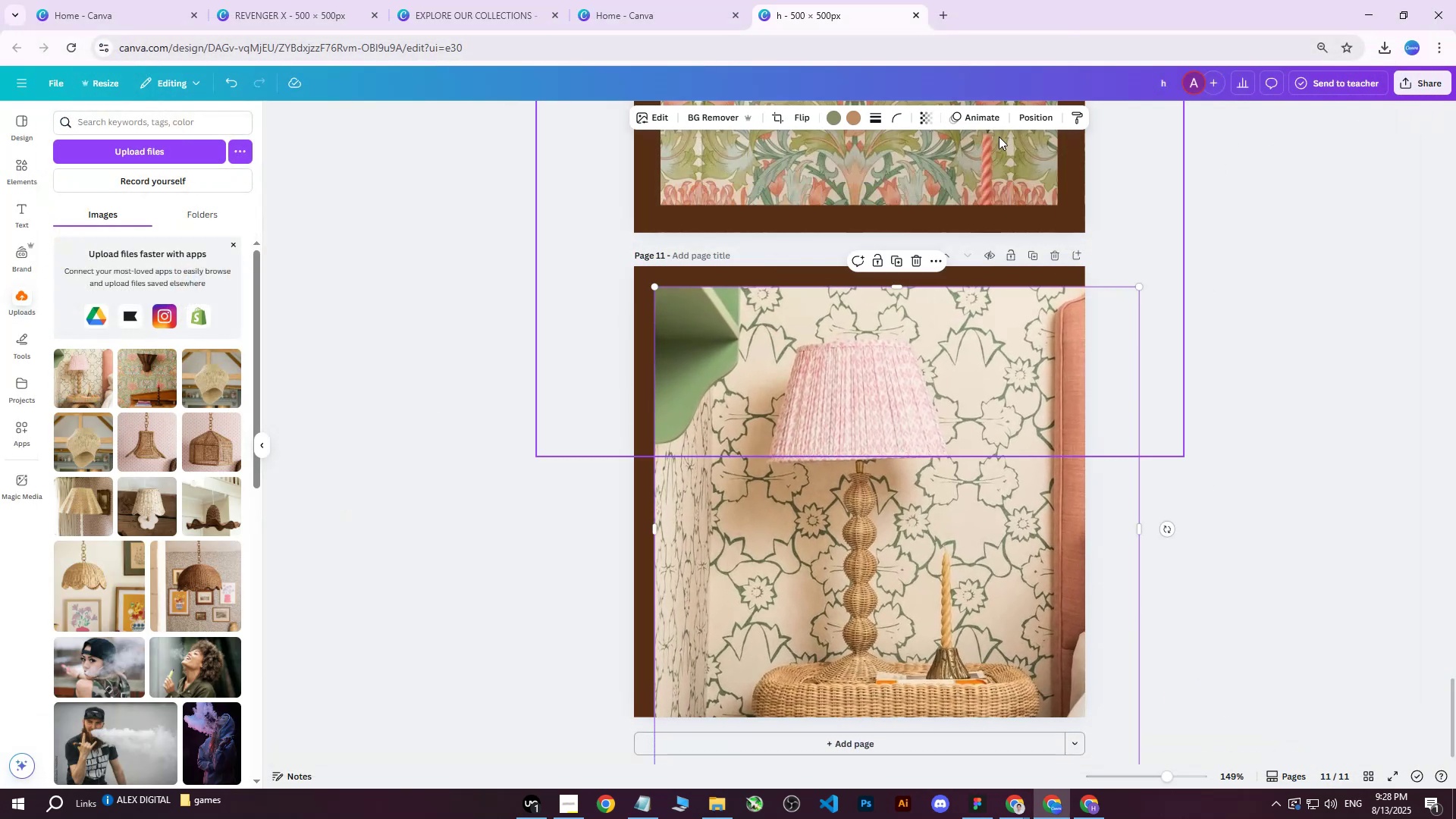 
left_click([1053, 117])
 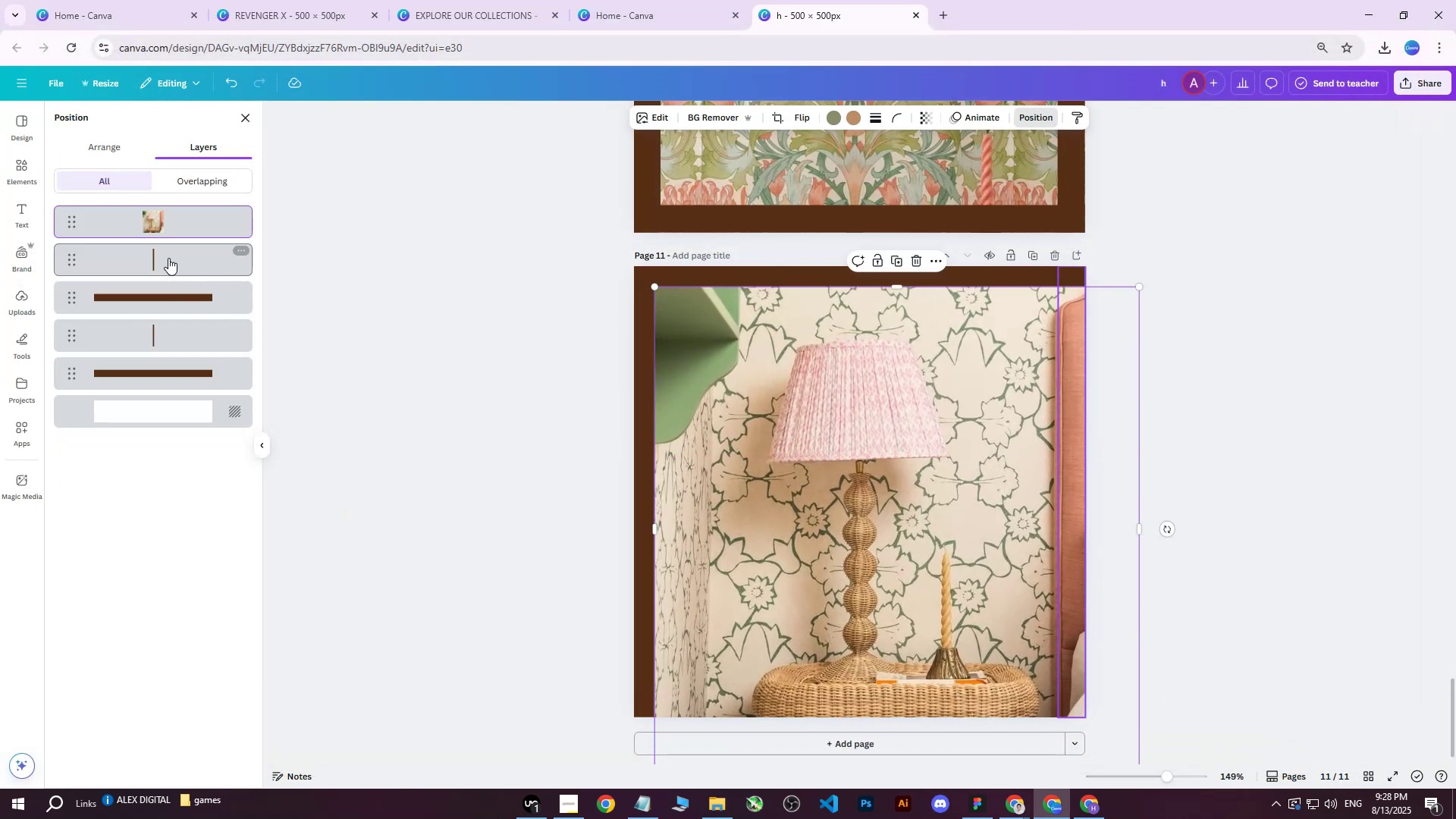 
left_click_drag(start_coordinate=[152, 227], to_coordinate=[151, 384])
 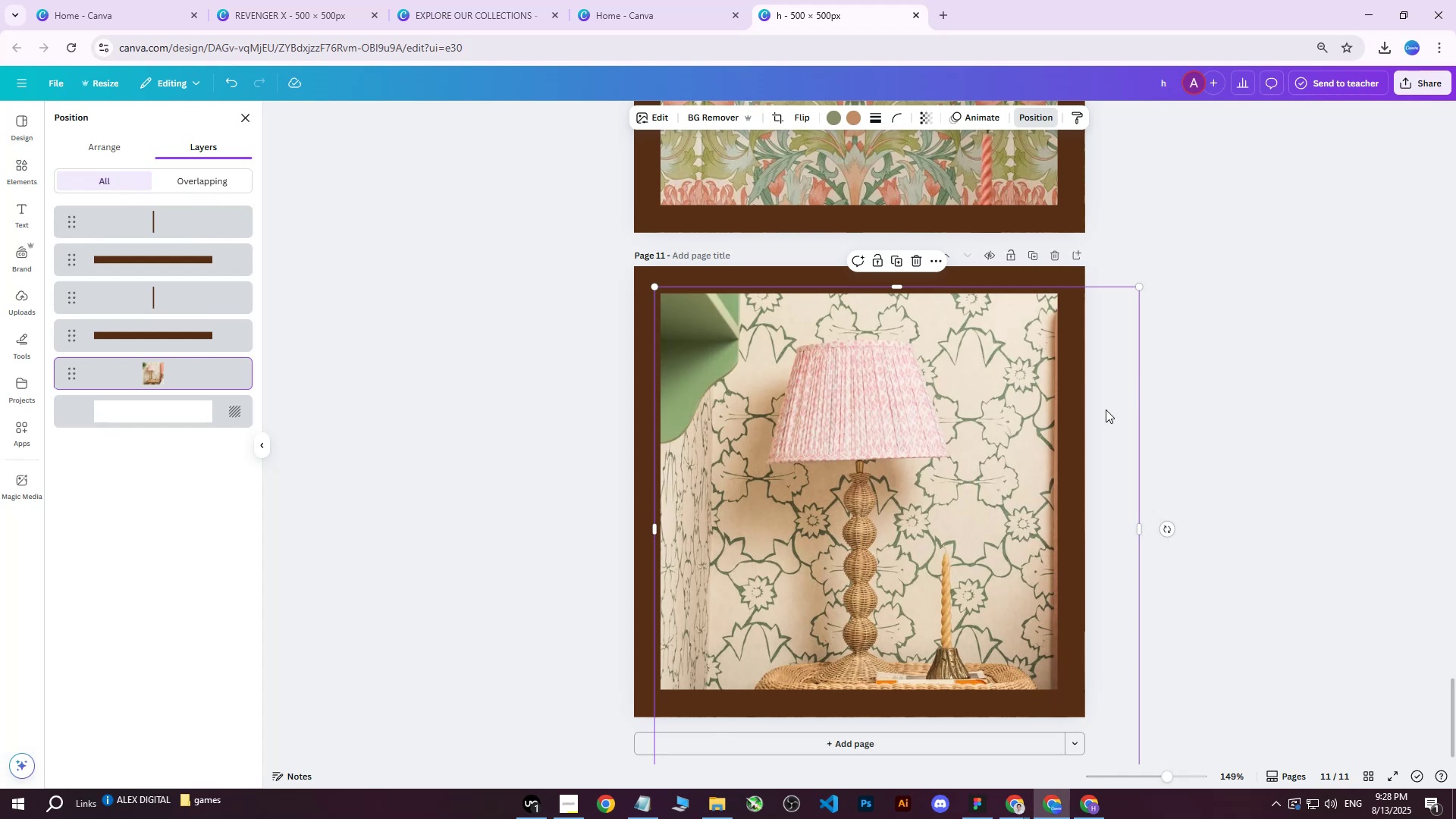 
left_click_drag(start_coordinate=[929, 473], to_coordinate=[927, 477])
 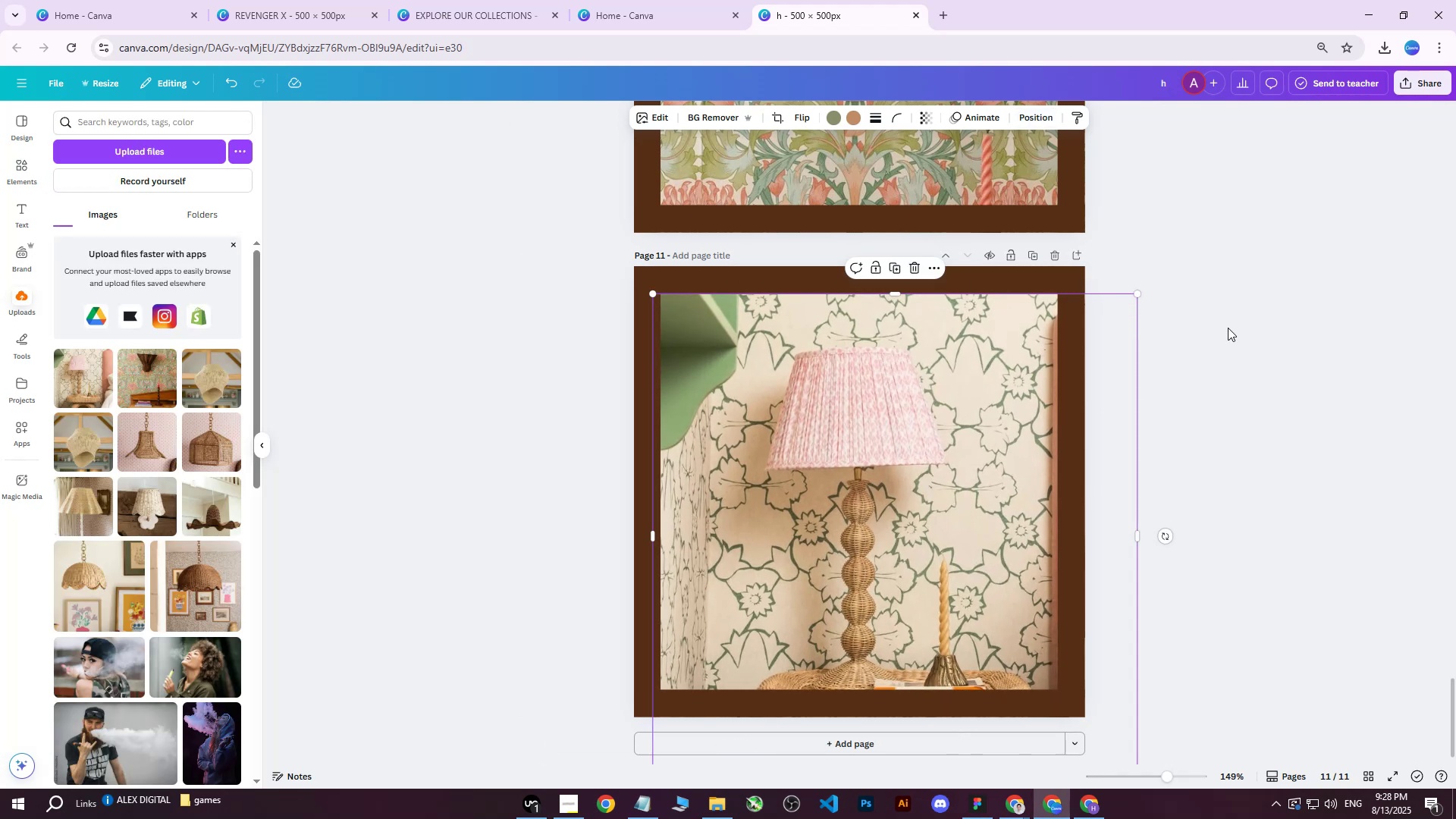 
double_click([1228, 328])
 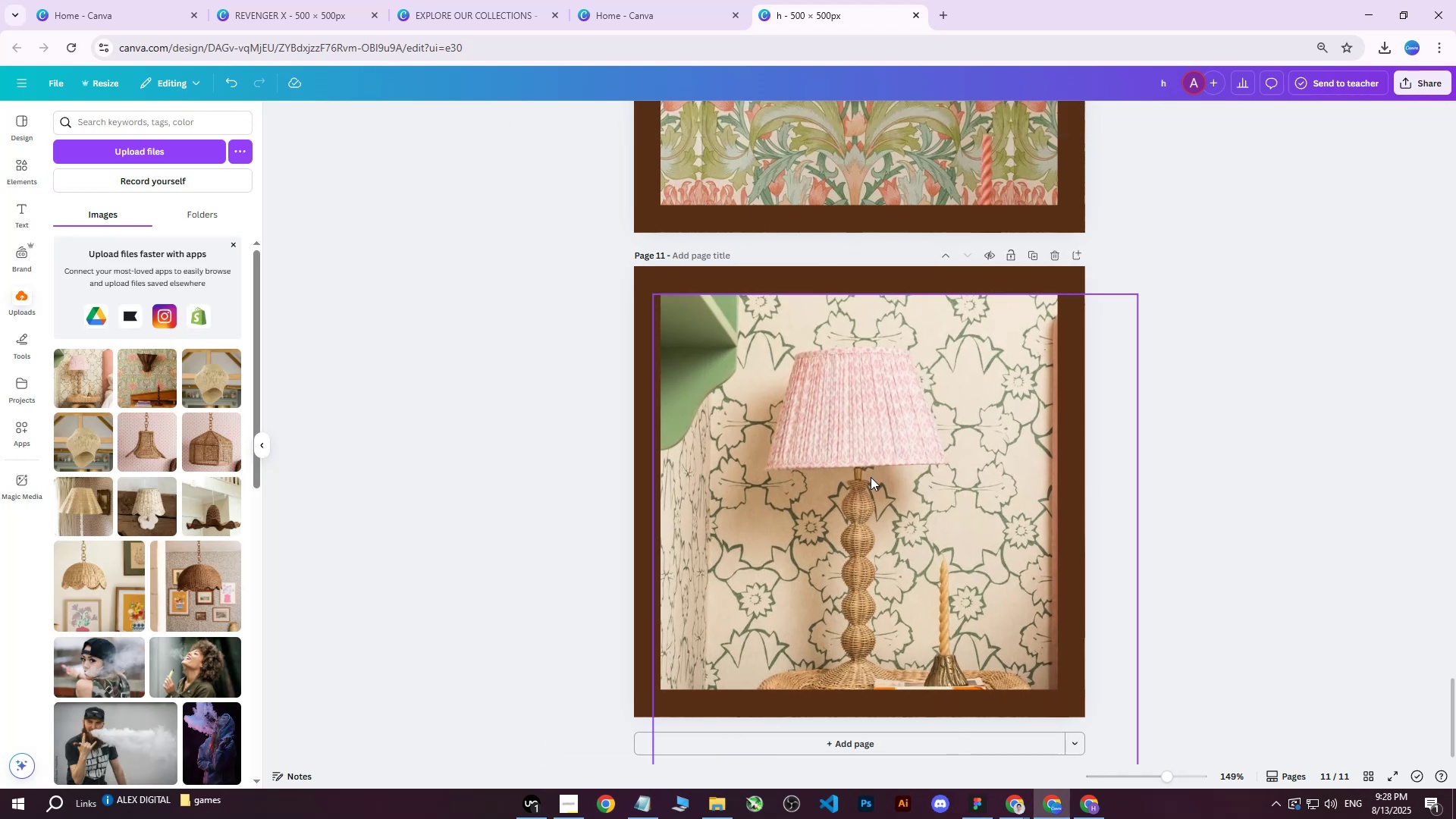 
left_click([1420, 88])
 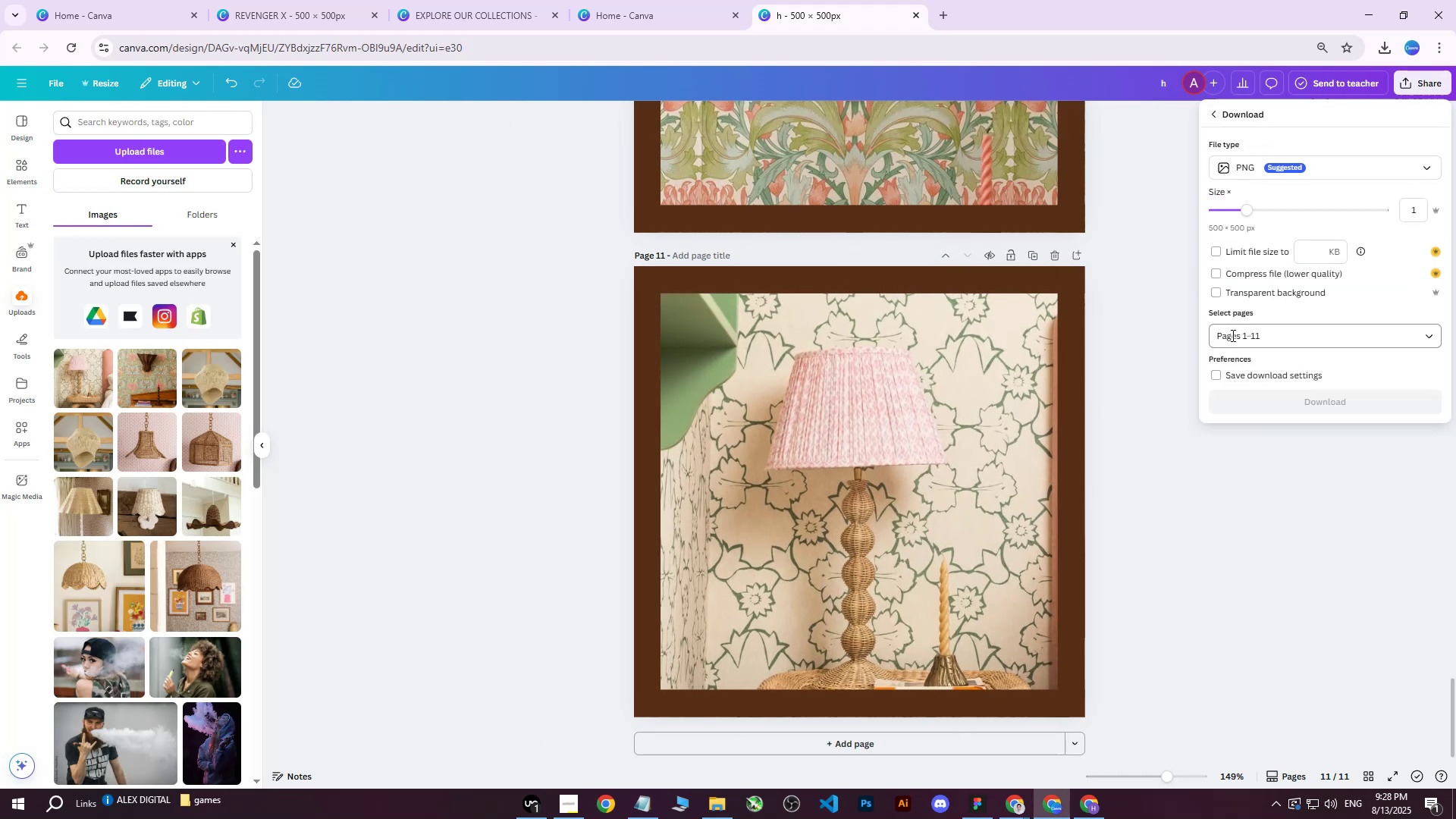 
double_click([1243, 340])
 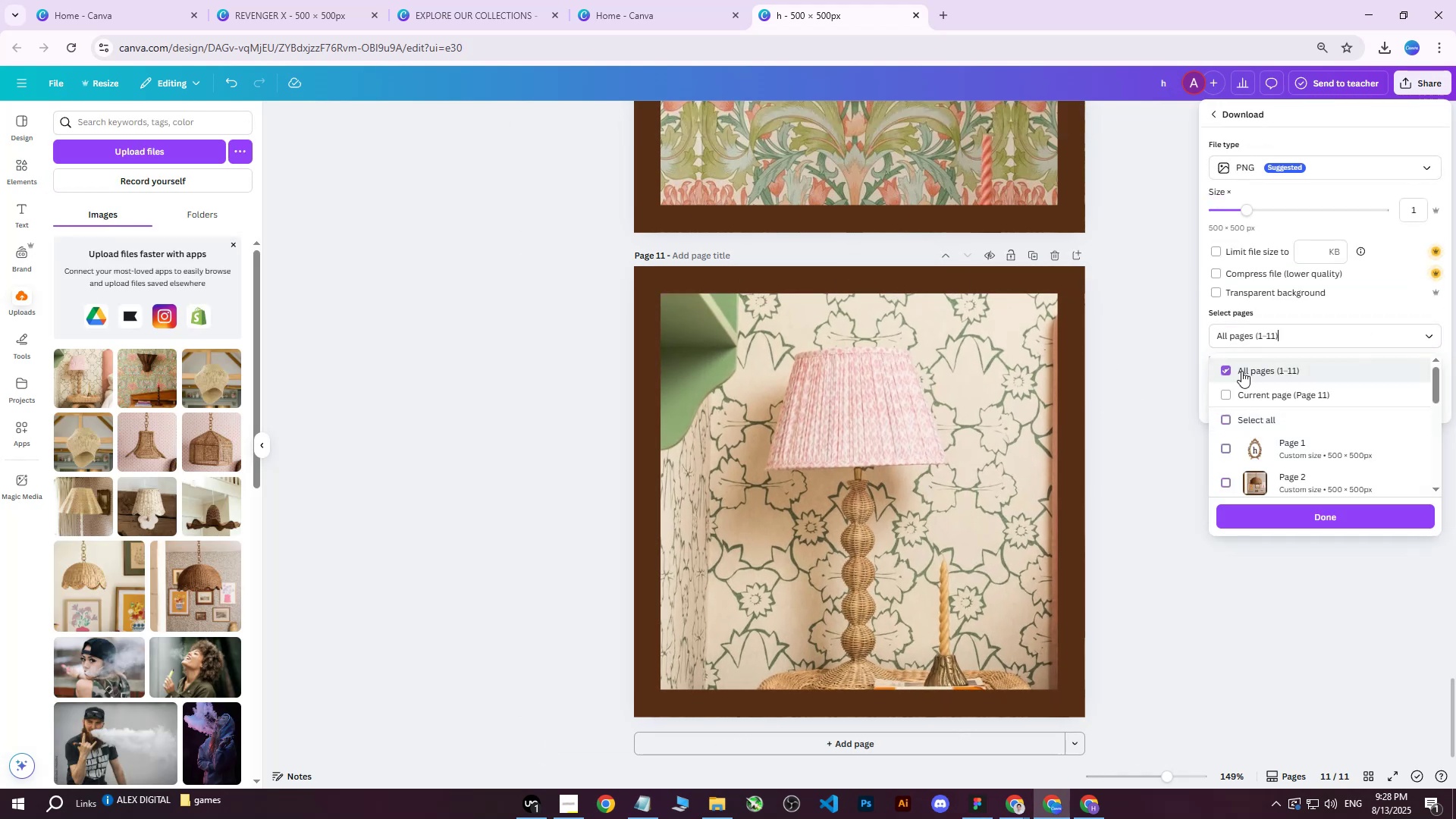 
triple_click([1255, 396])
 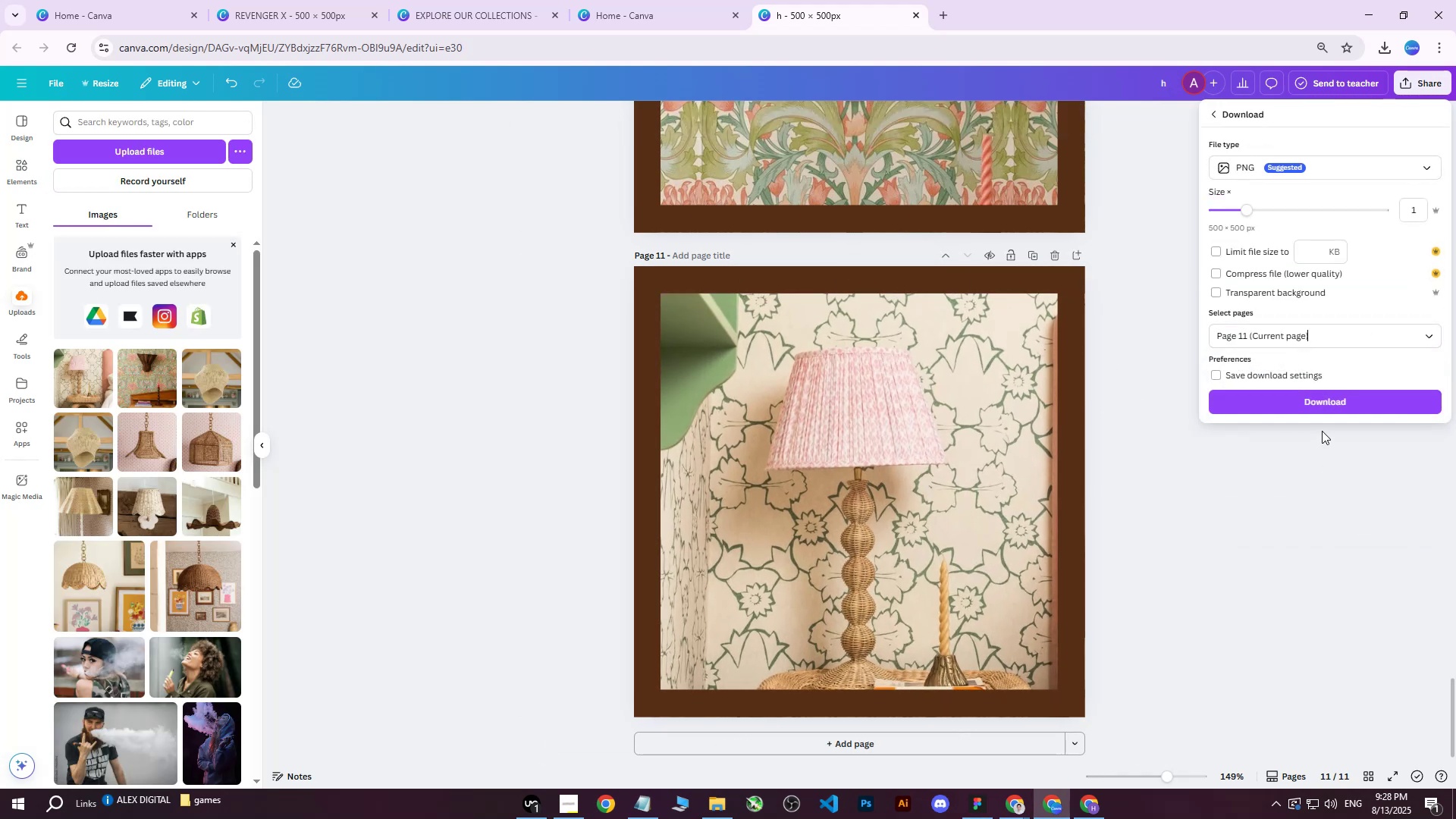 
left_click([1322, 403])
 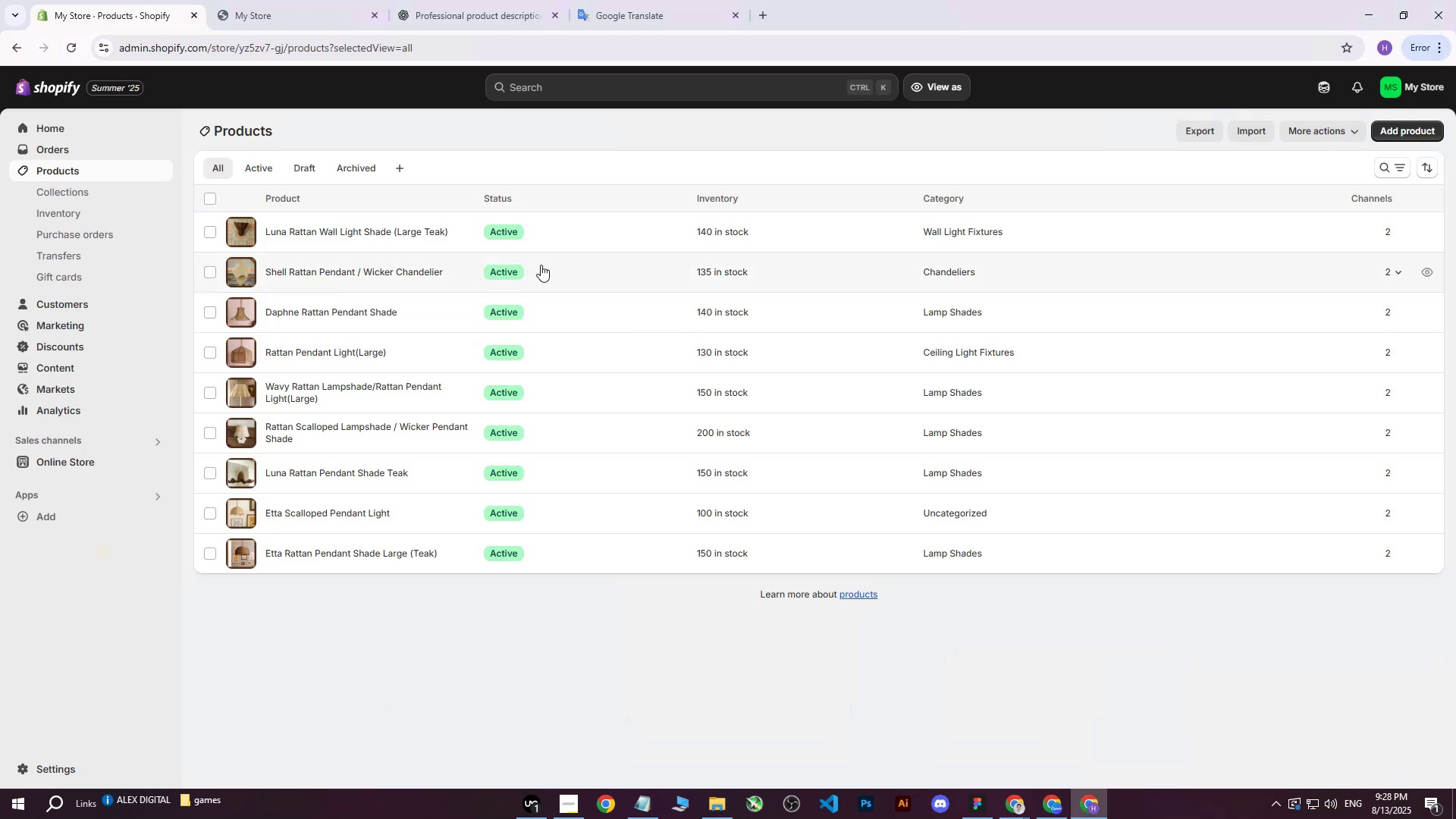 
left_click([75, 171])
 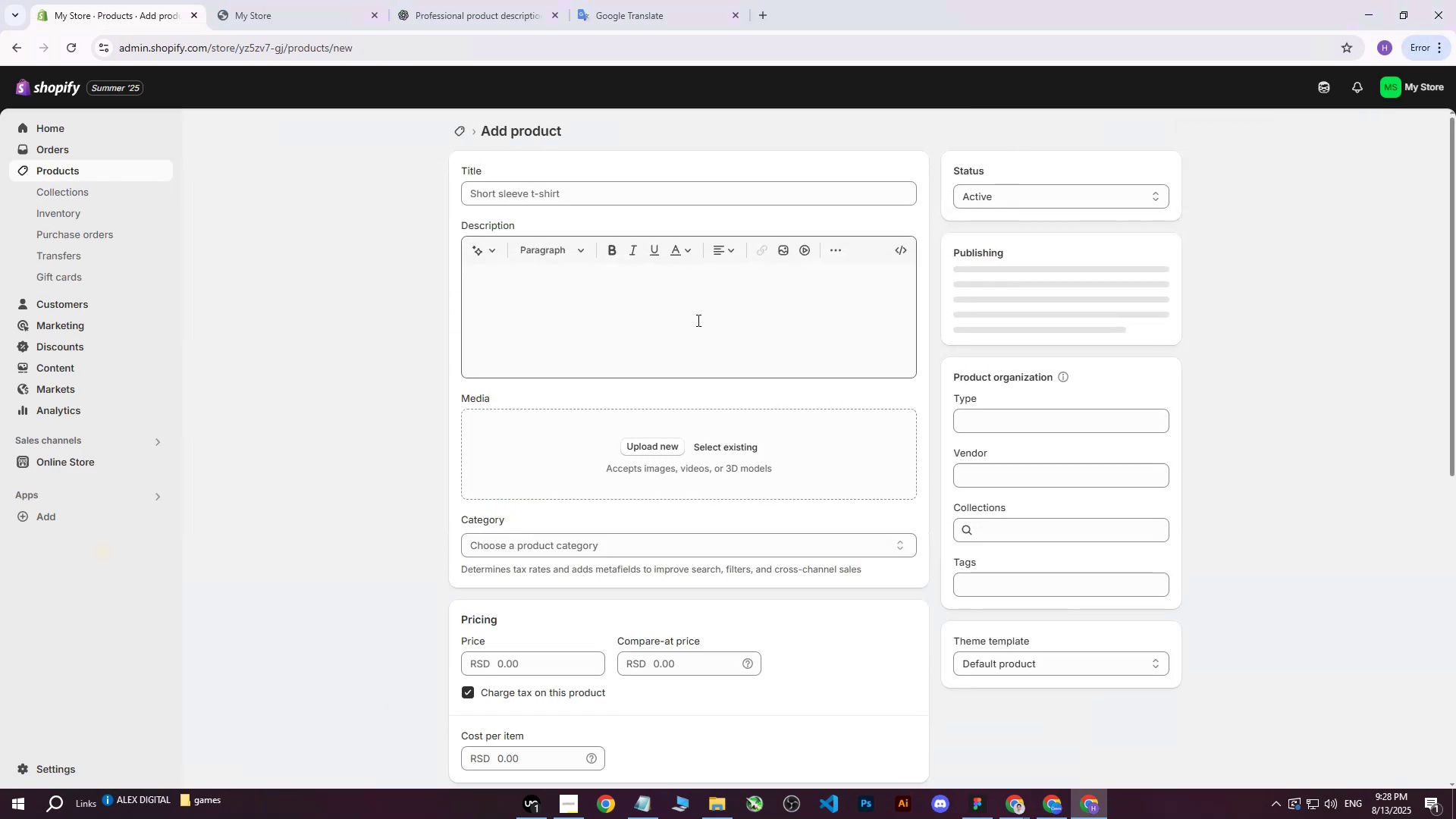 
left_click([581, 196])
 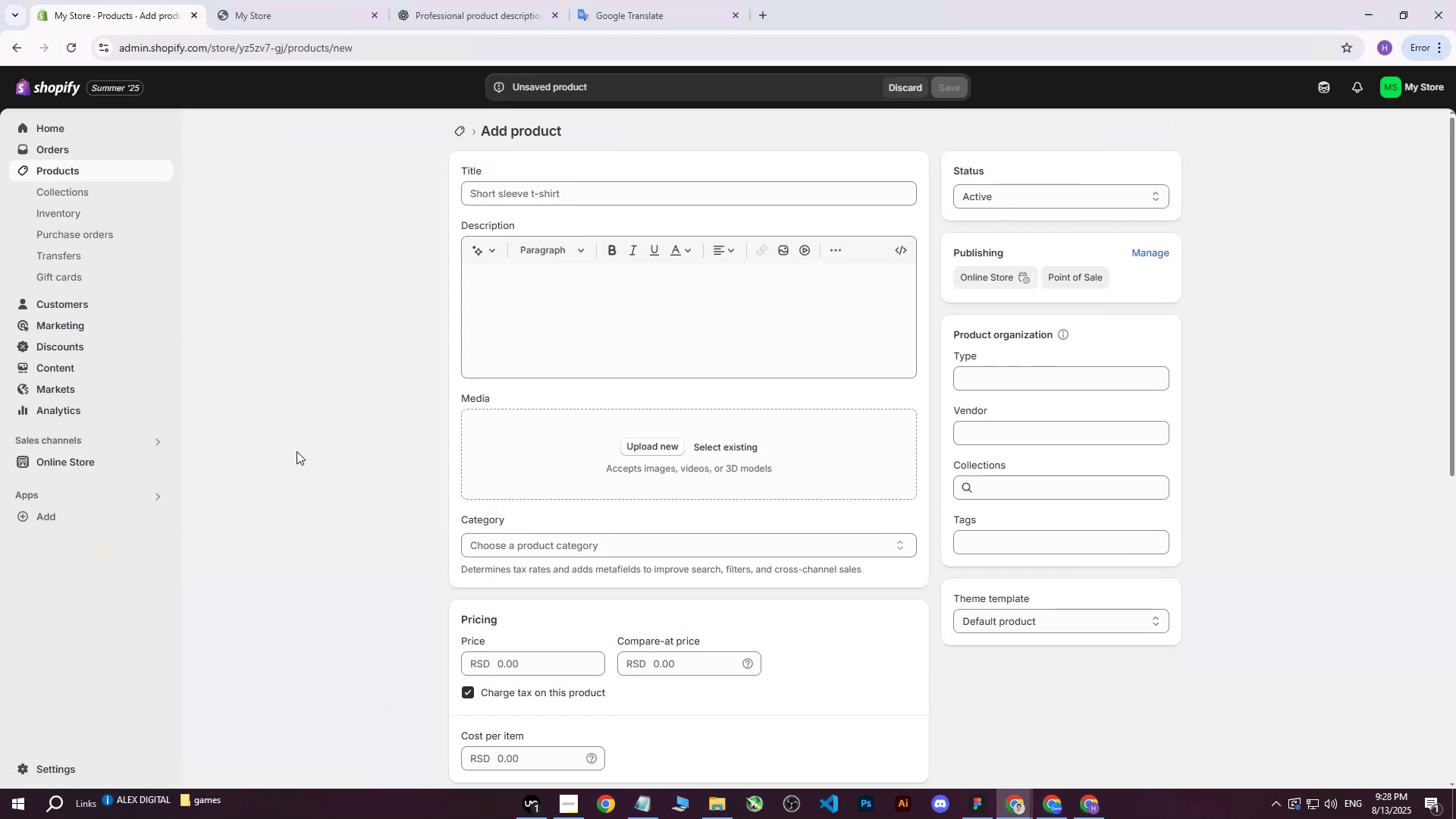 
double_click([613, 444])
 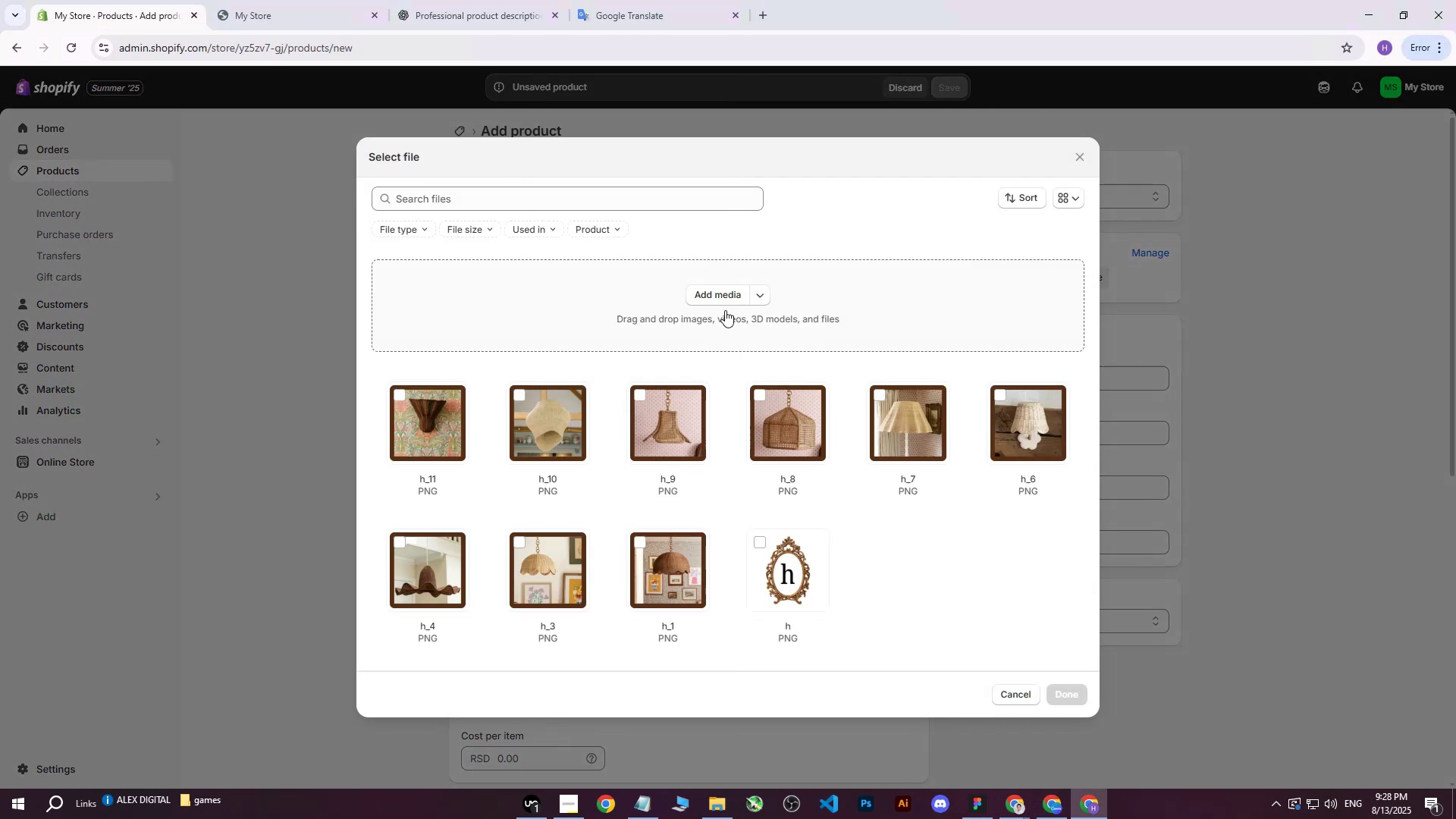 
left_click([721, 295])
 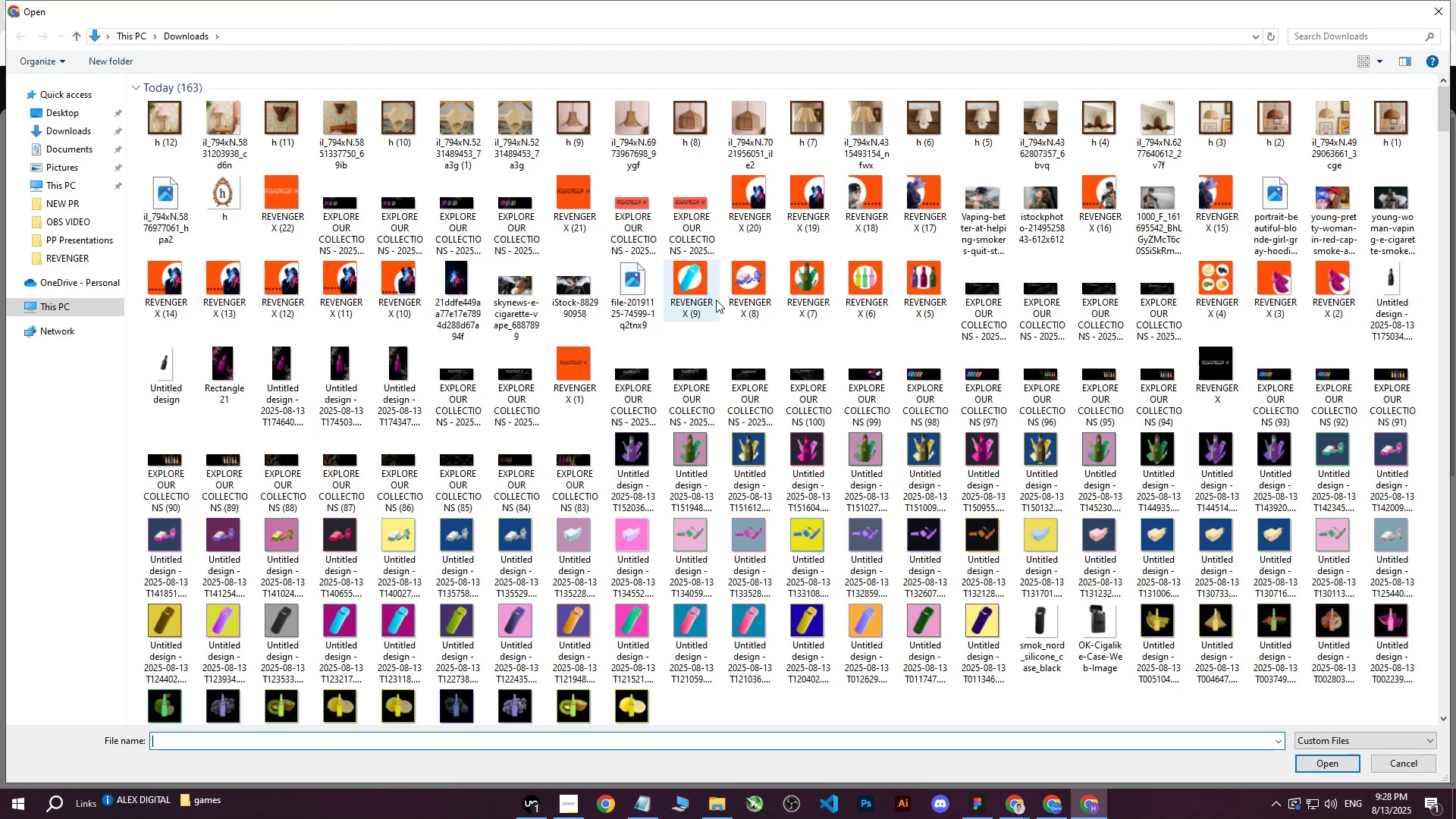 
left_click([174, 121])
 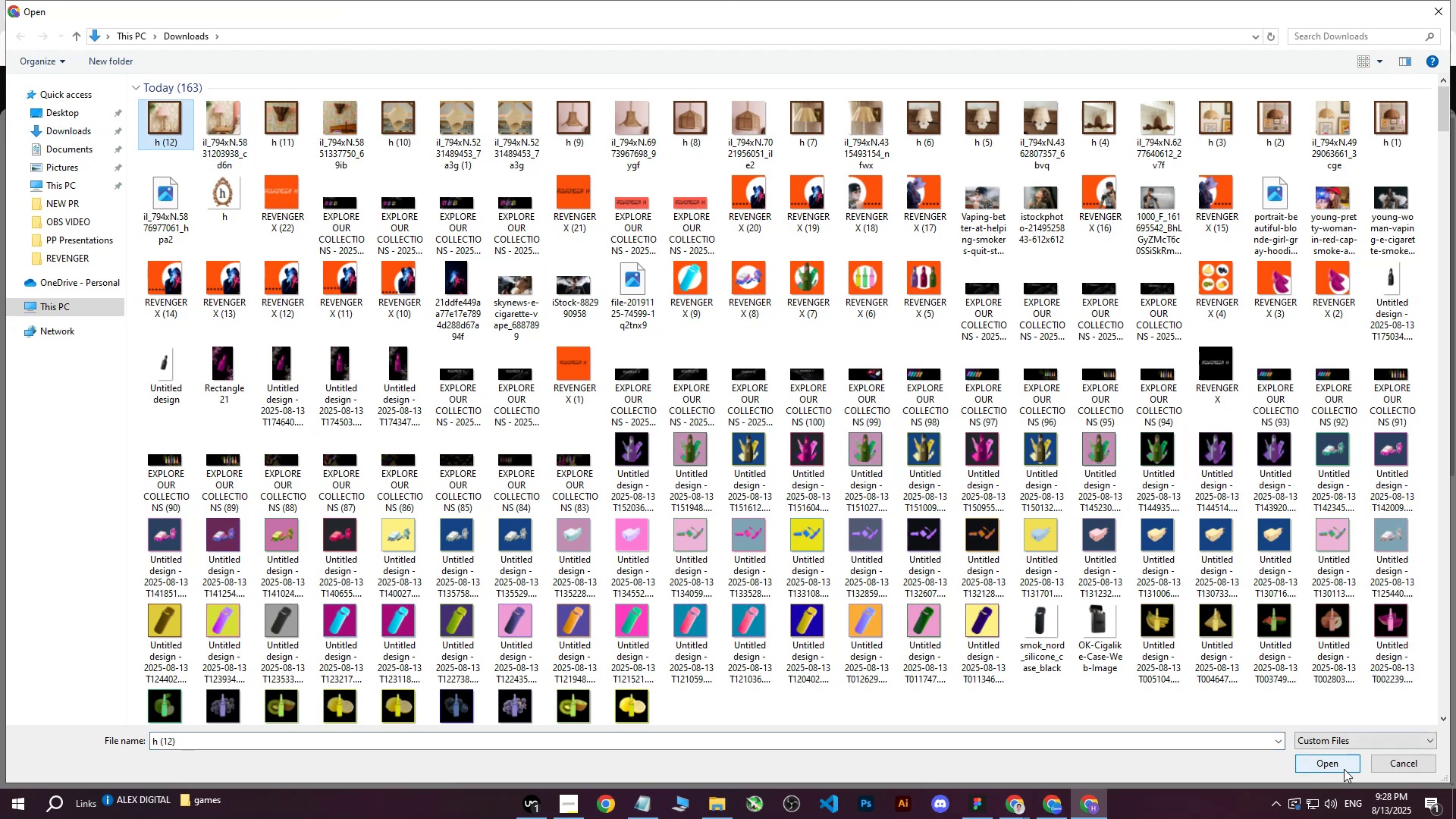 
left_click([1343, 767])
 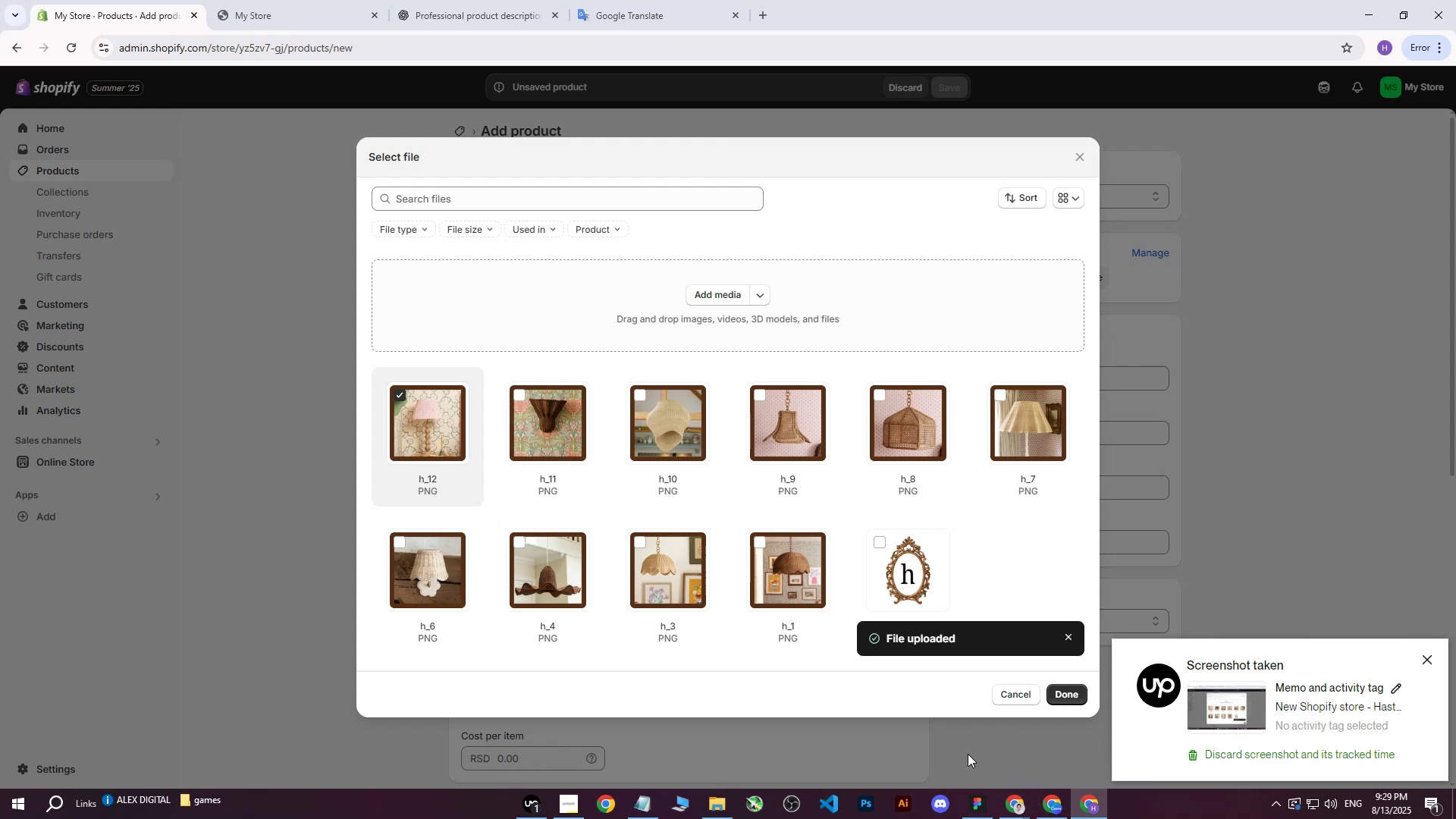 
wait(20.62)
 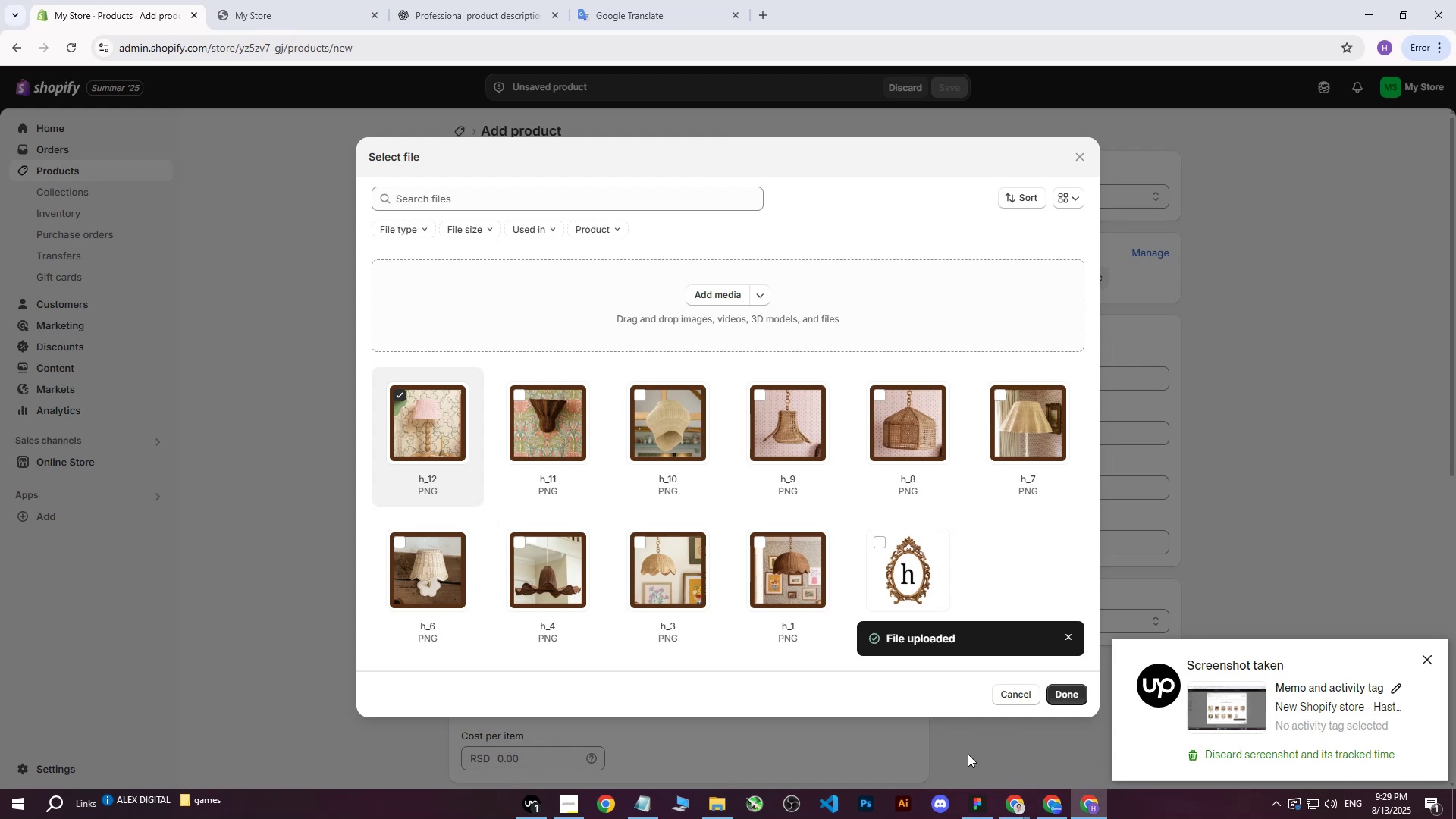 
left_click([1075, 693])
 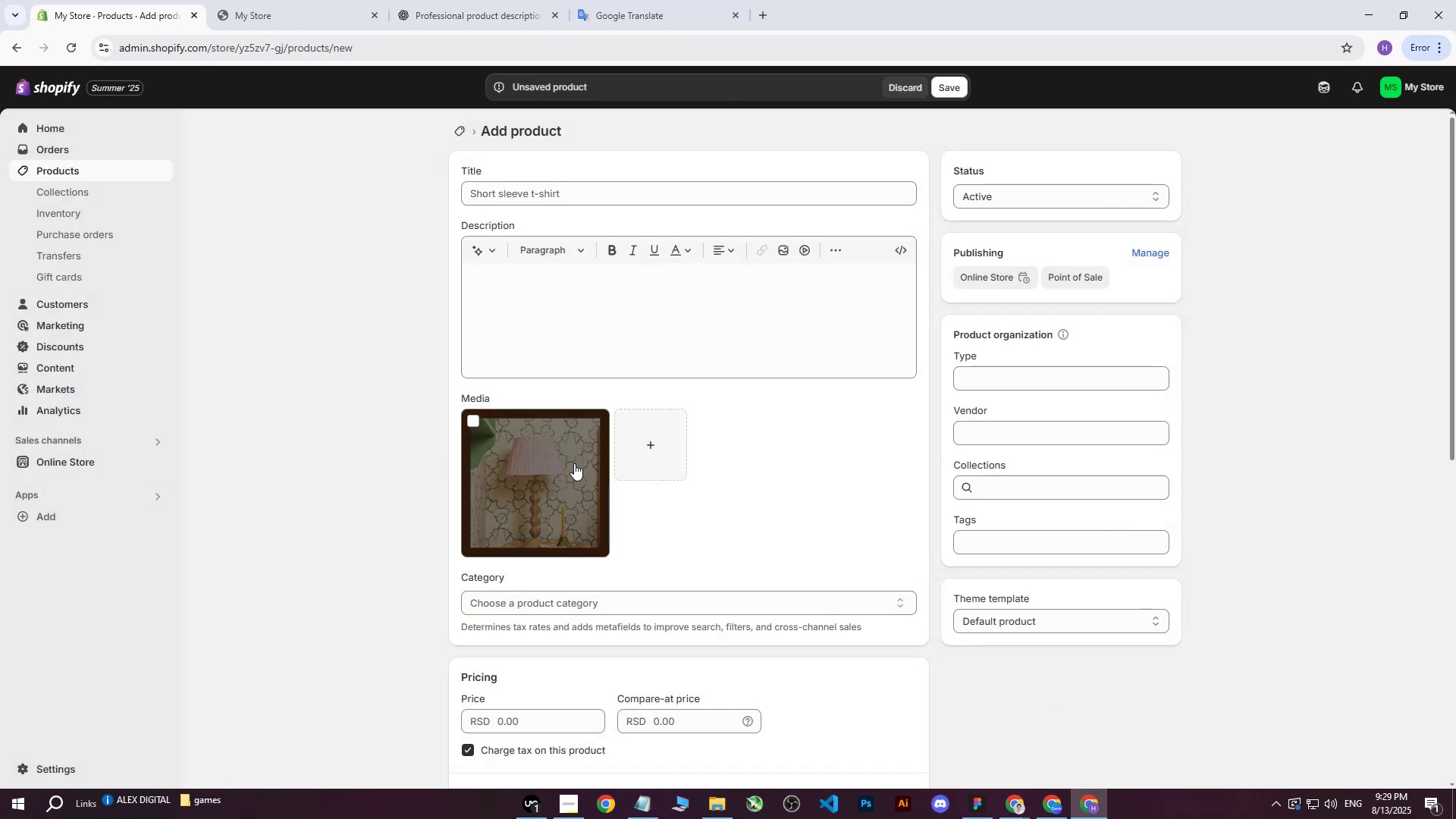 
left_click([543, 279])
 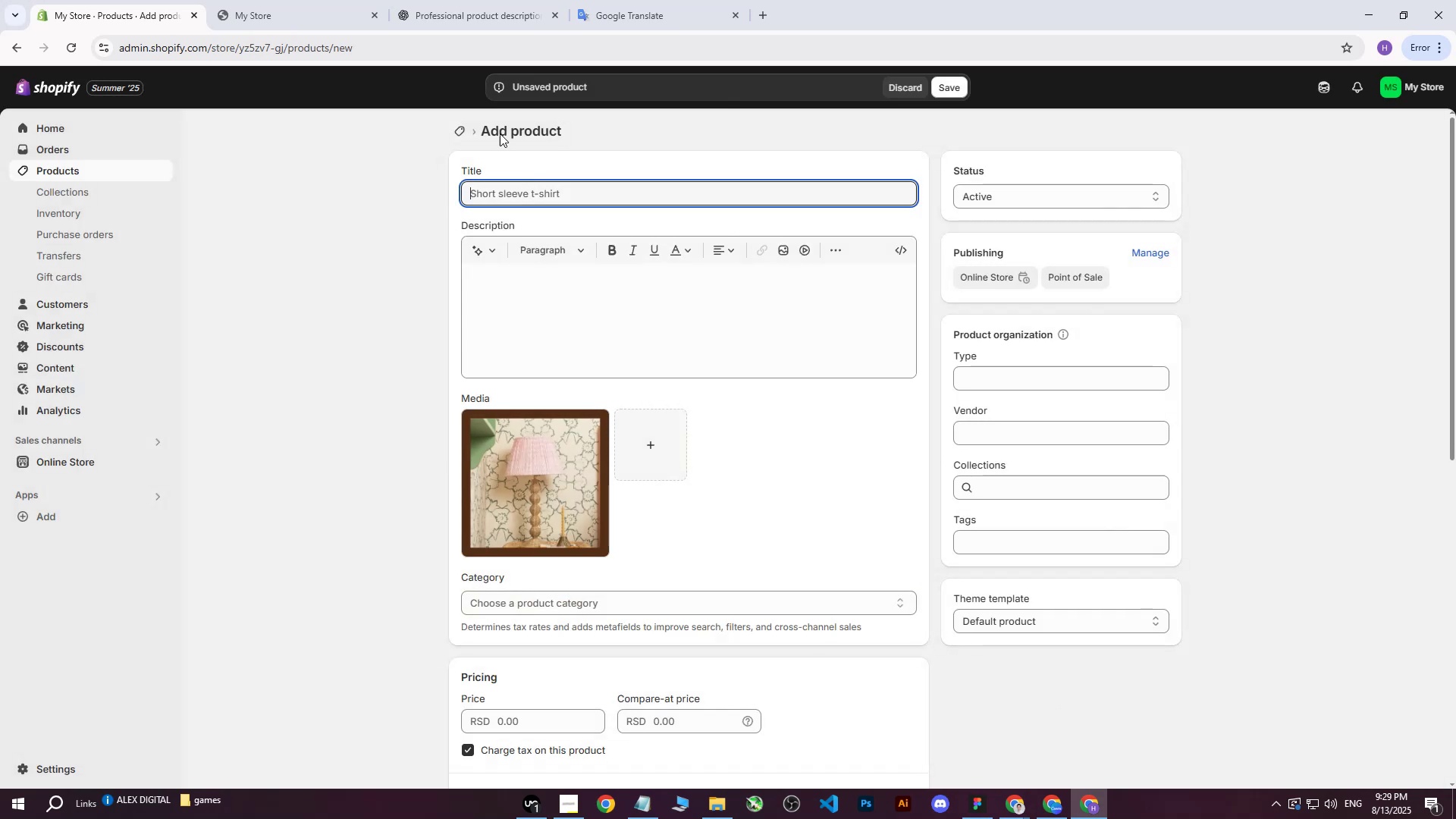 
double_click([288, 0])
 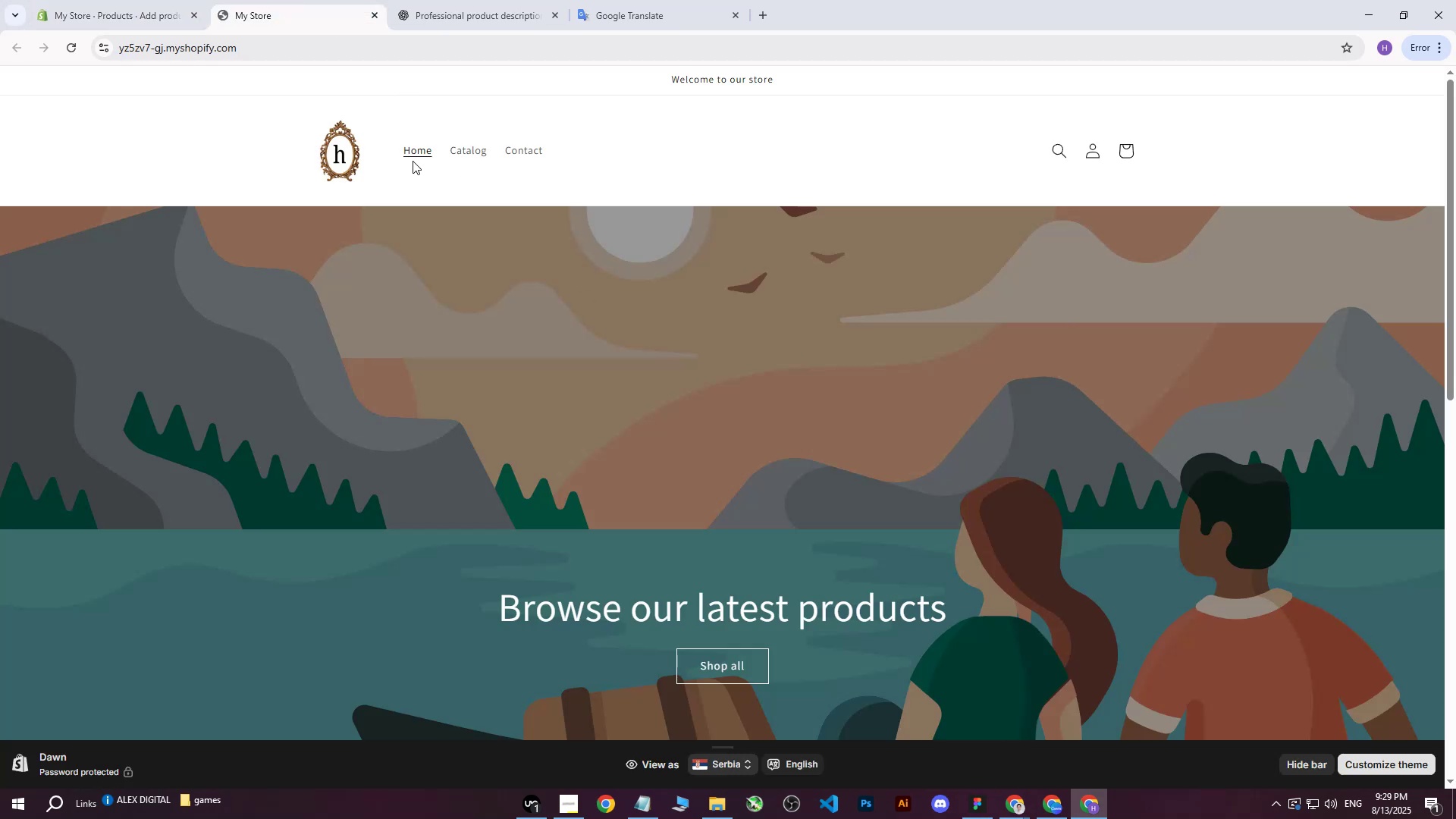 
left_click([189, 0])
 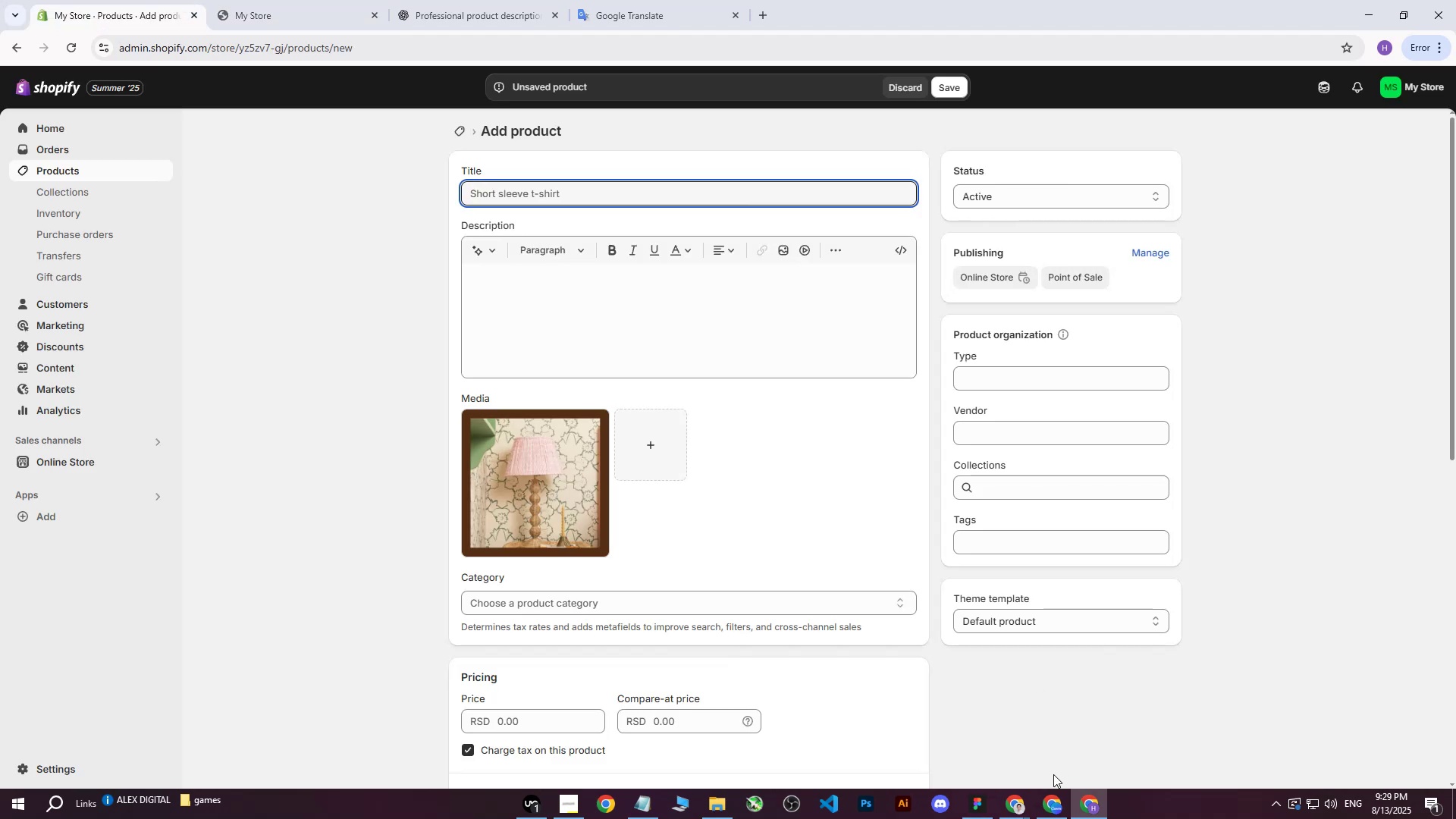 
left_click([1051, 802])
 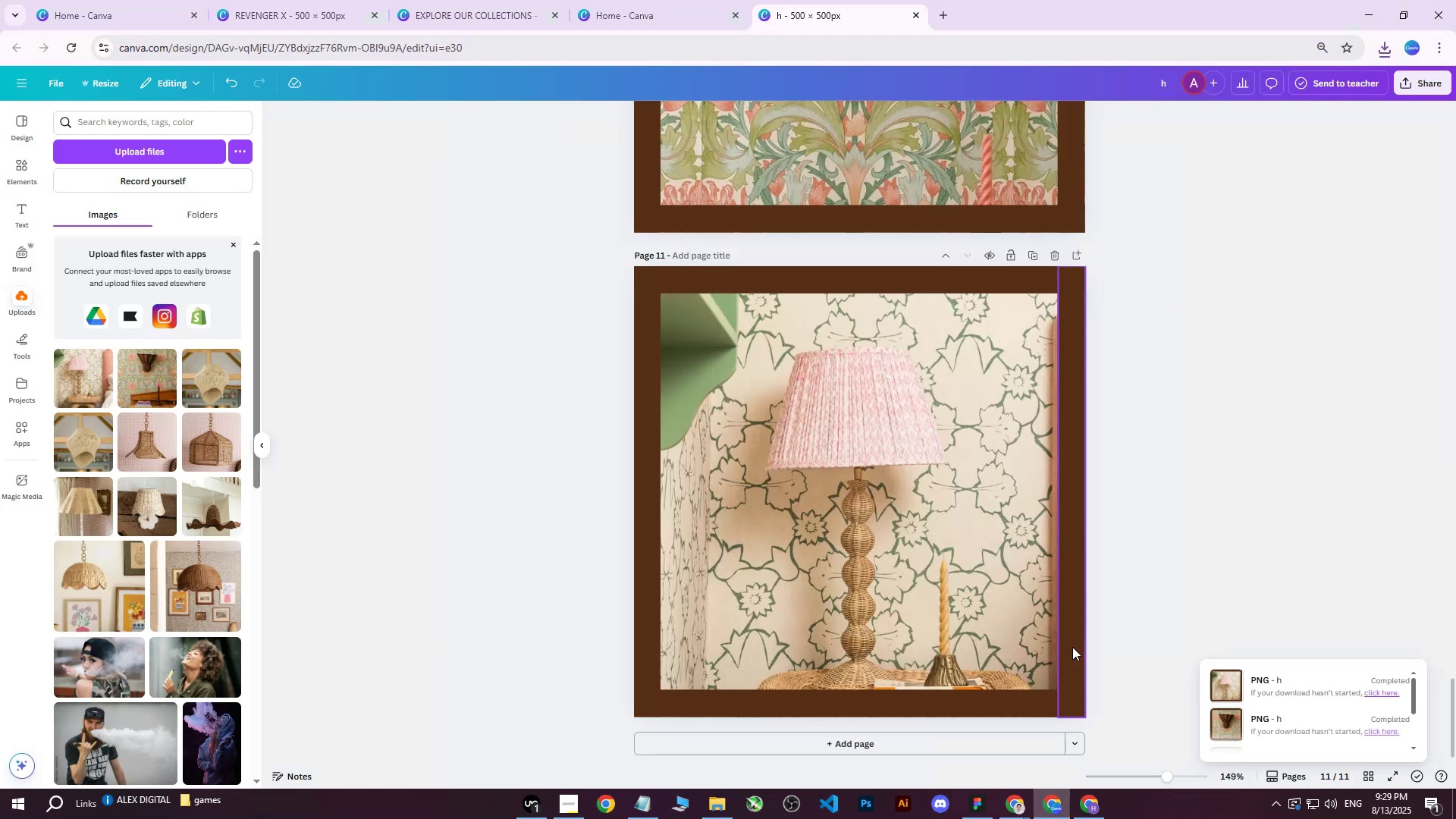 
left_click([1213, 463])
 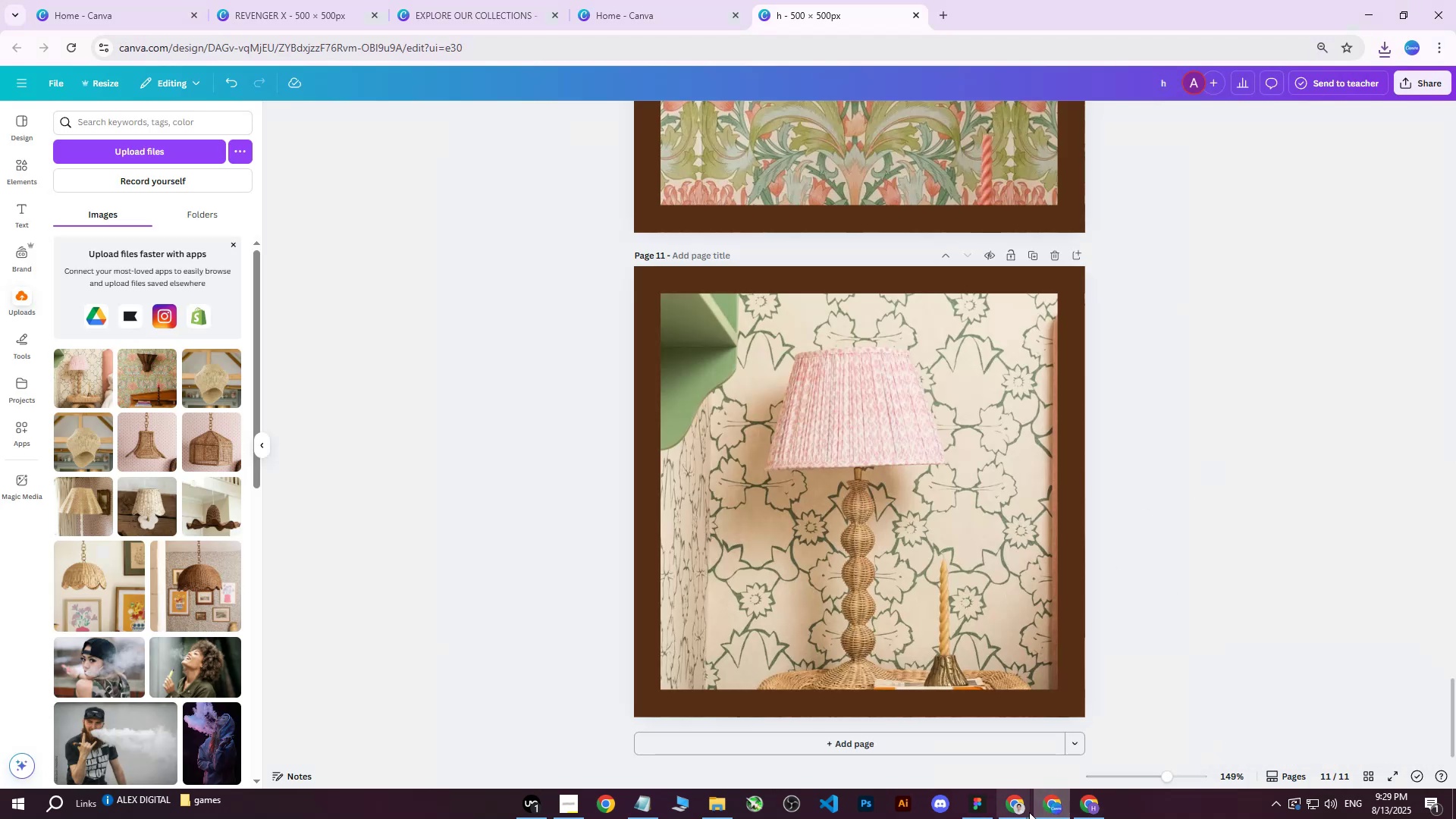 
left_click([1027, 809])
 